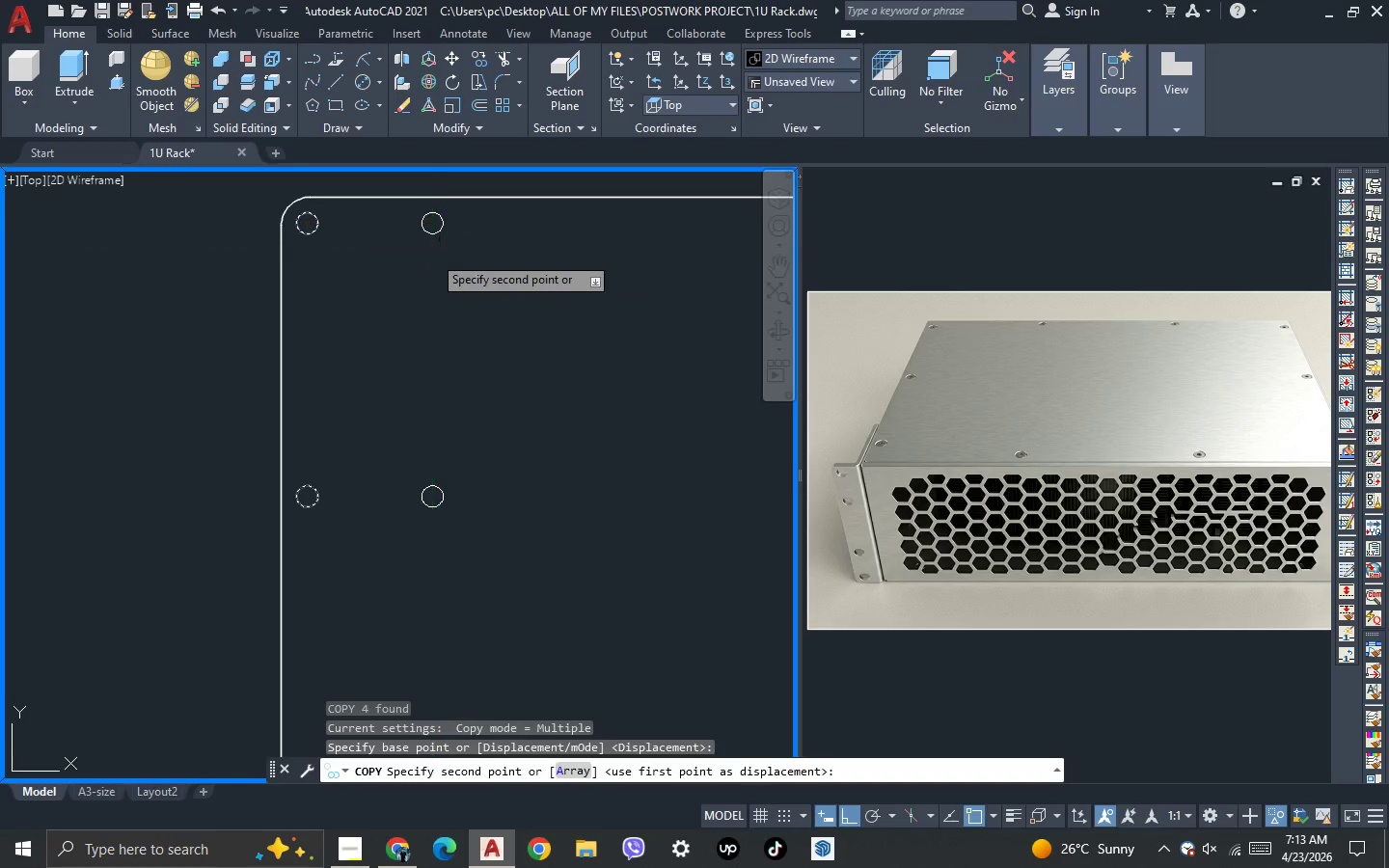 
key(Space)
 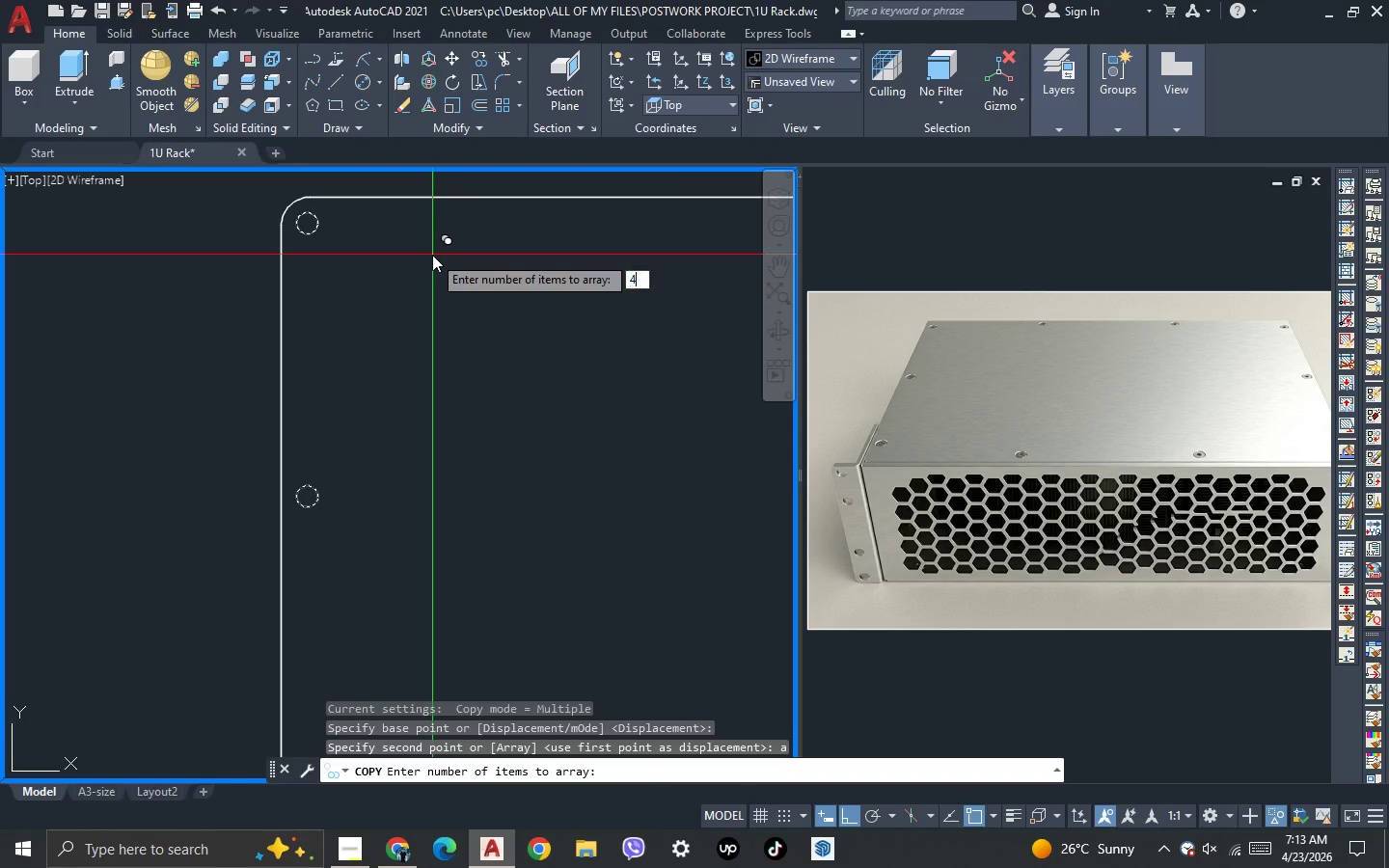 
key(4)
 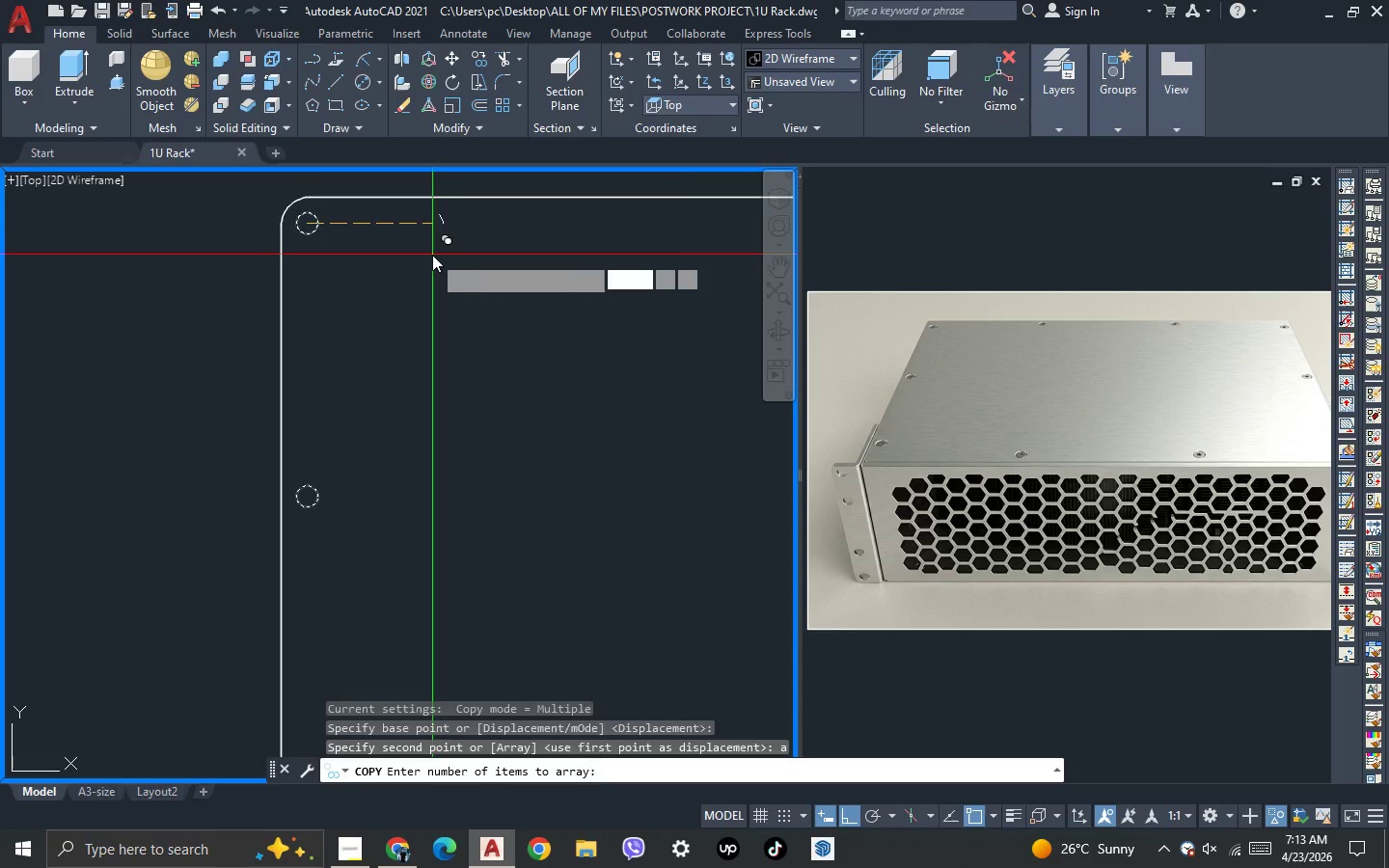 
key(Space)
 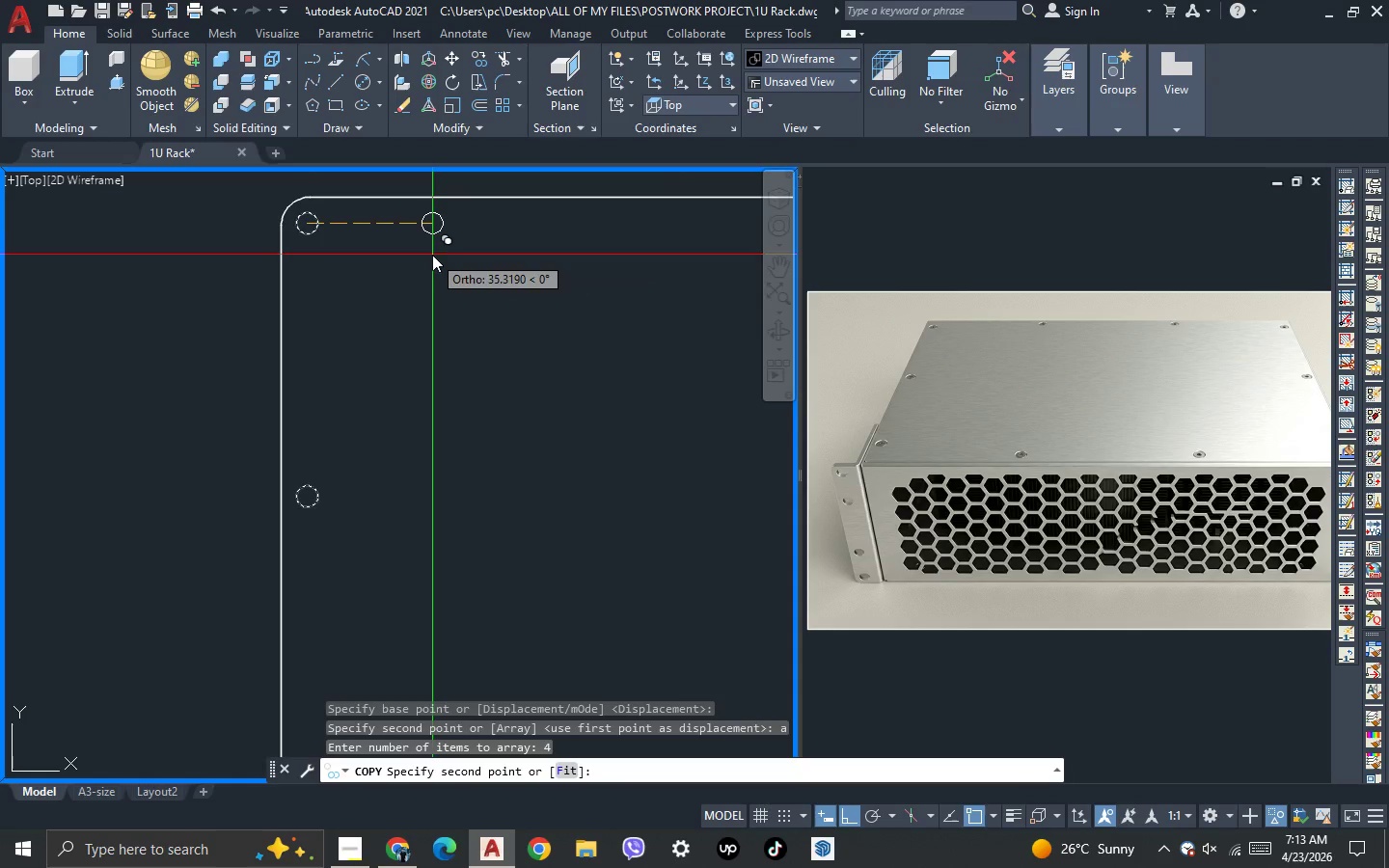 
key(F)
 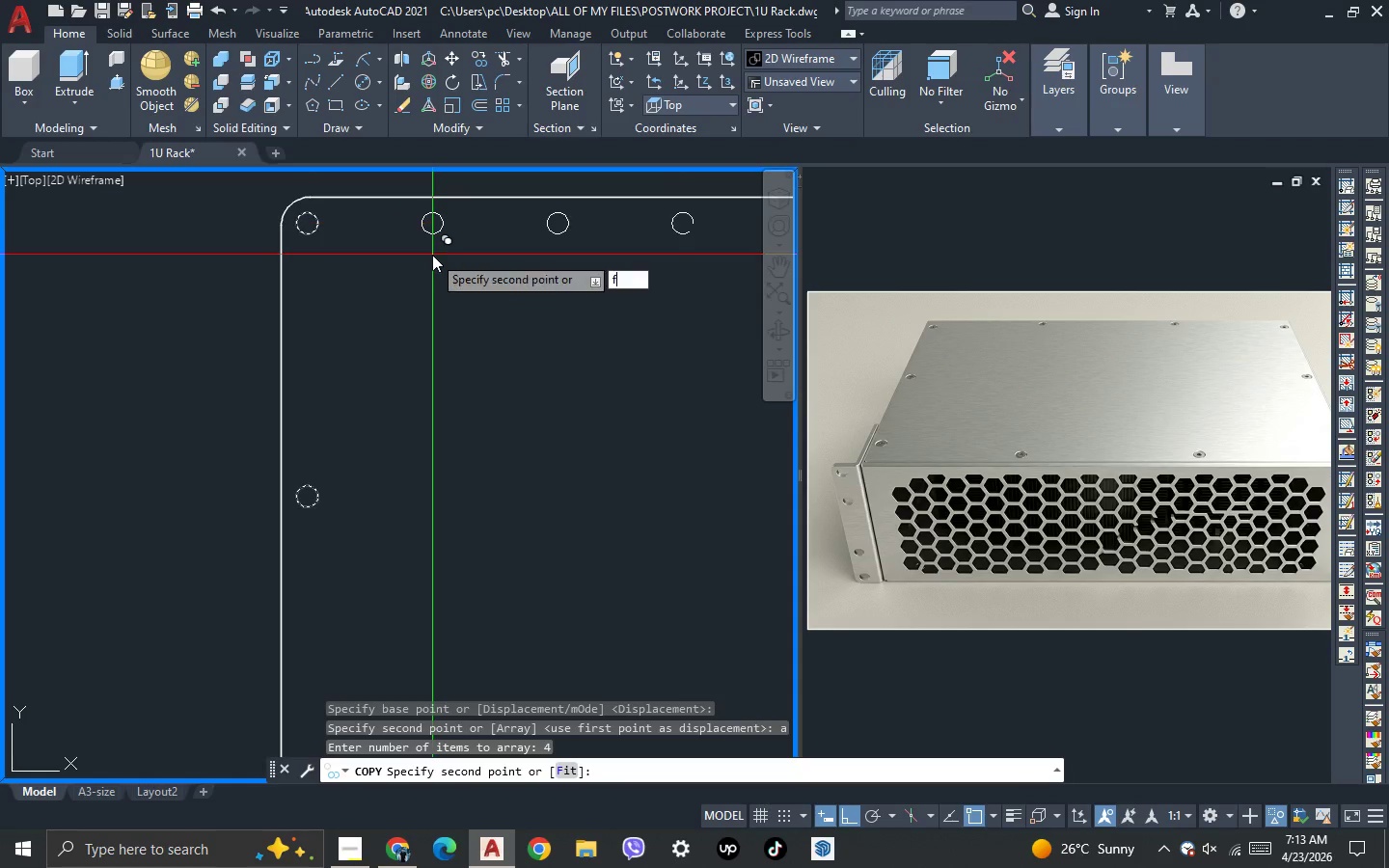 
key(Space)
 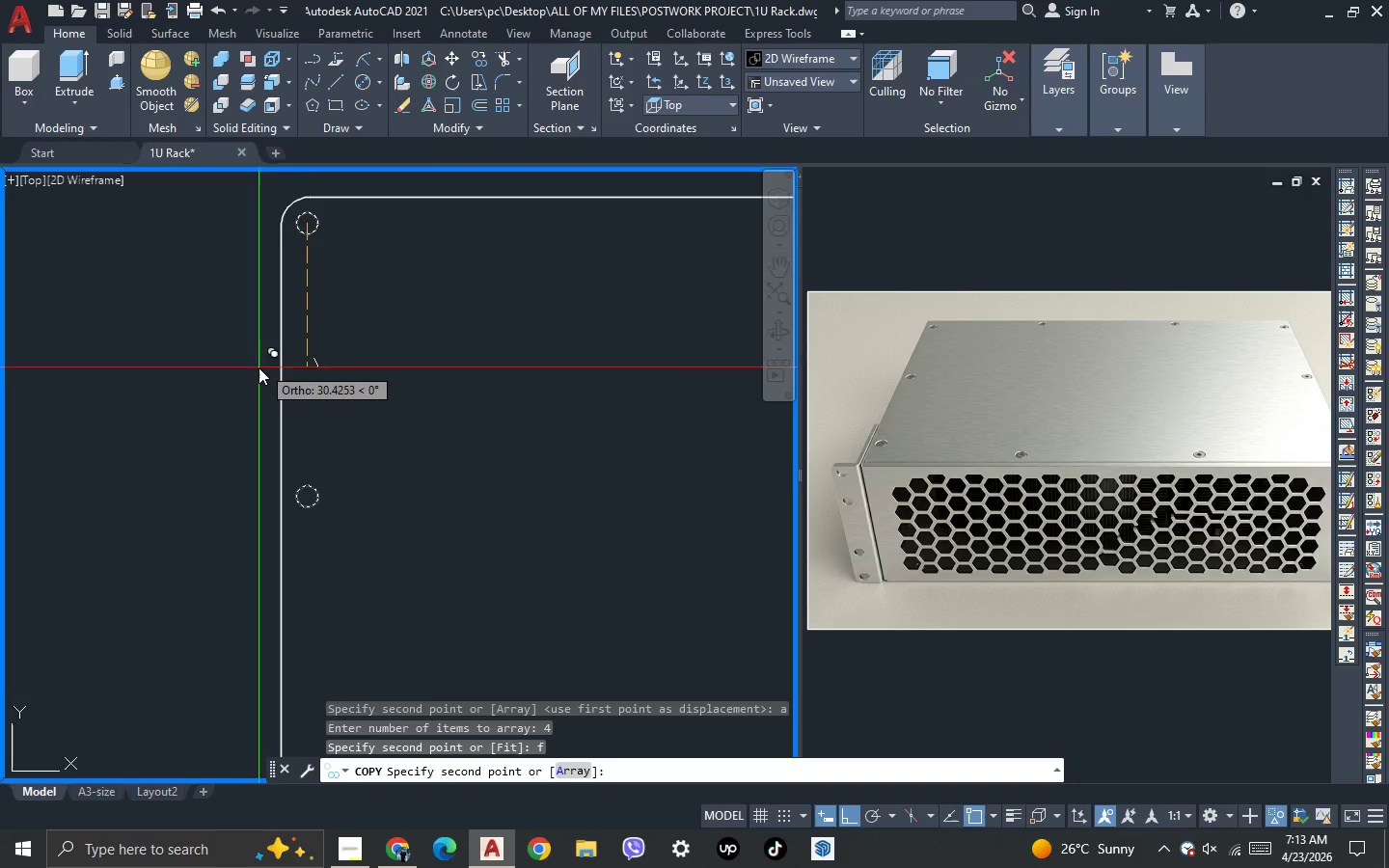 
scroll: coordinate [259, 367], scroll_direction: down, amount: 4.0
 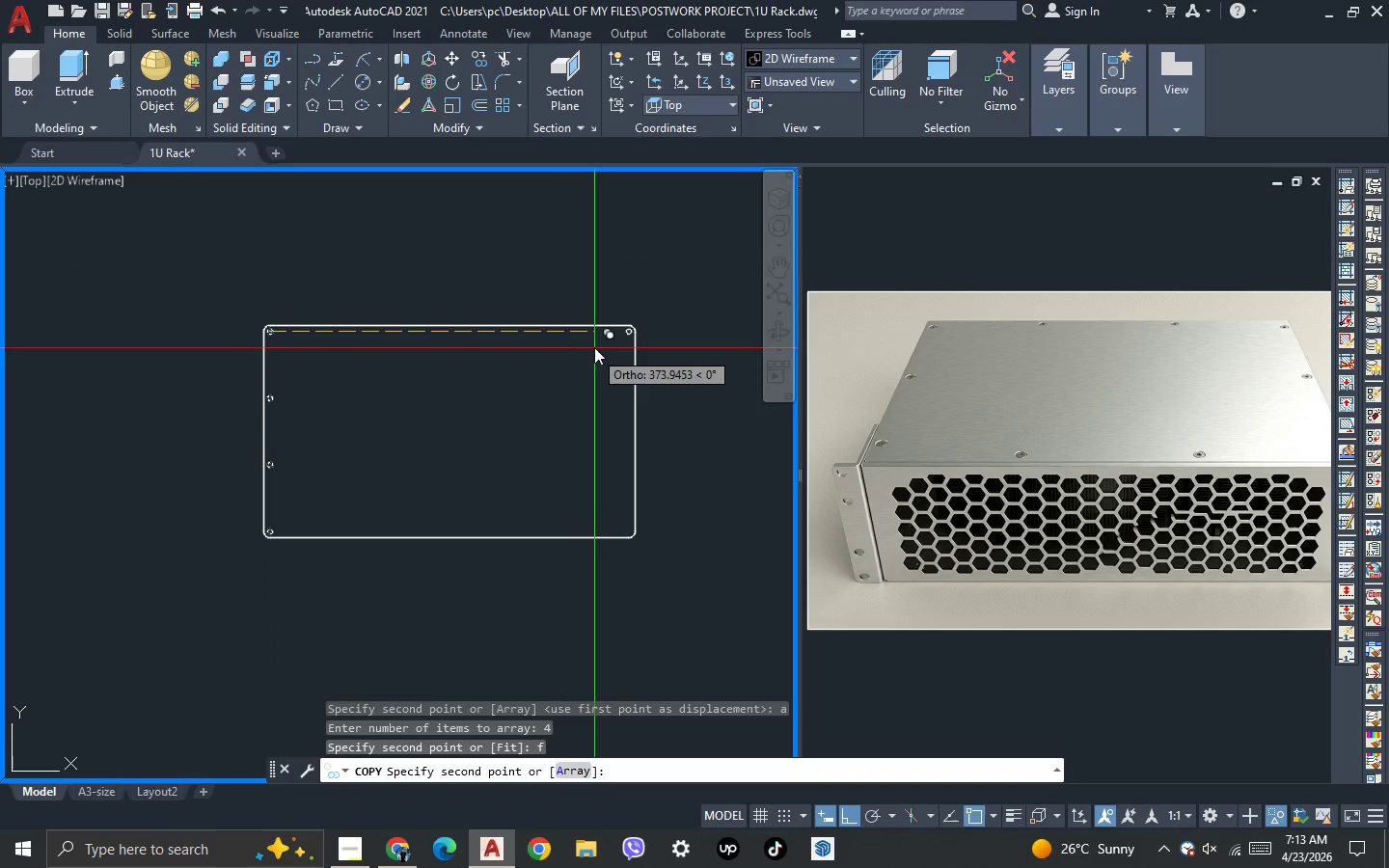 
scroll: coordinate [668, 330], scroll_direction: up, amount: 3.0
 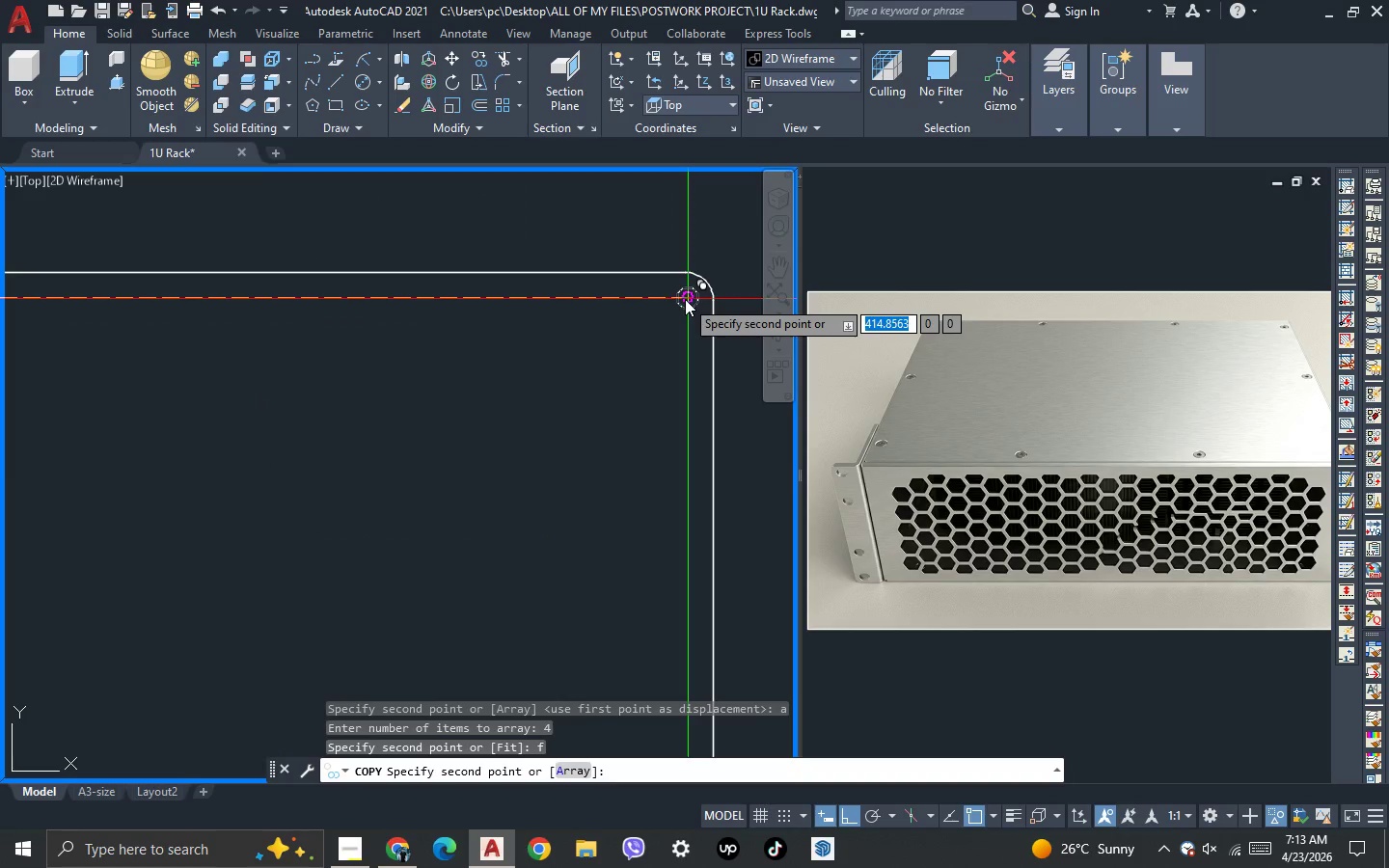 
left_click([685, 299])
 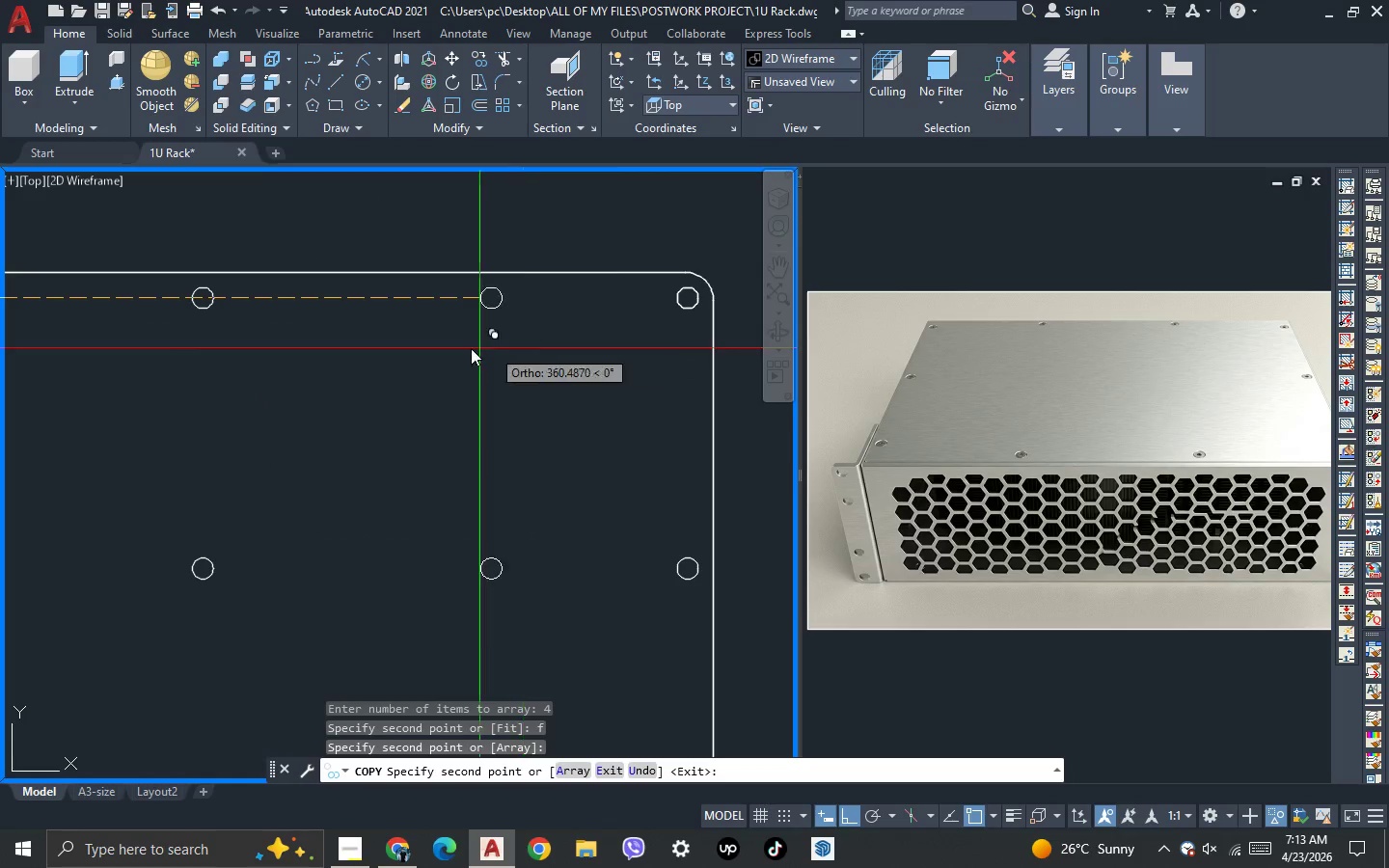 
key(Escape)
 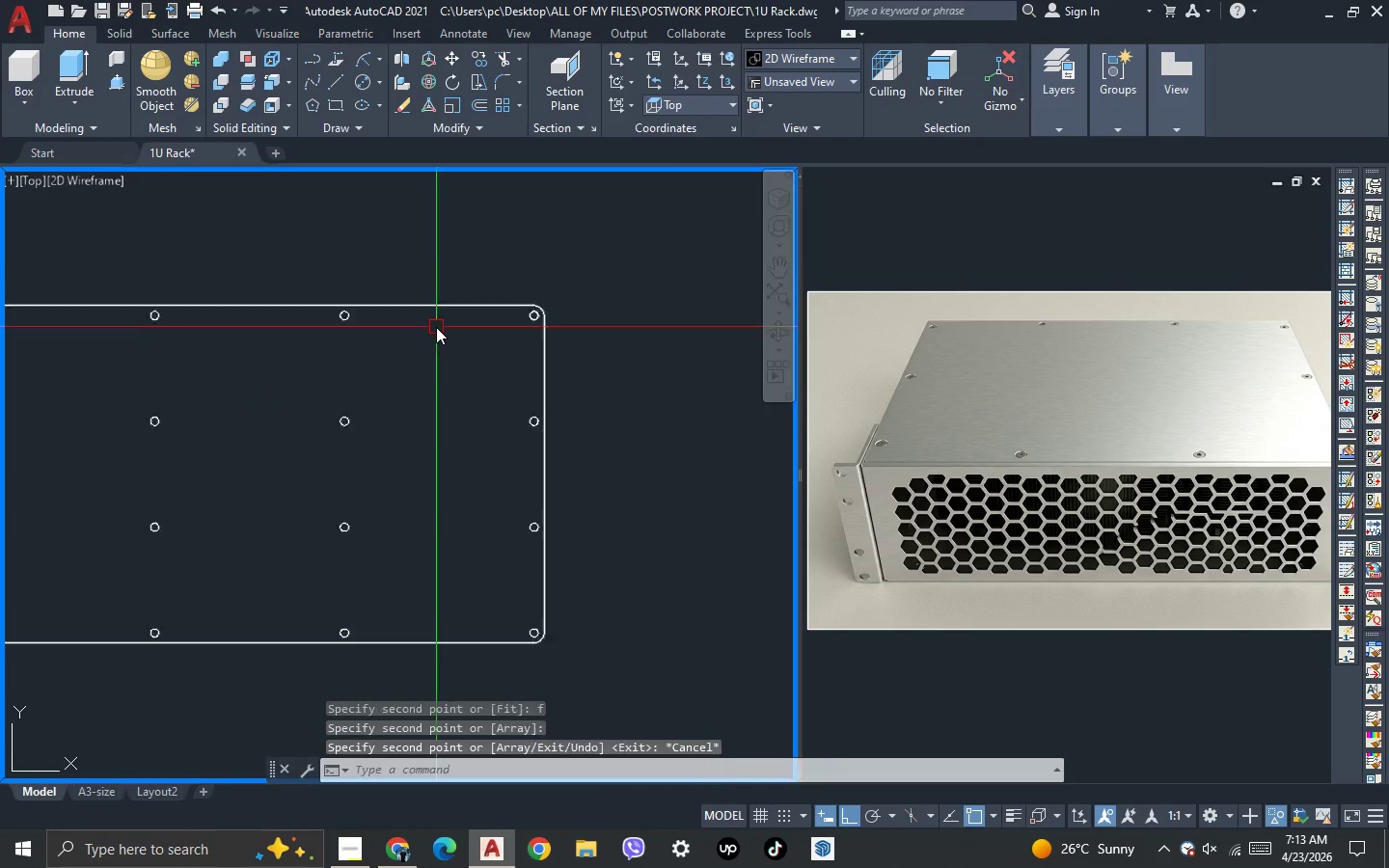 
scroll: coordinate [436, 326], scroll_direction: down, amount: 3.0
 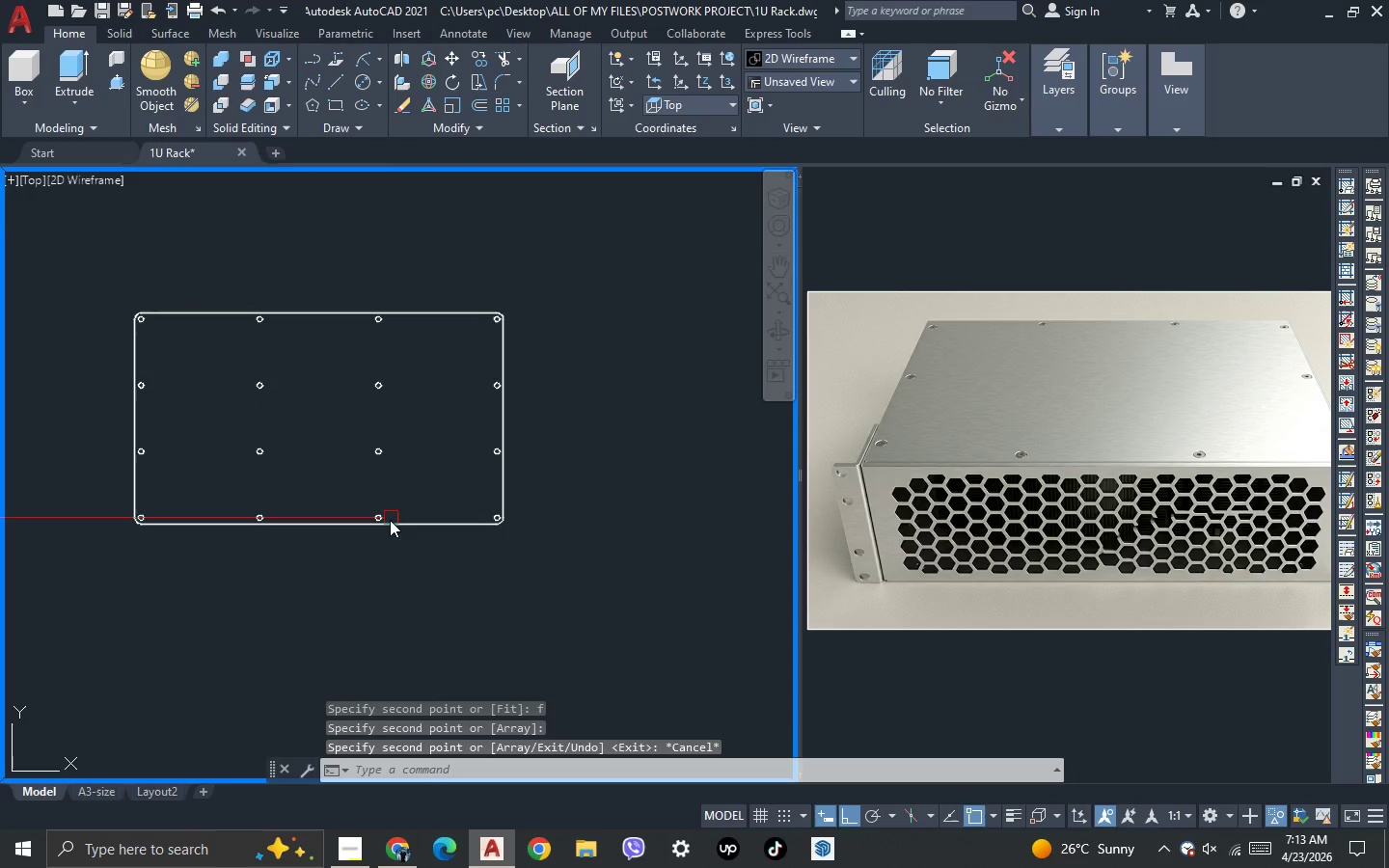 
scroll: coordinate [385, 525], scroll_direction: up, amount: 3.0
 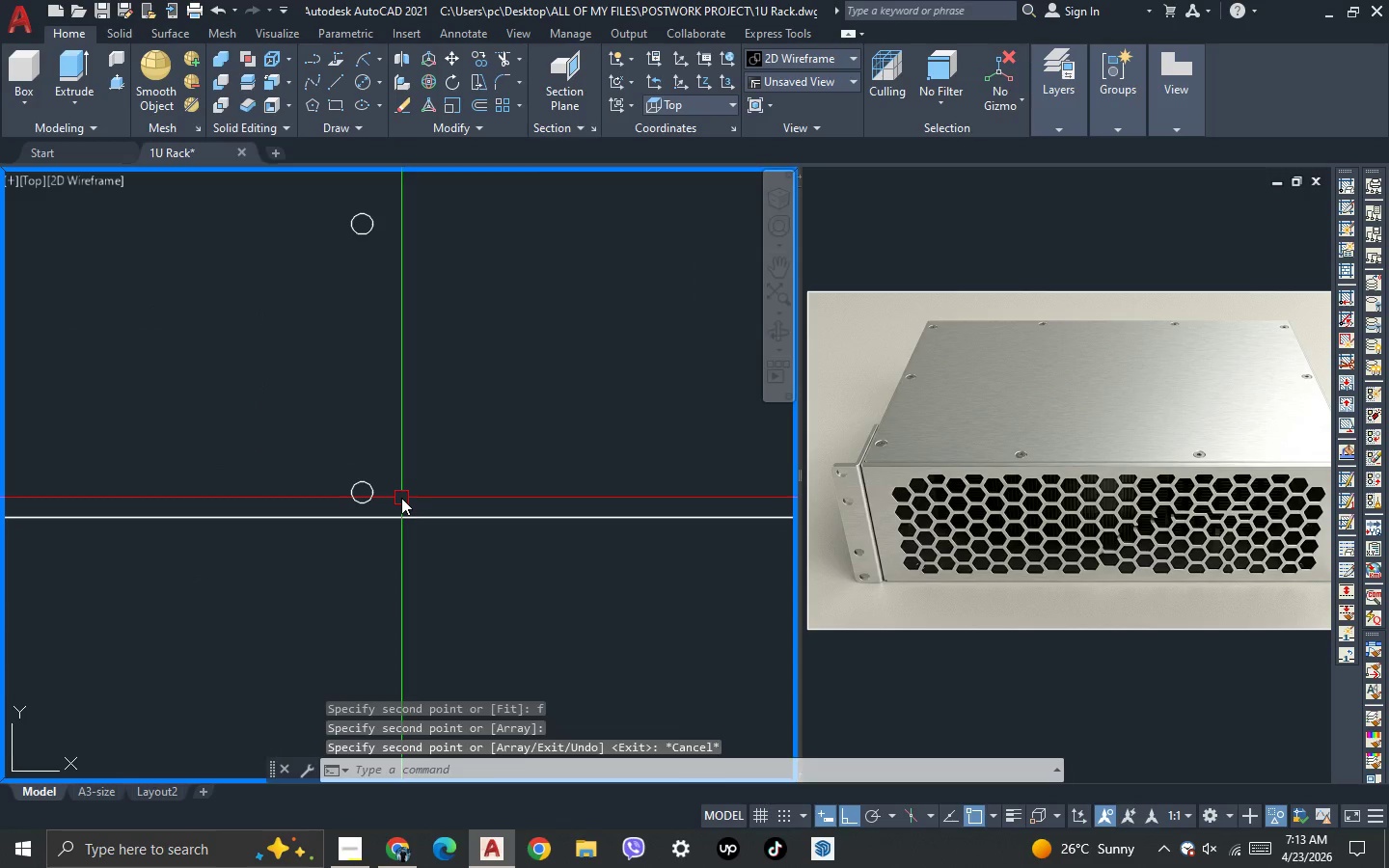 
left_click([401, 498])
 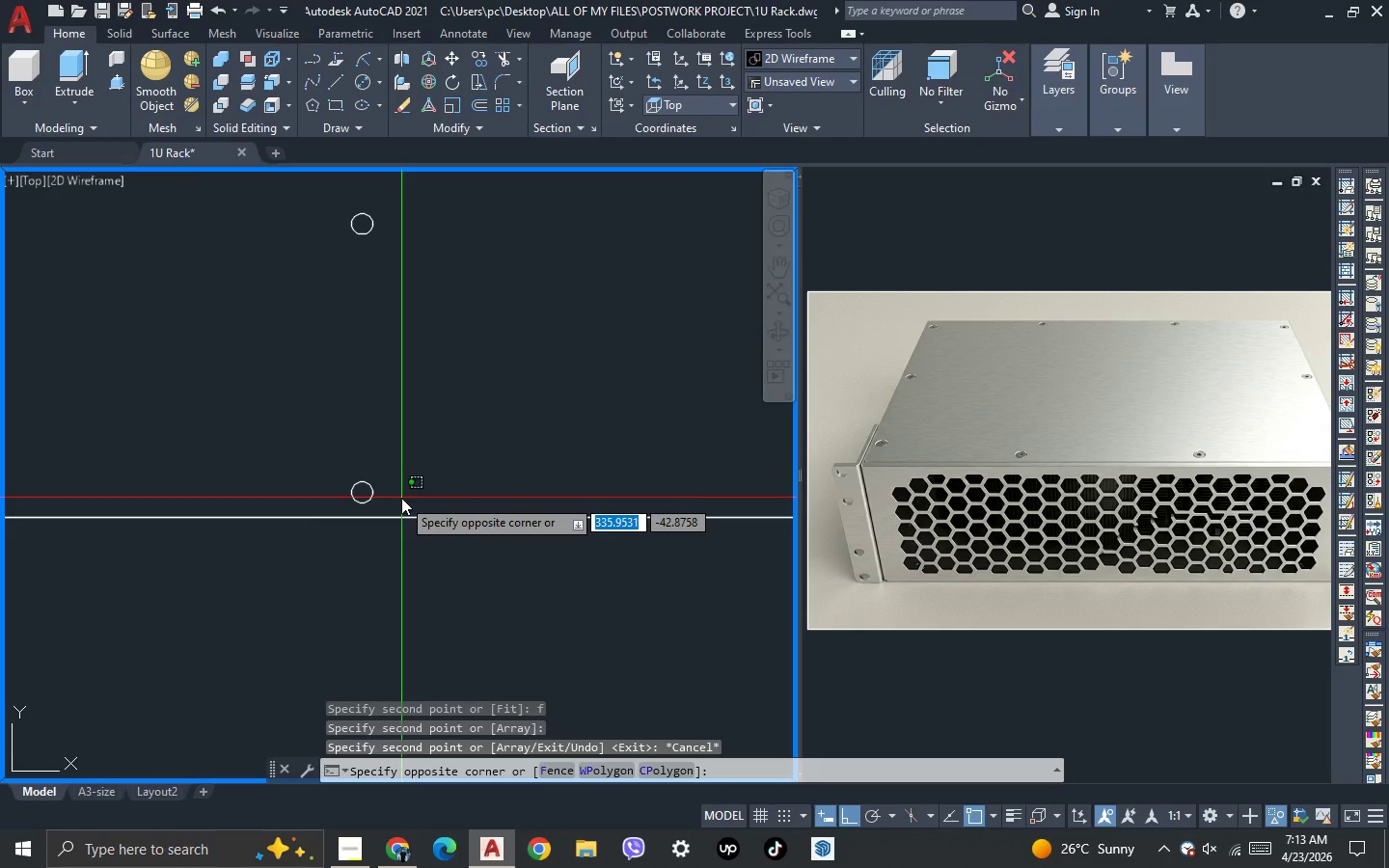 
scroll: coordinate [401, 498], scroll_direction: down, amount: 2.0
 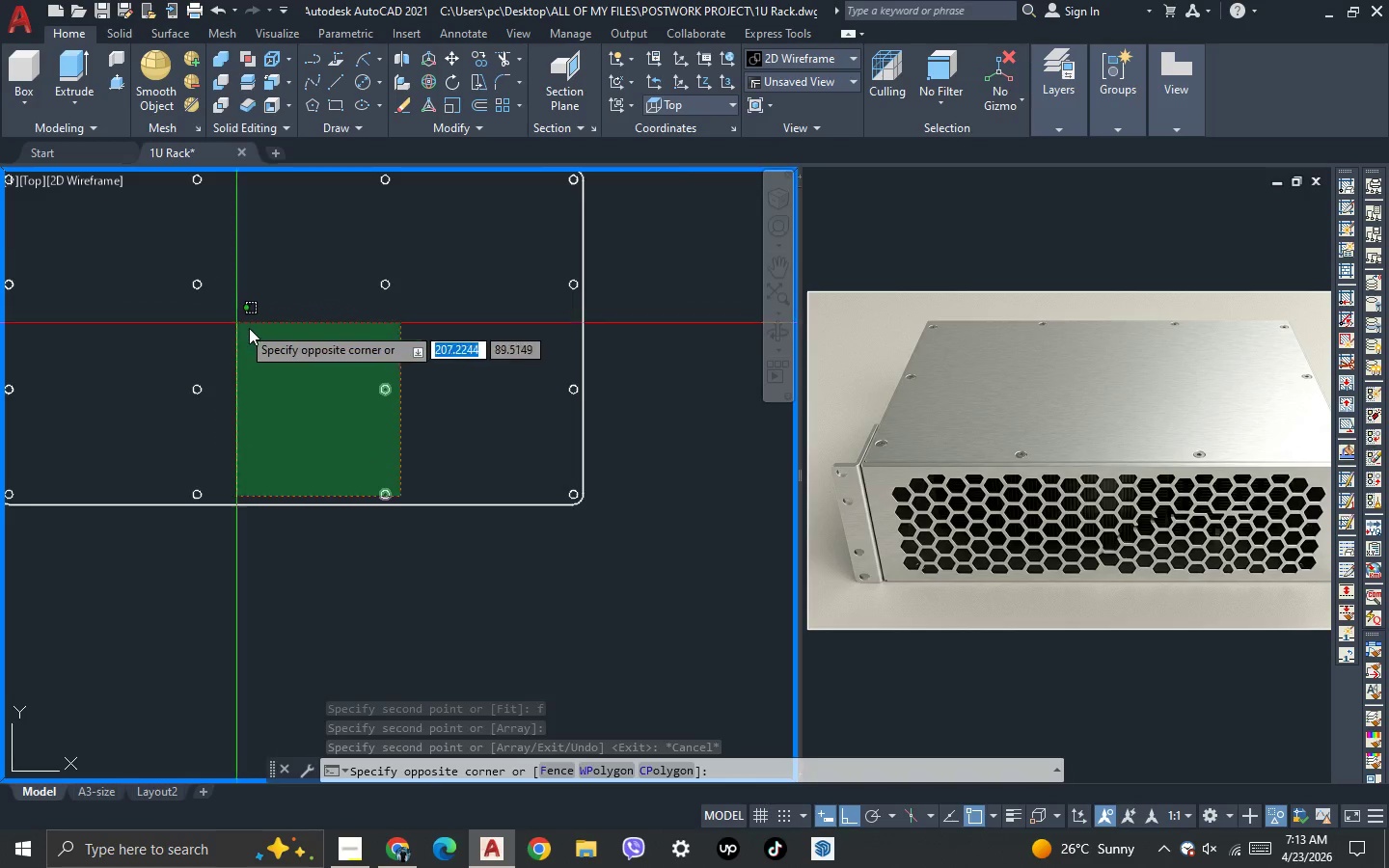 
key(Escape)
 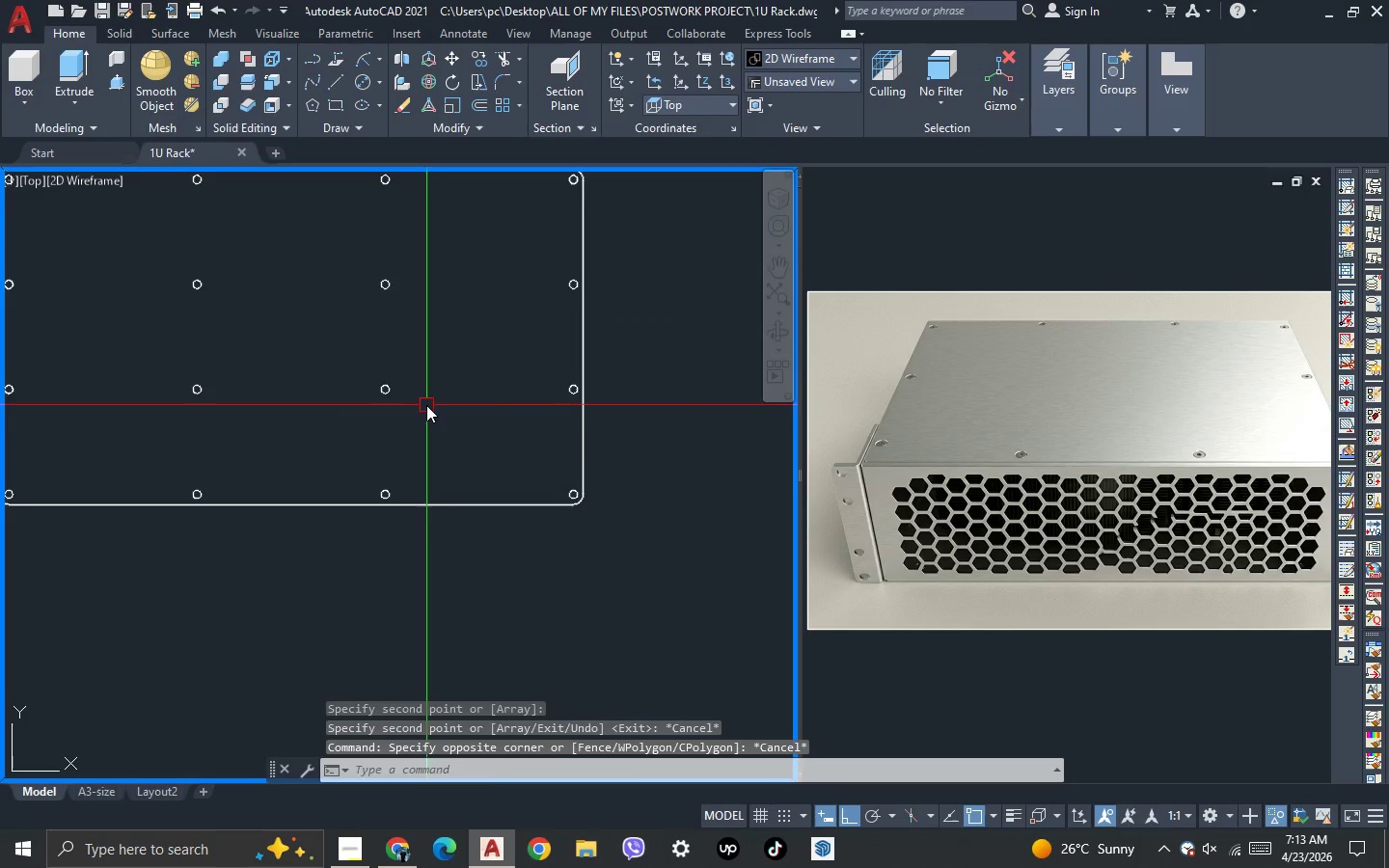 
left_click_drag(start_coordinate=[426, 405], to_coordinate=[421, 402])
 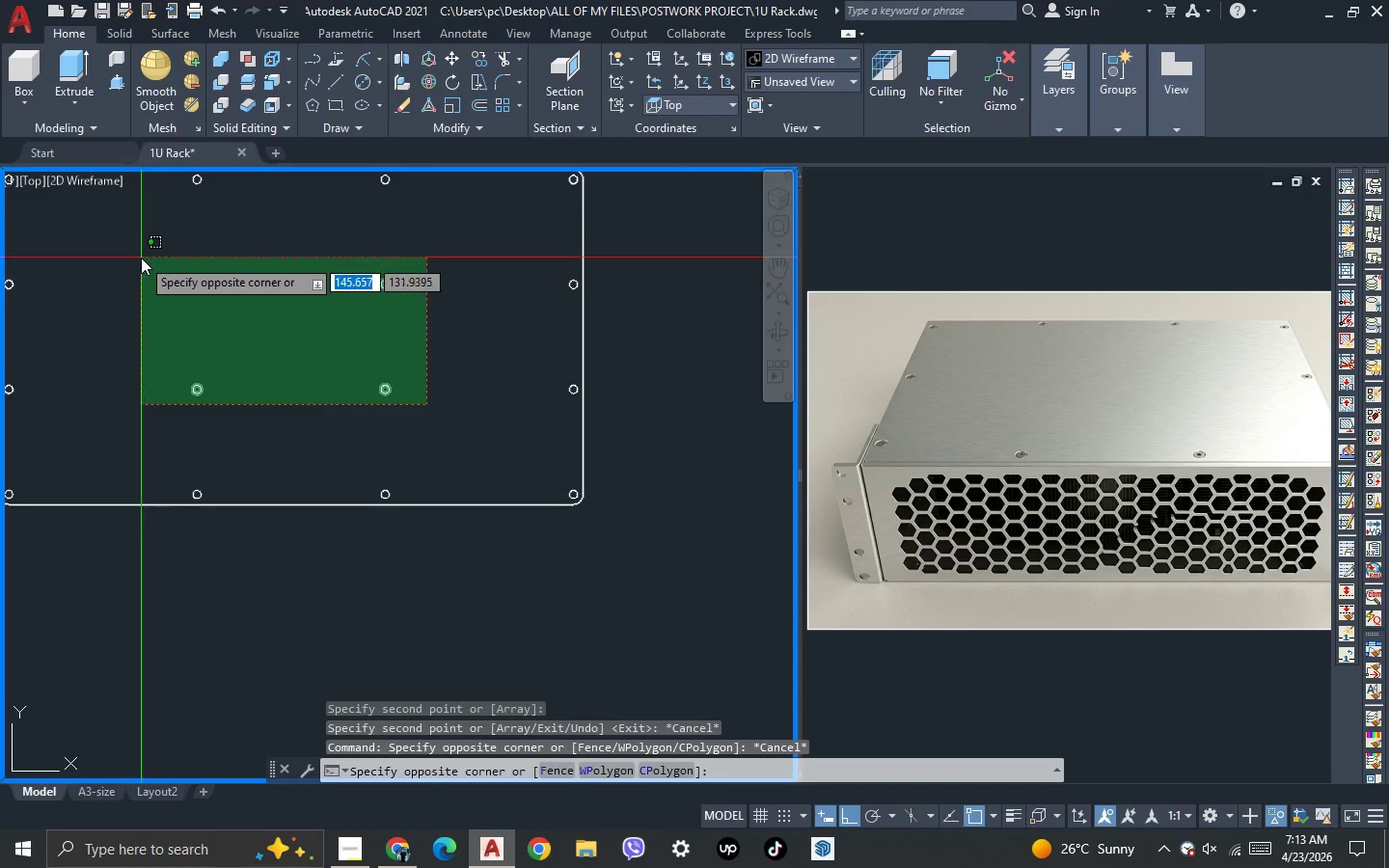 
left_click([141, 258])
 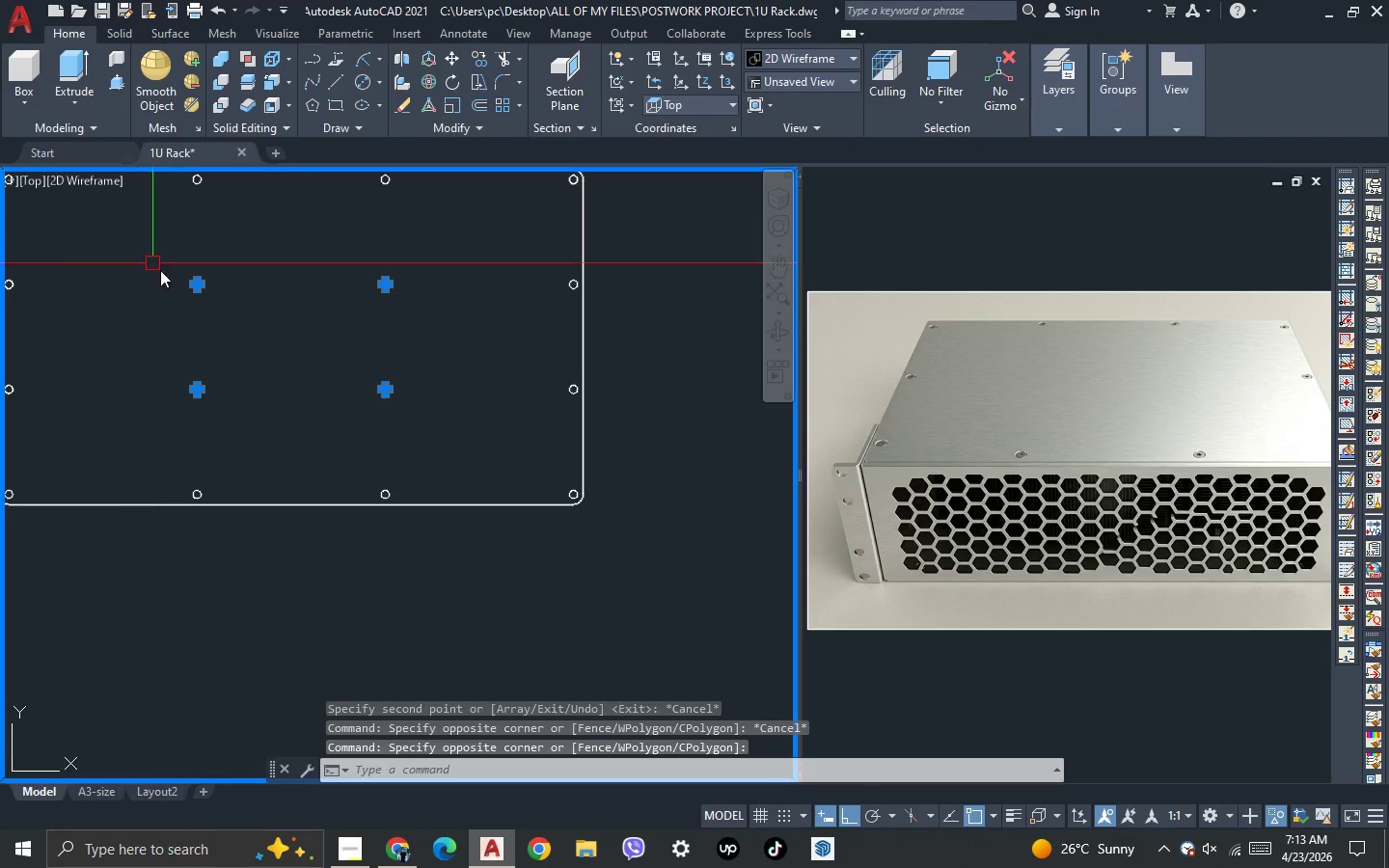 
key(Delete)
 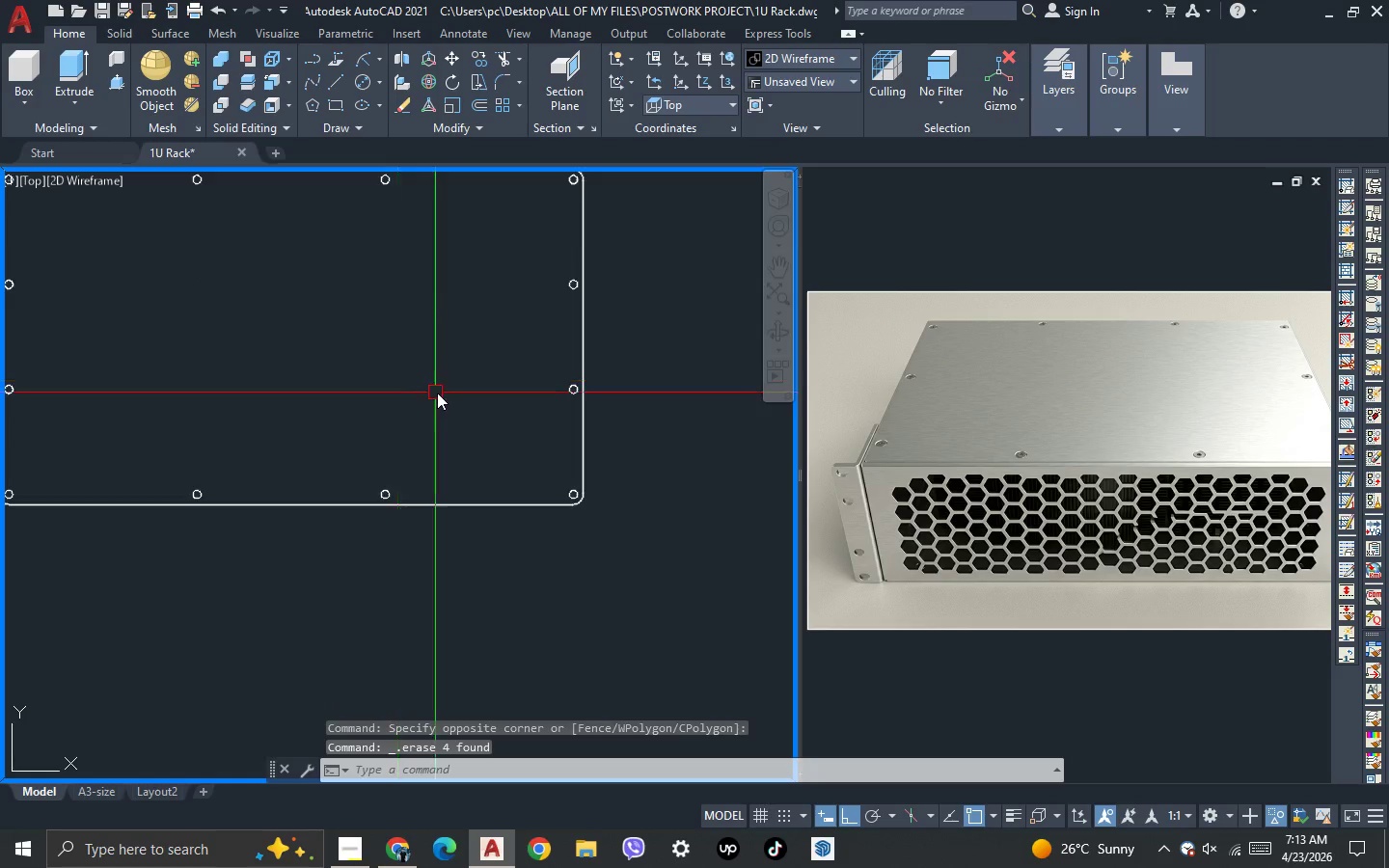 
scroll: coordinate [386, 372], scroll_direction: down, amount: 1.0
 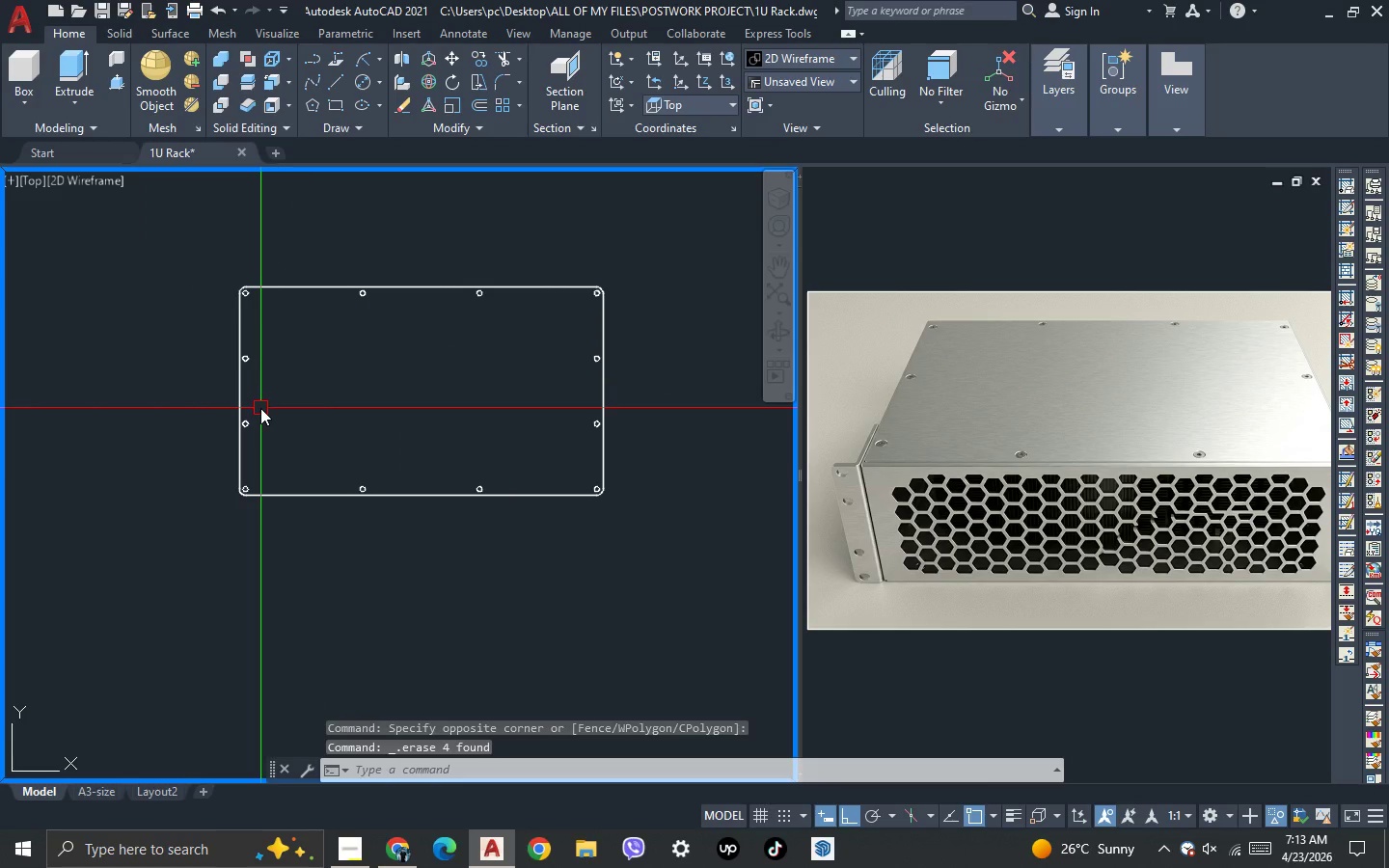 
scroll: coordinate [259, 392], scroll_direction: up, amount: 1.0
 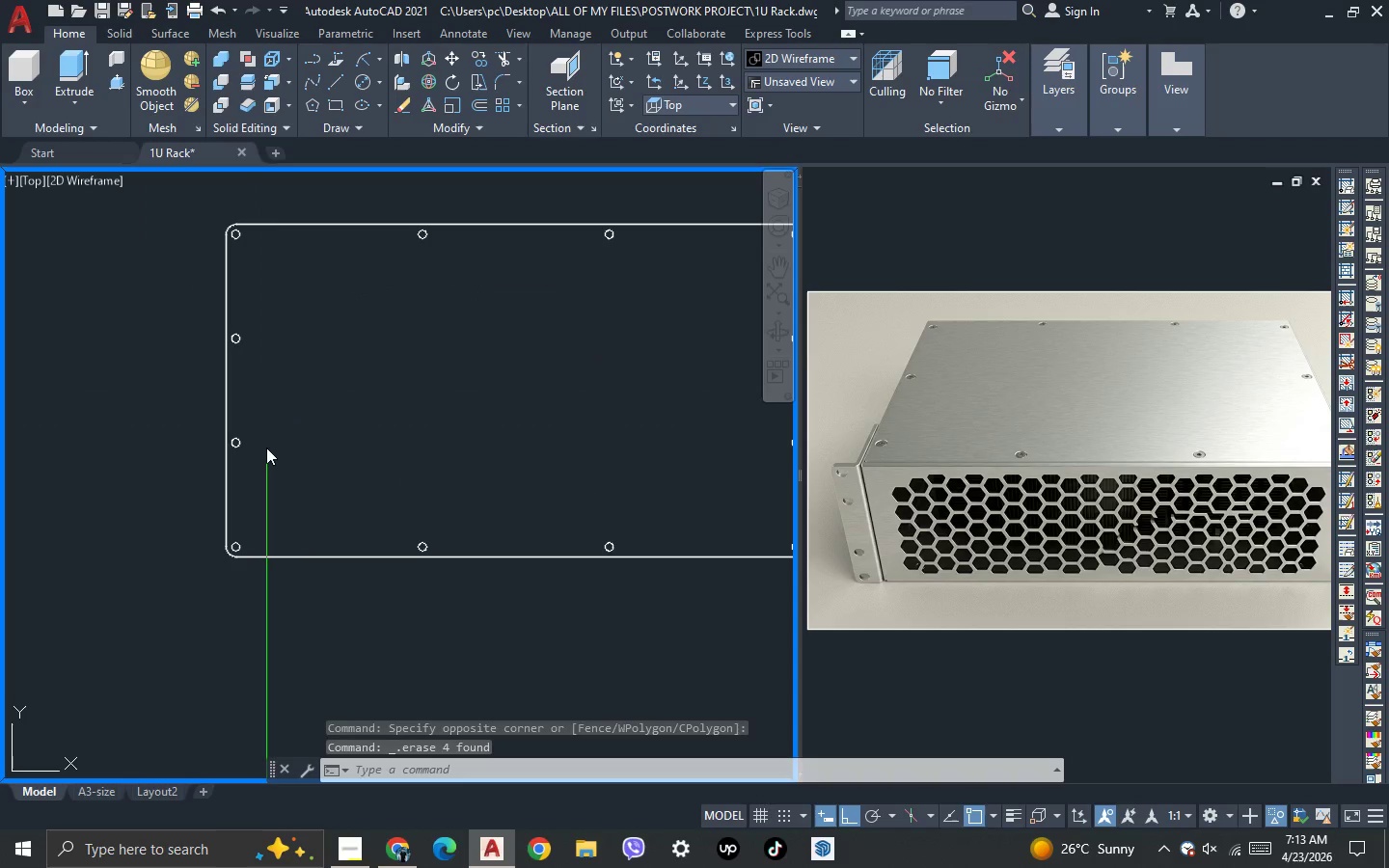 
left_click([268, 449])
 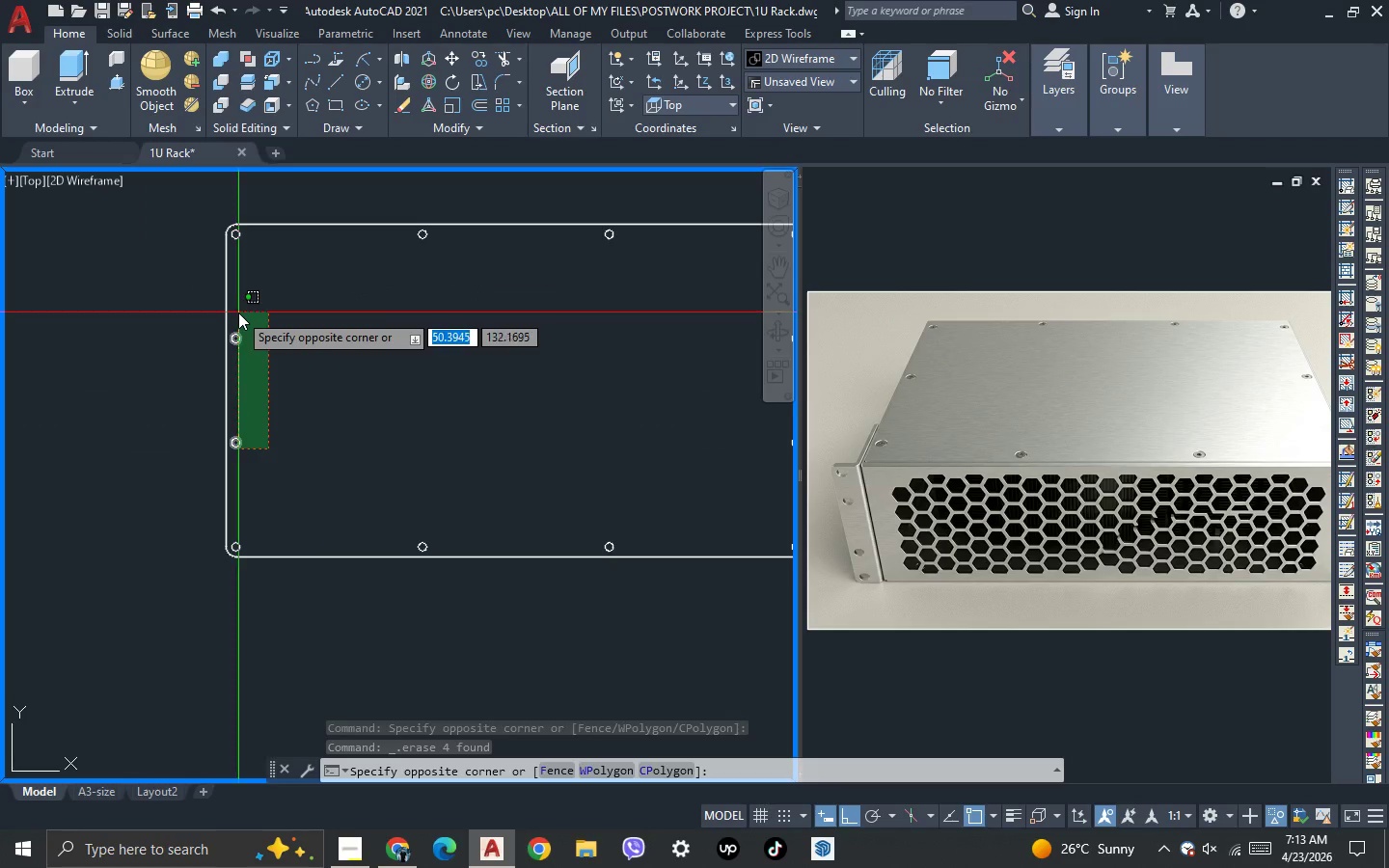 
left_click([238, 312])
 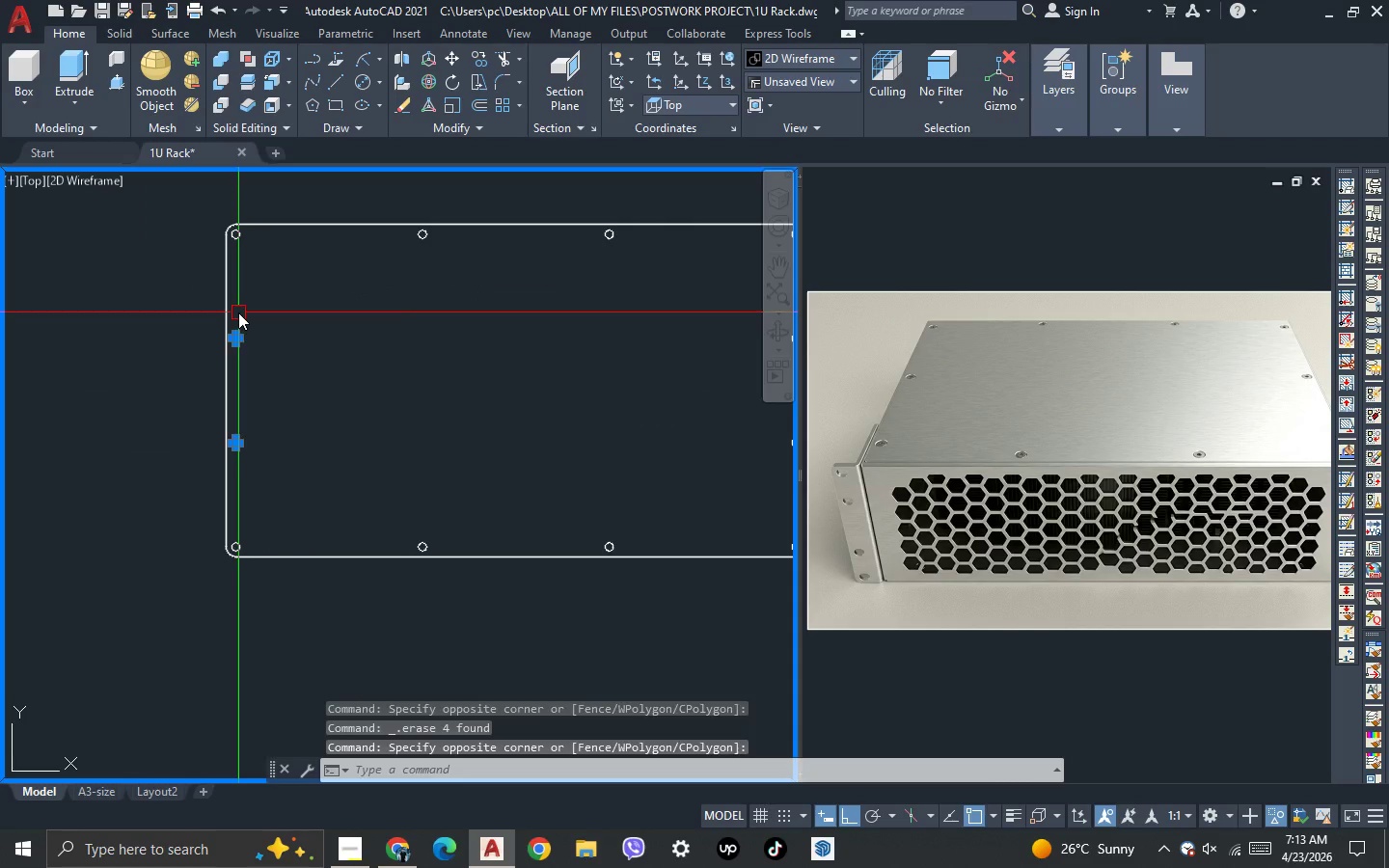 
key(Delete)
 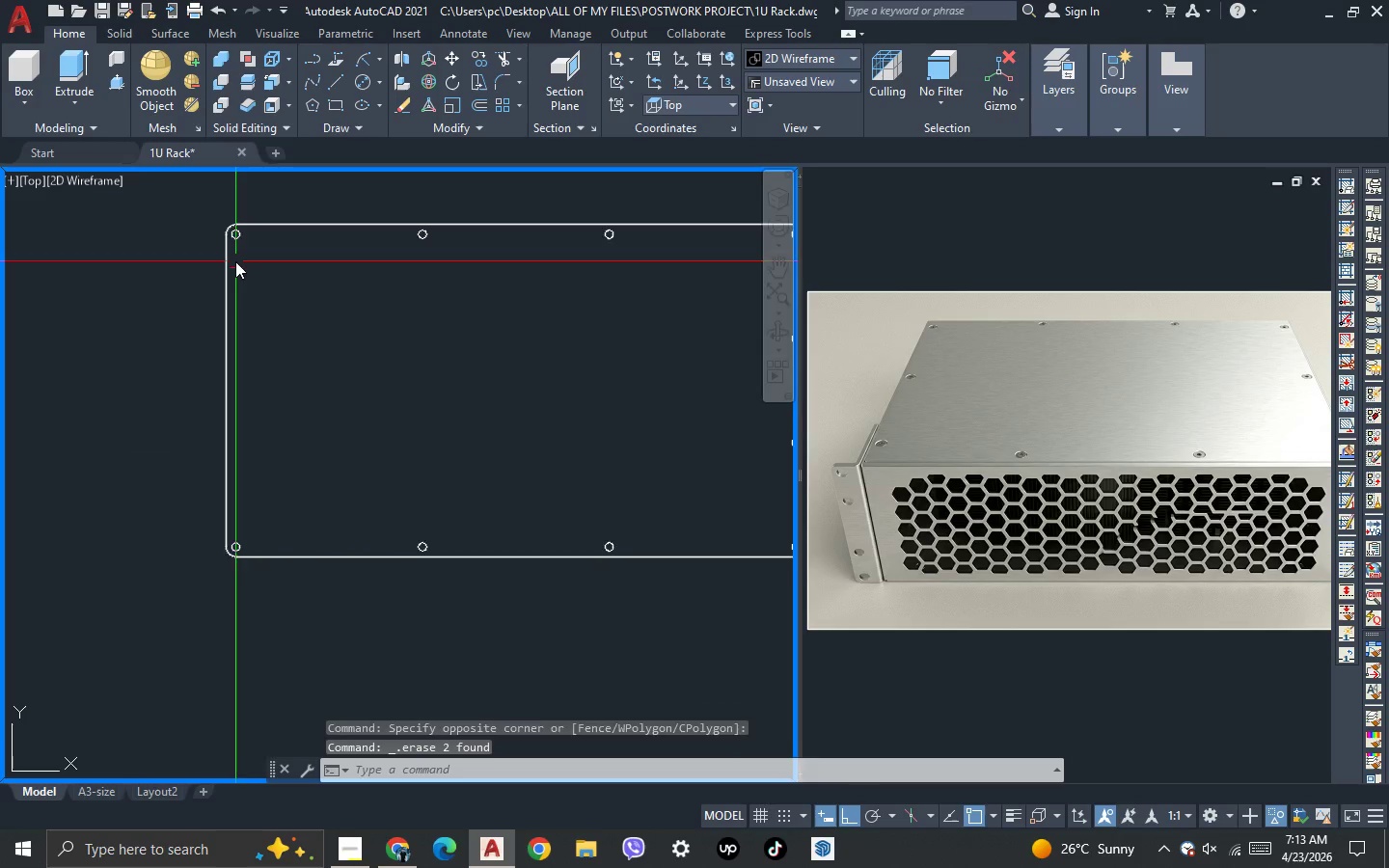 
scroll: coordinate [234, 258], scroll_direction: up, amount: 2.0
 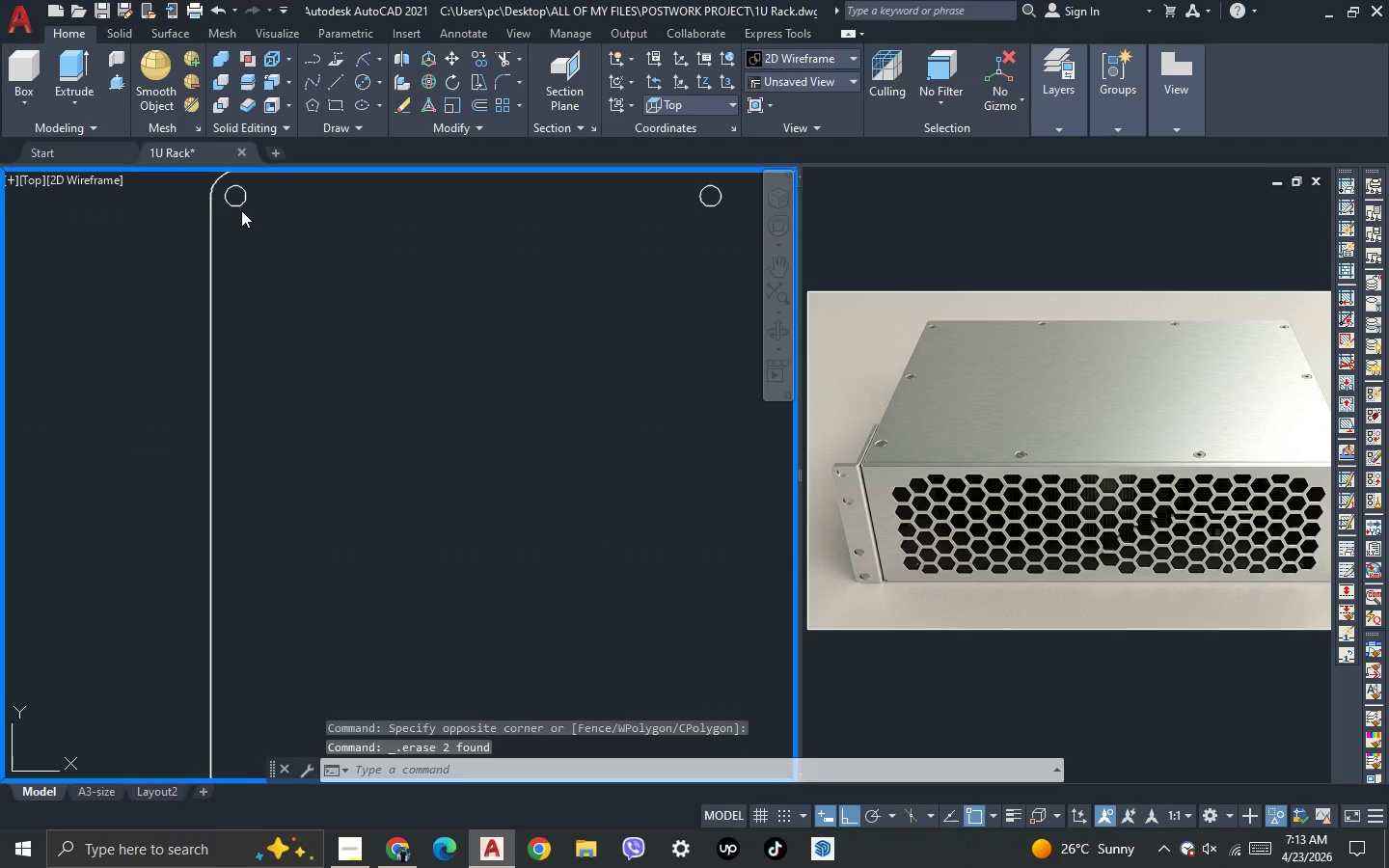 
left_click([241, 203])
 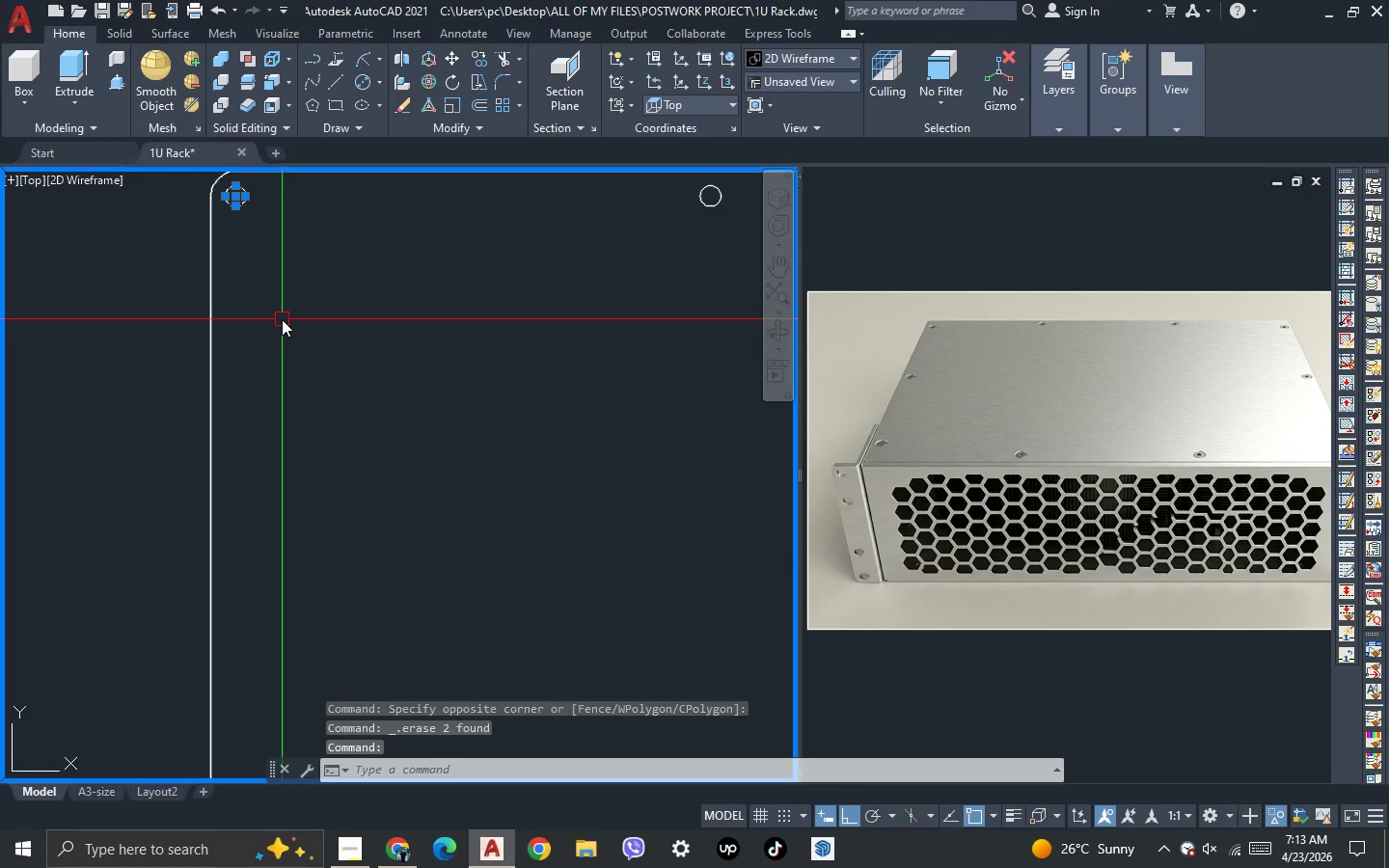 
type(co )
 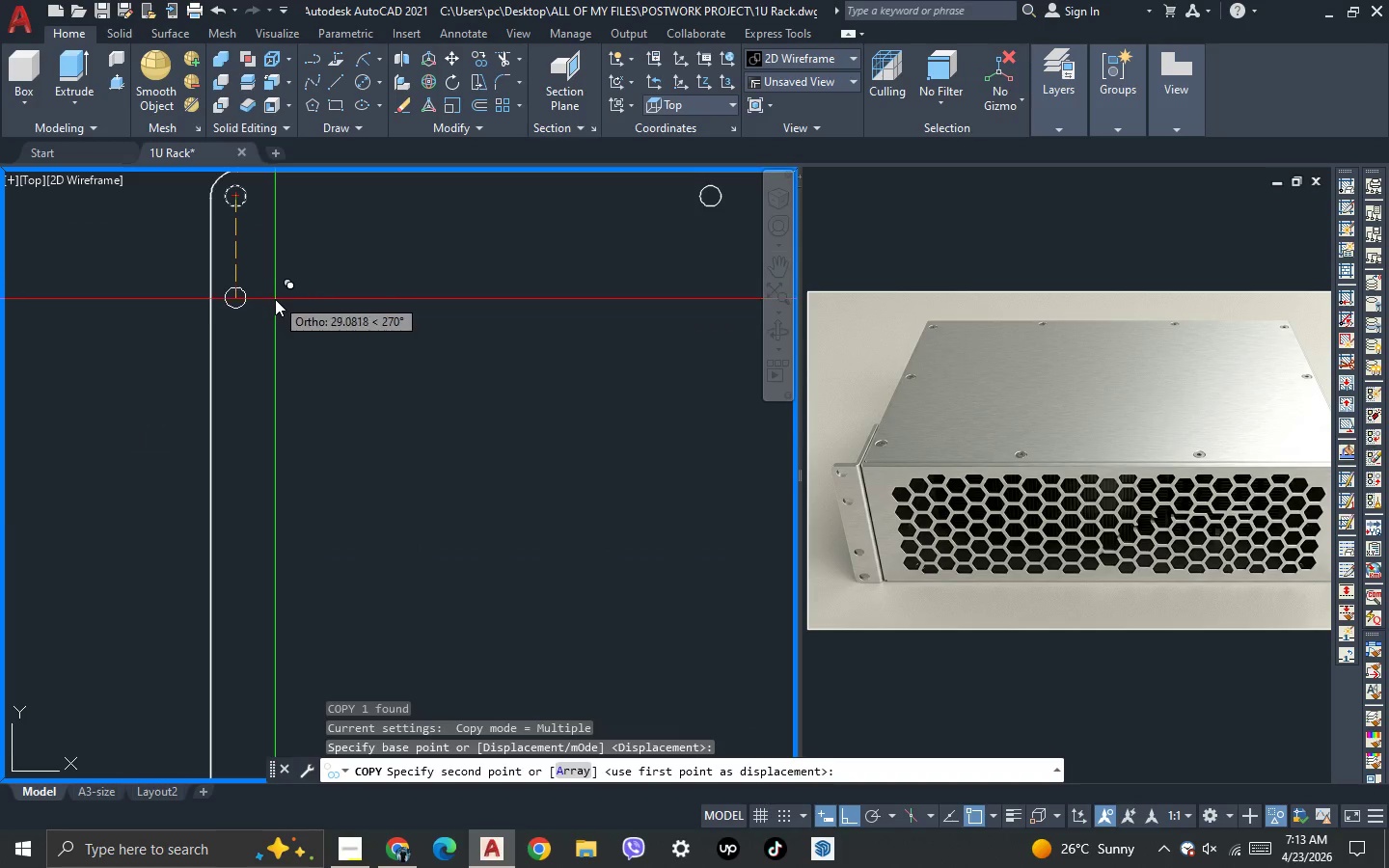 
key(A)
 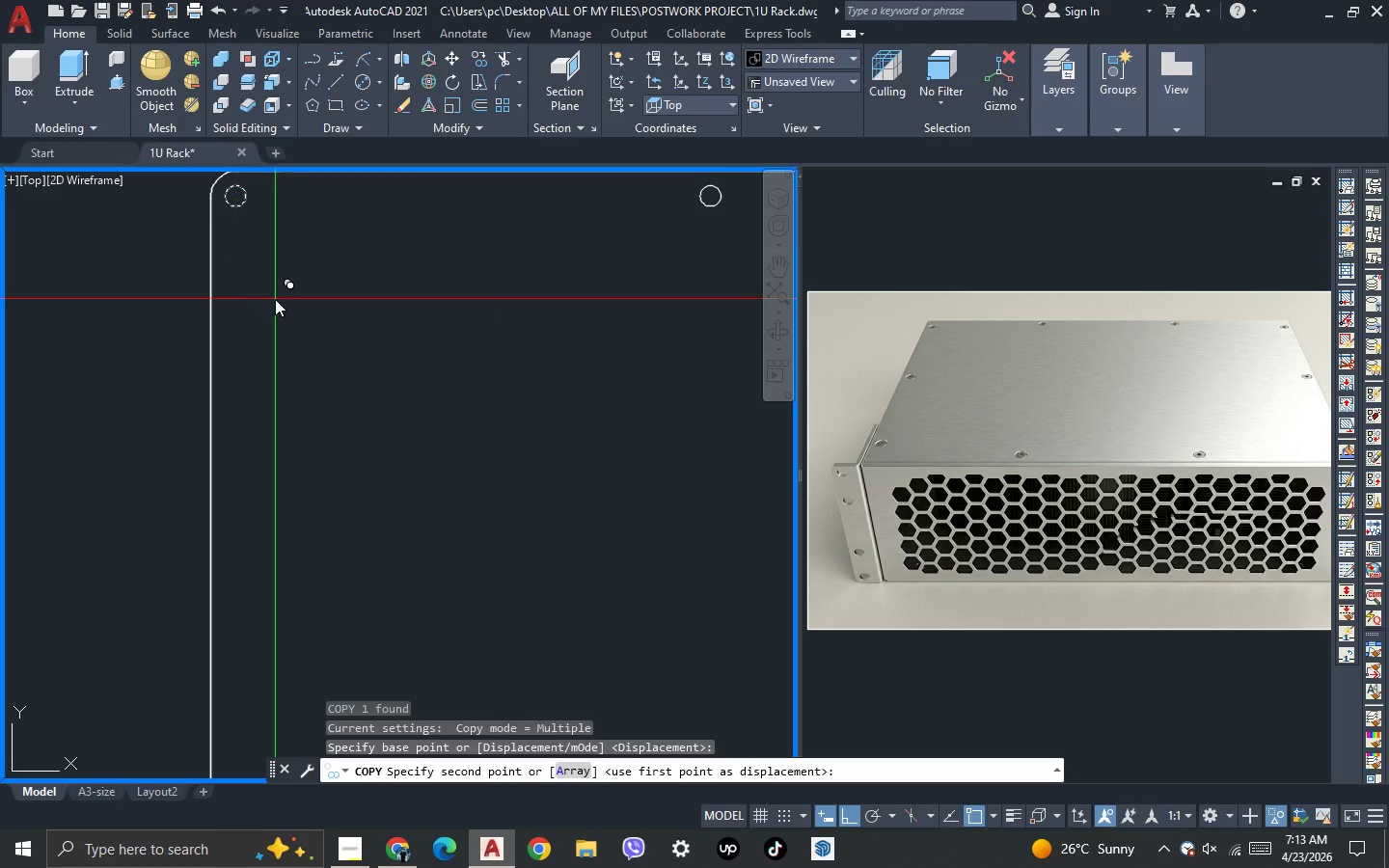 
key(Space)
 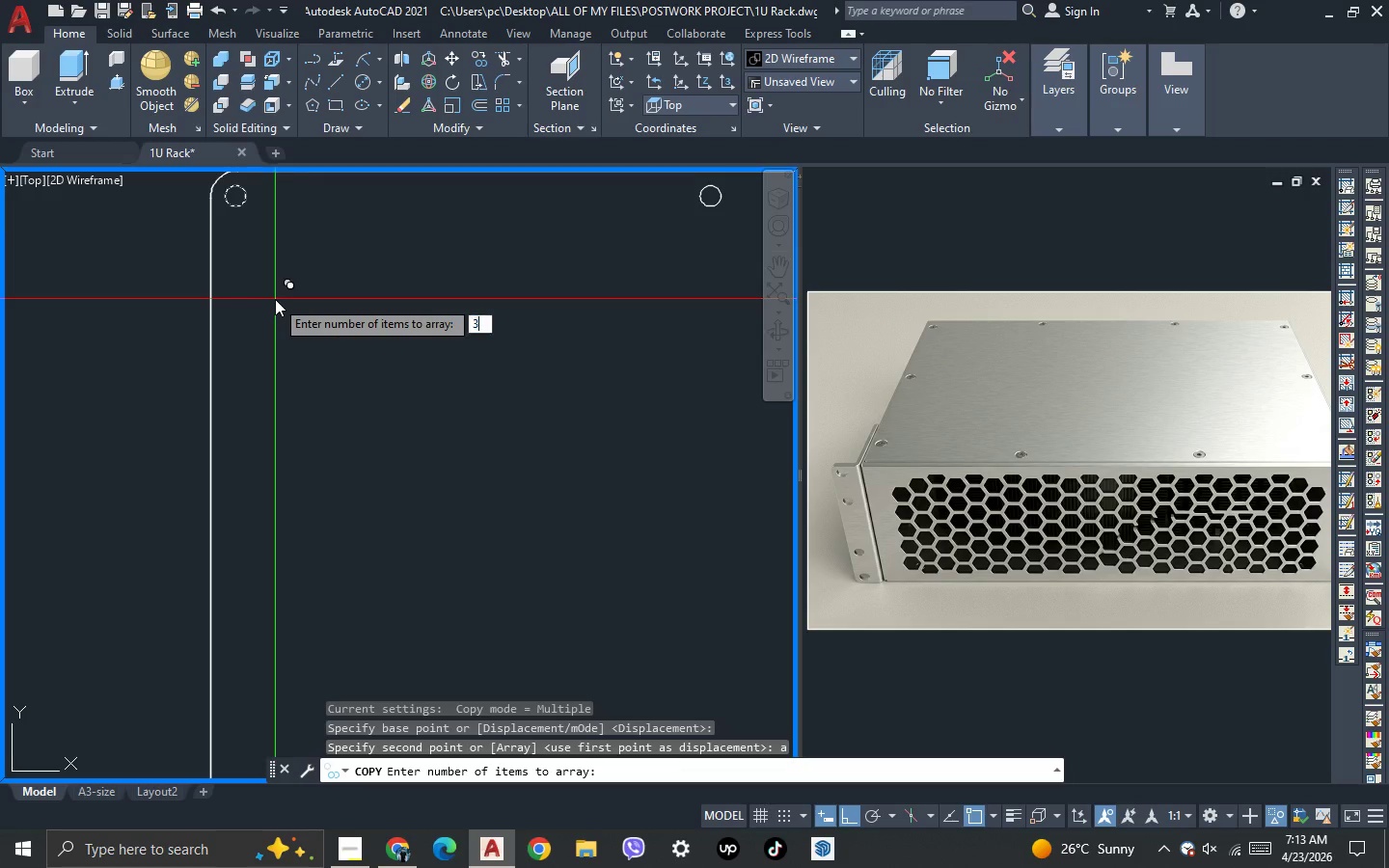 
key(3)
 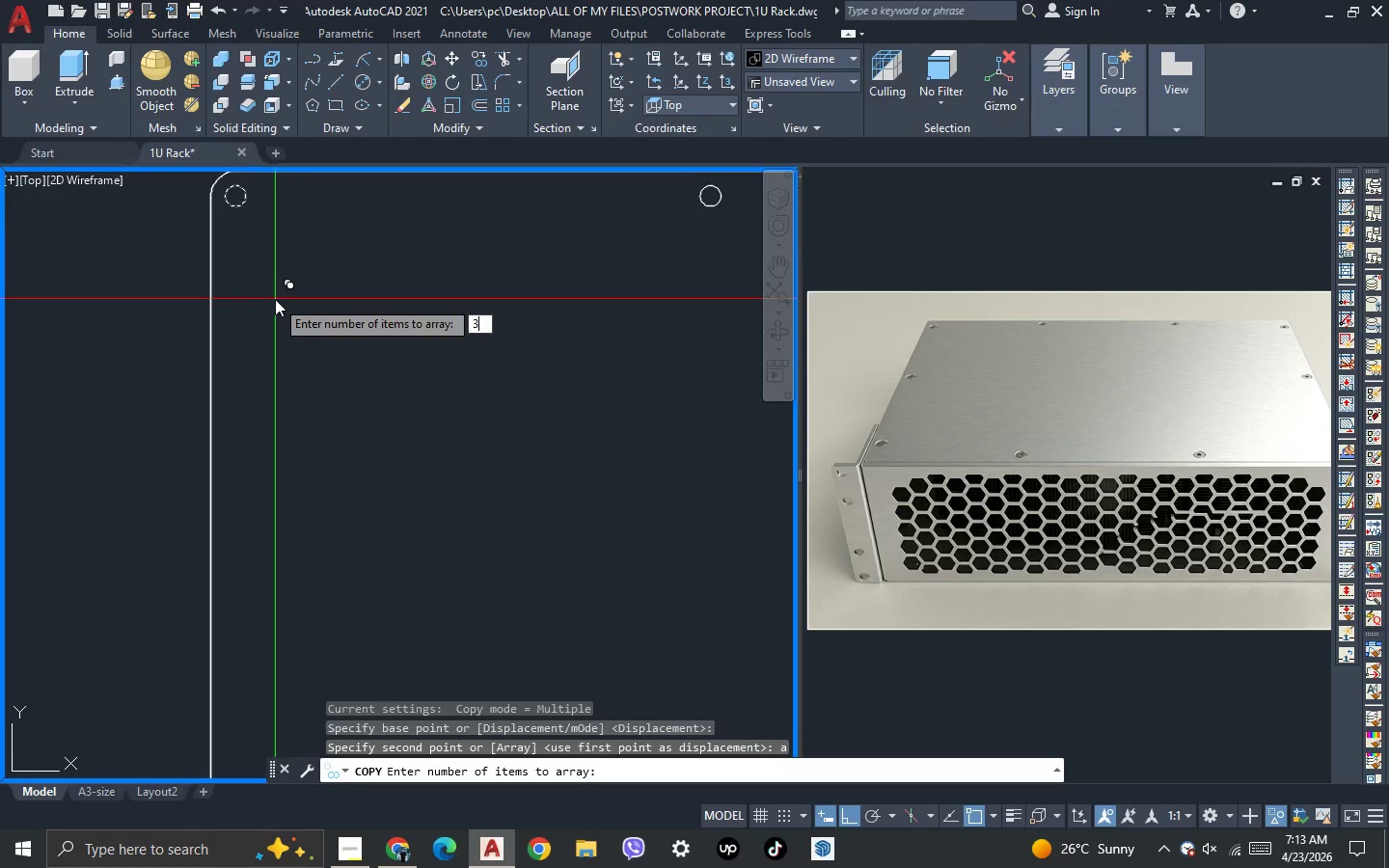 
key(Space)
 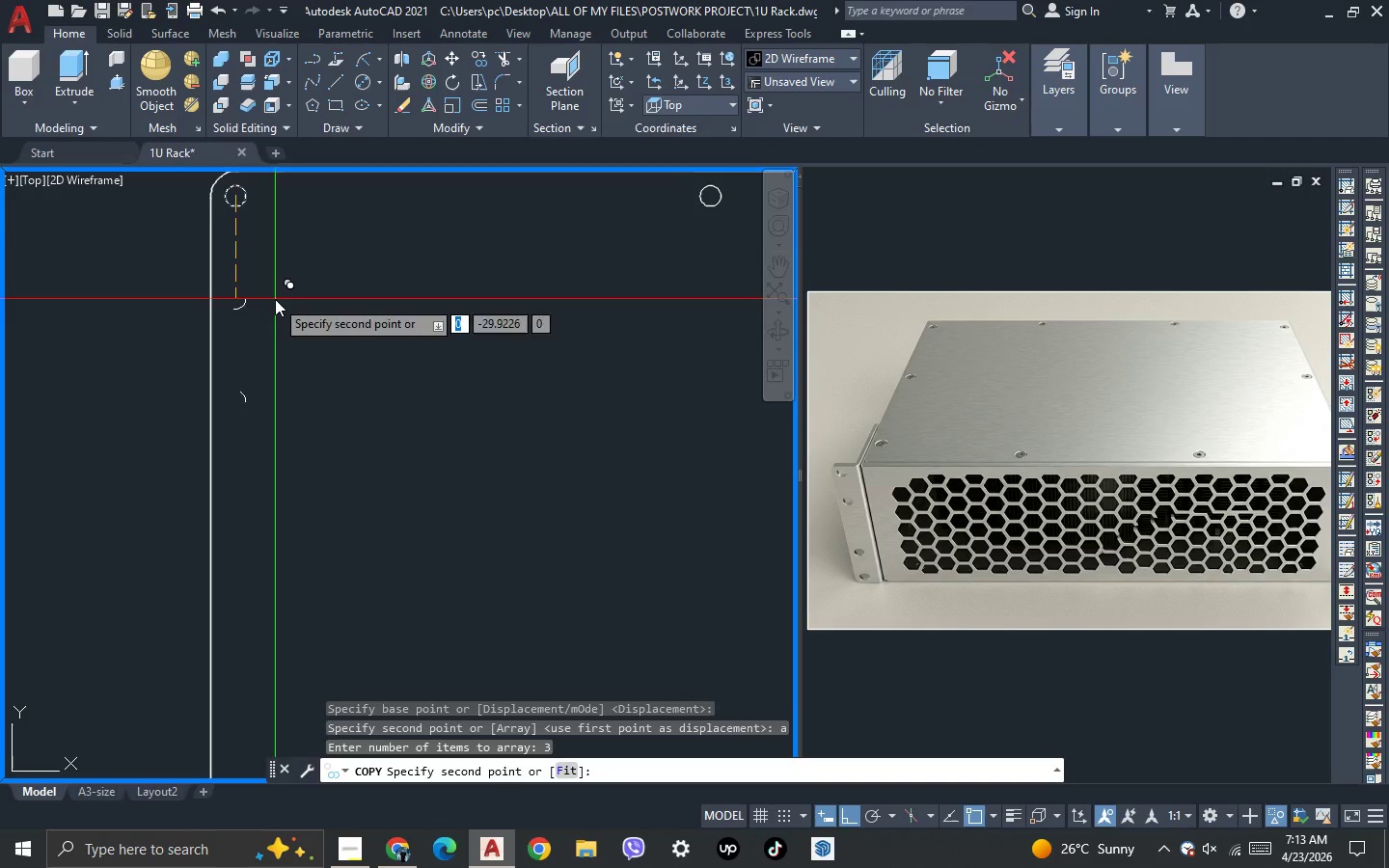 
key(F)
 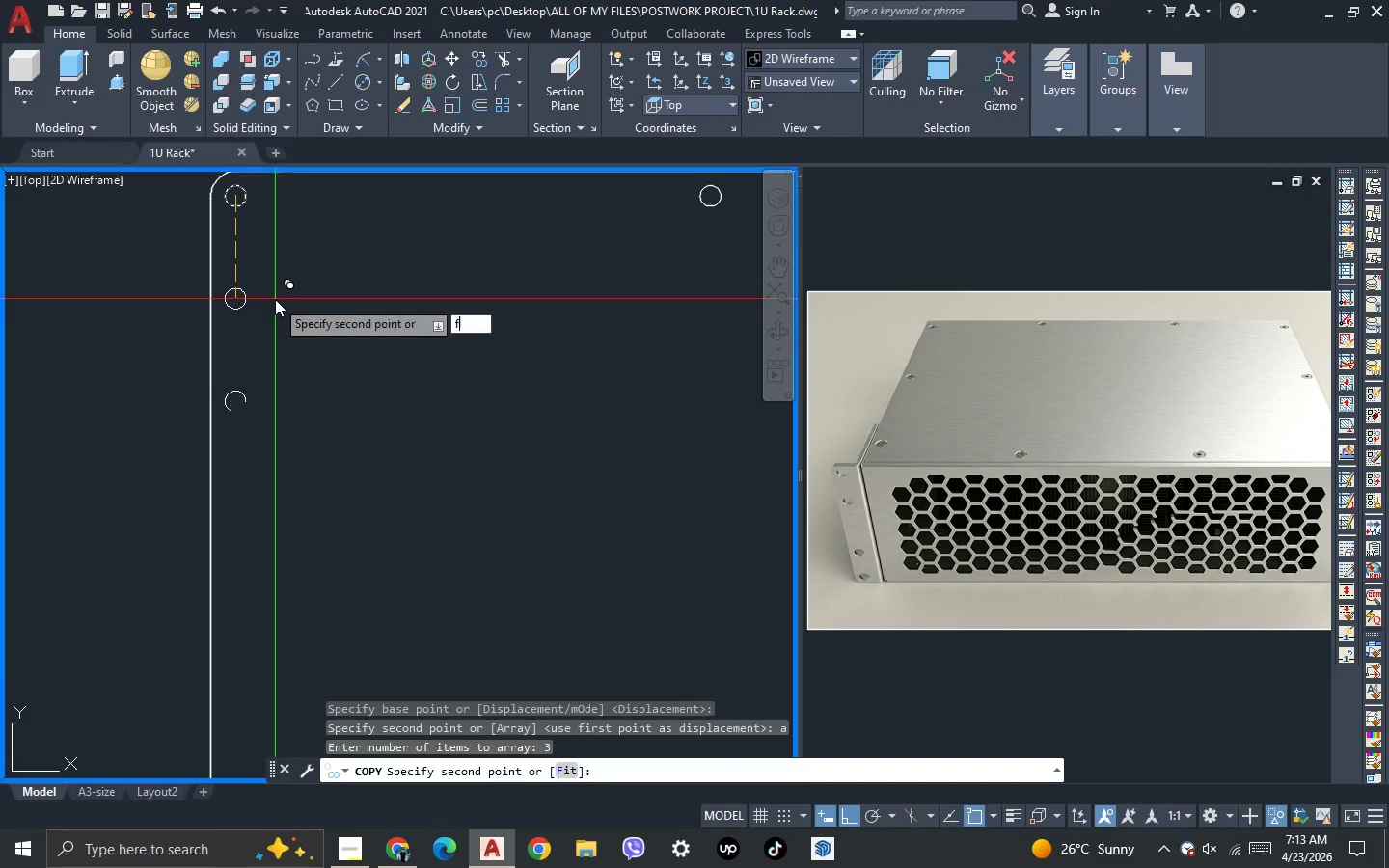 
key(Space)
 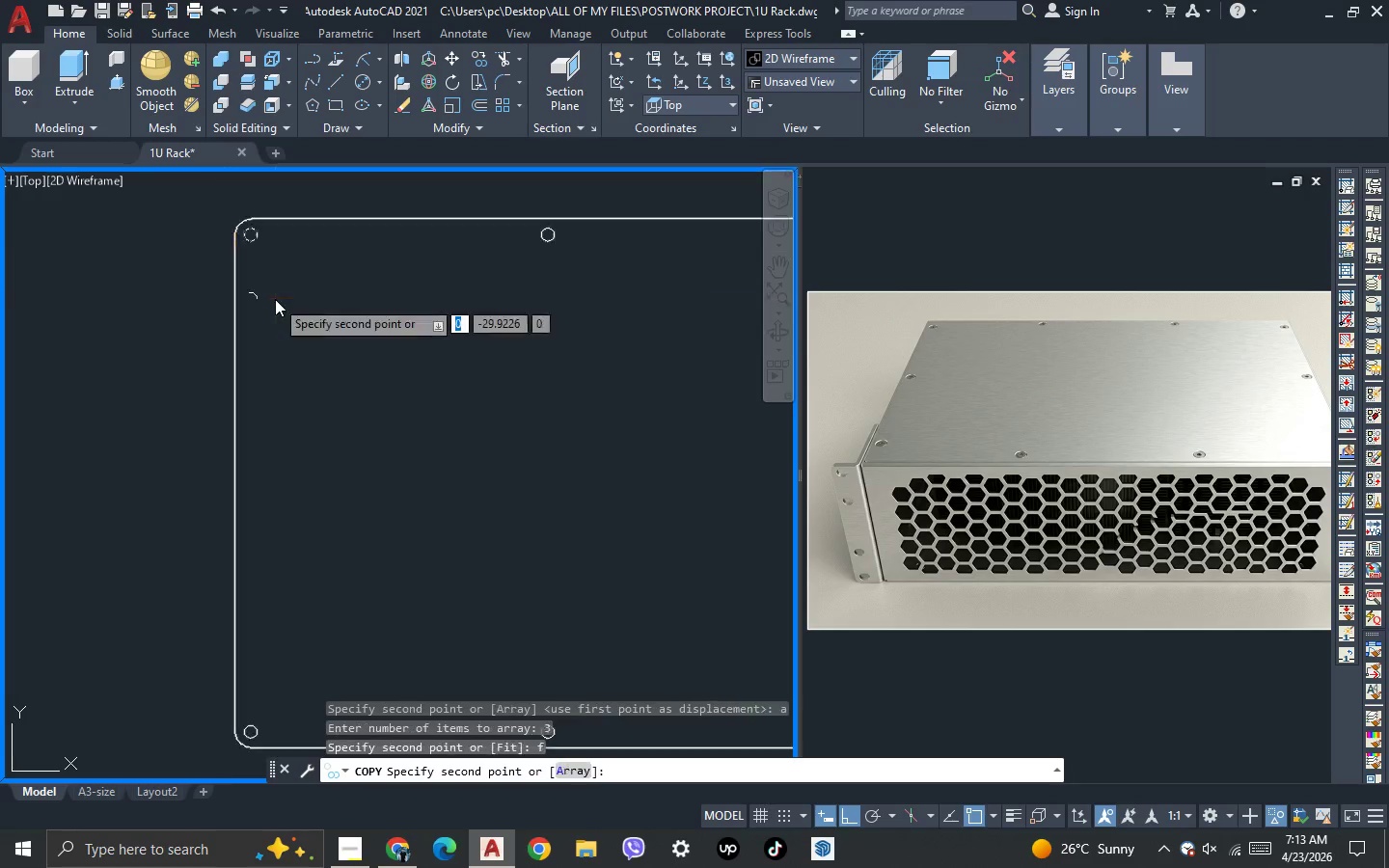 
scroll: coordinate [274, 300], scroll_direction: down, amount: 3.0
 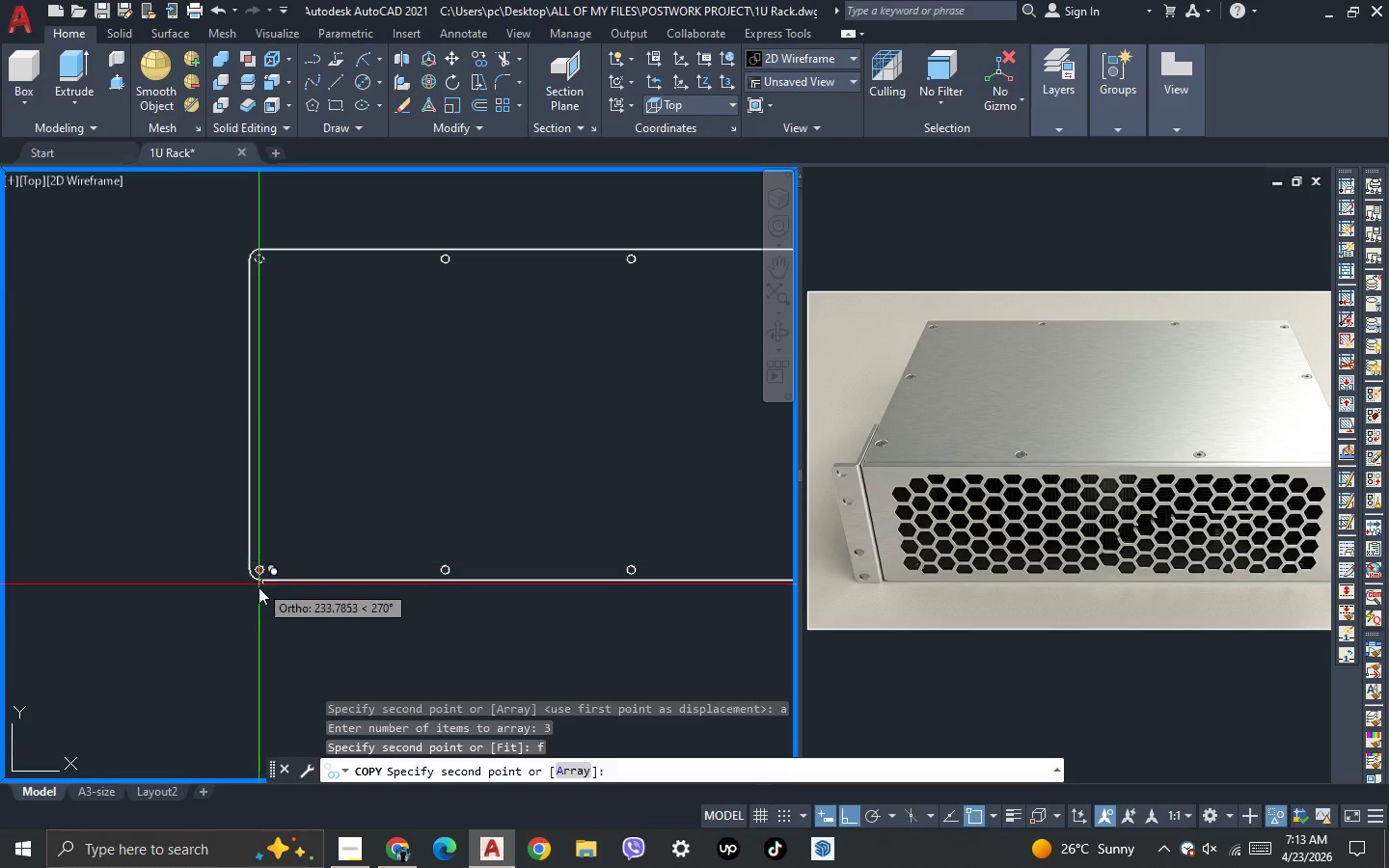 
scroll: coordinate [259, 574], scroll_direction: up, amount: 3.0
 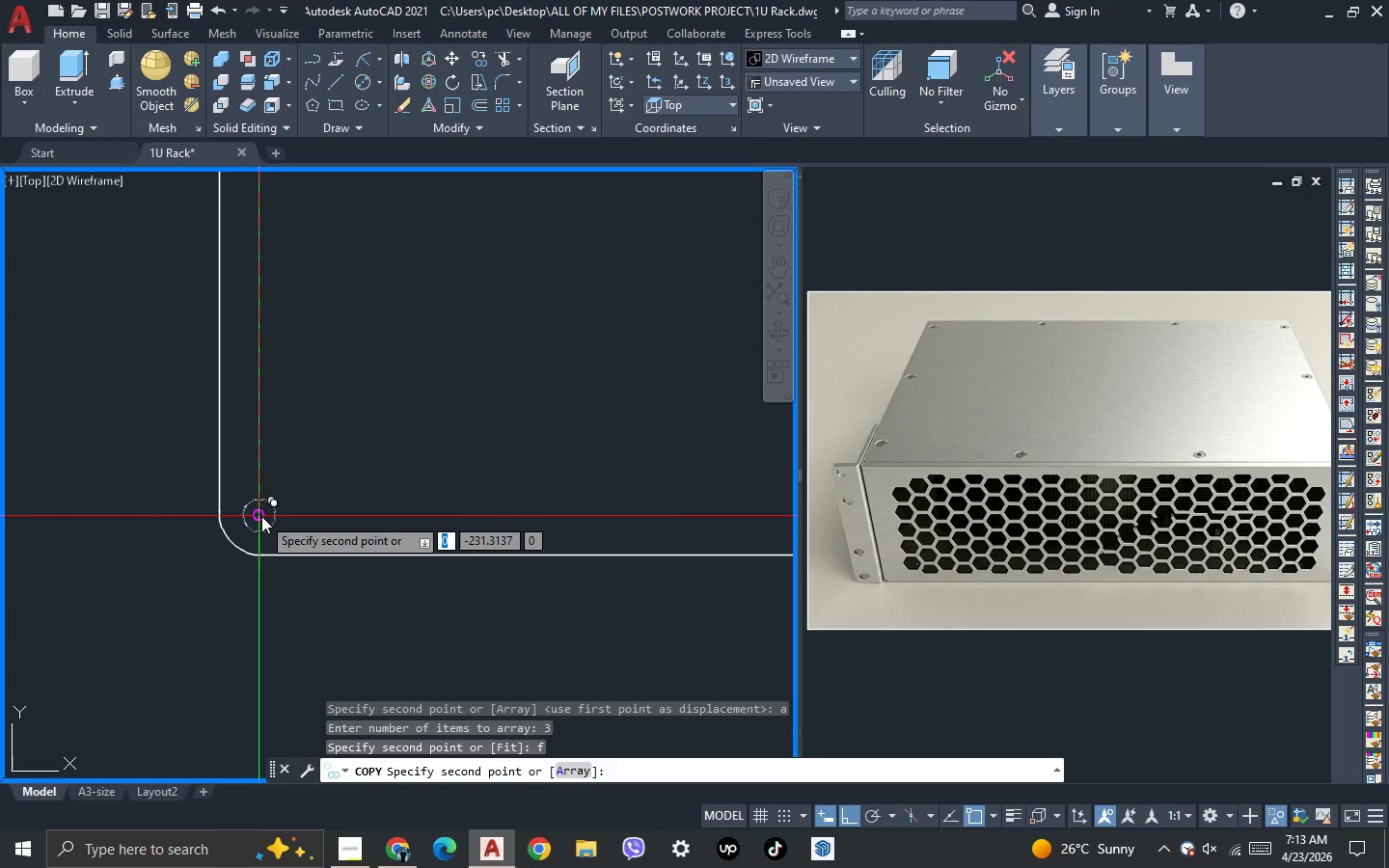 
left_click([261, 516])
 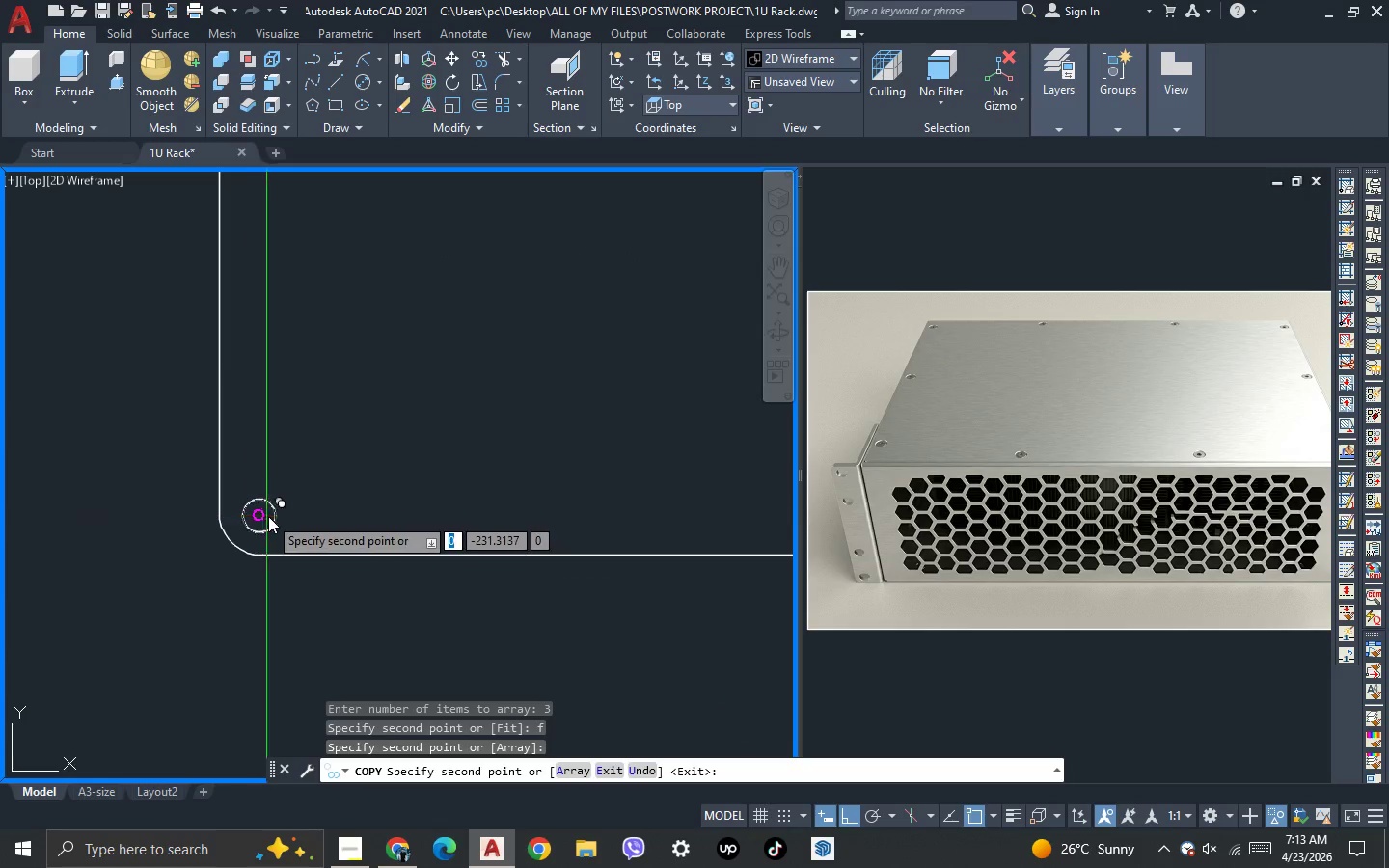 
key(Escape)
 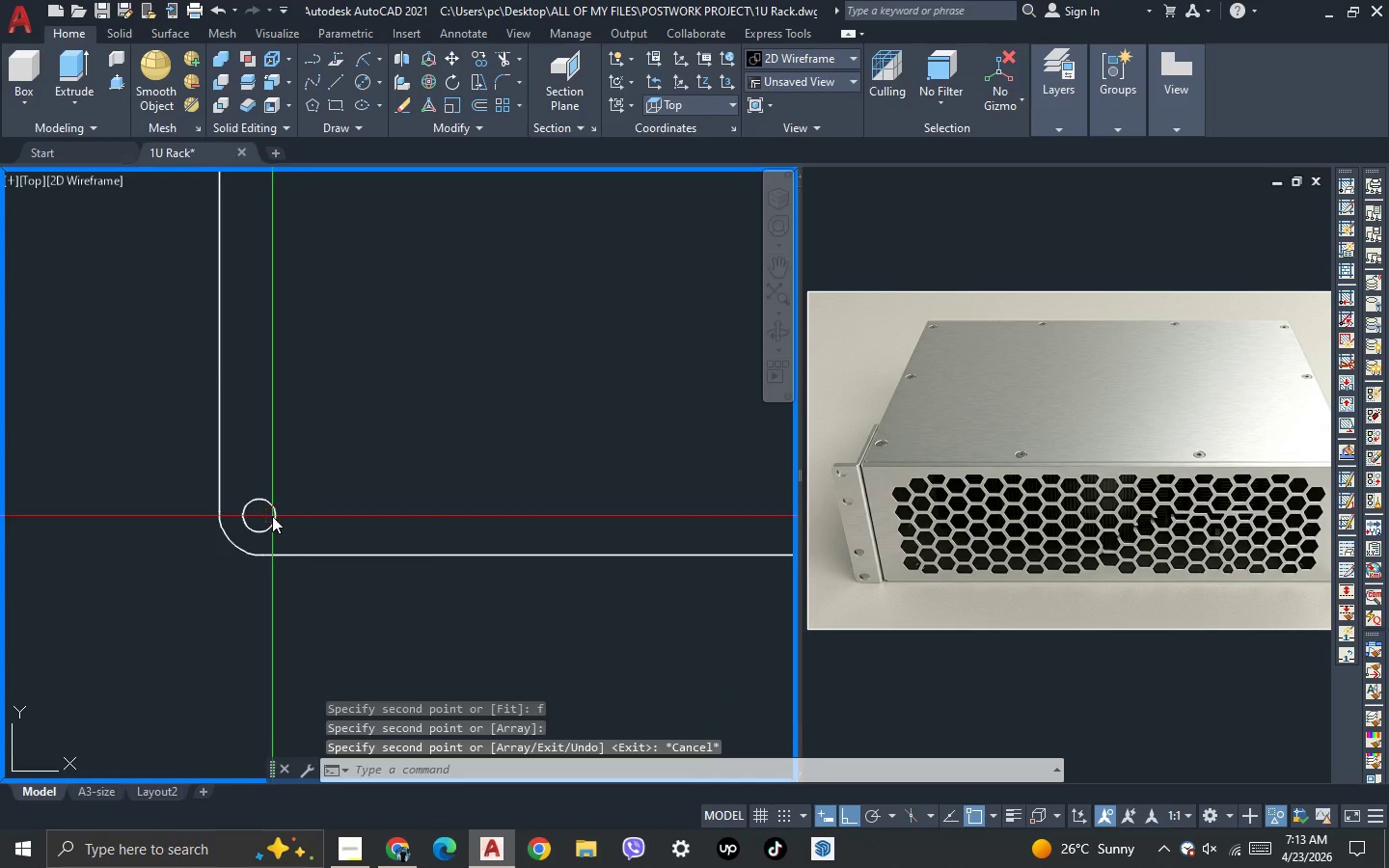 
left_click([272, 516])
 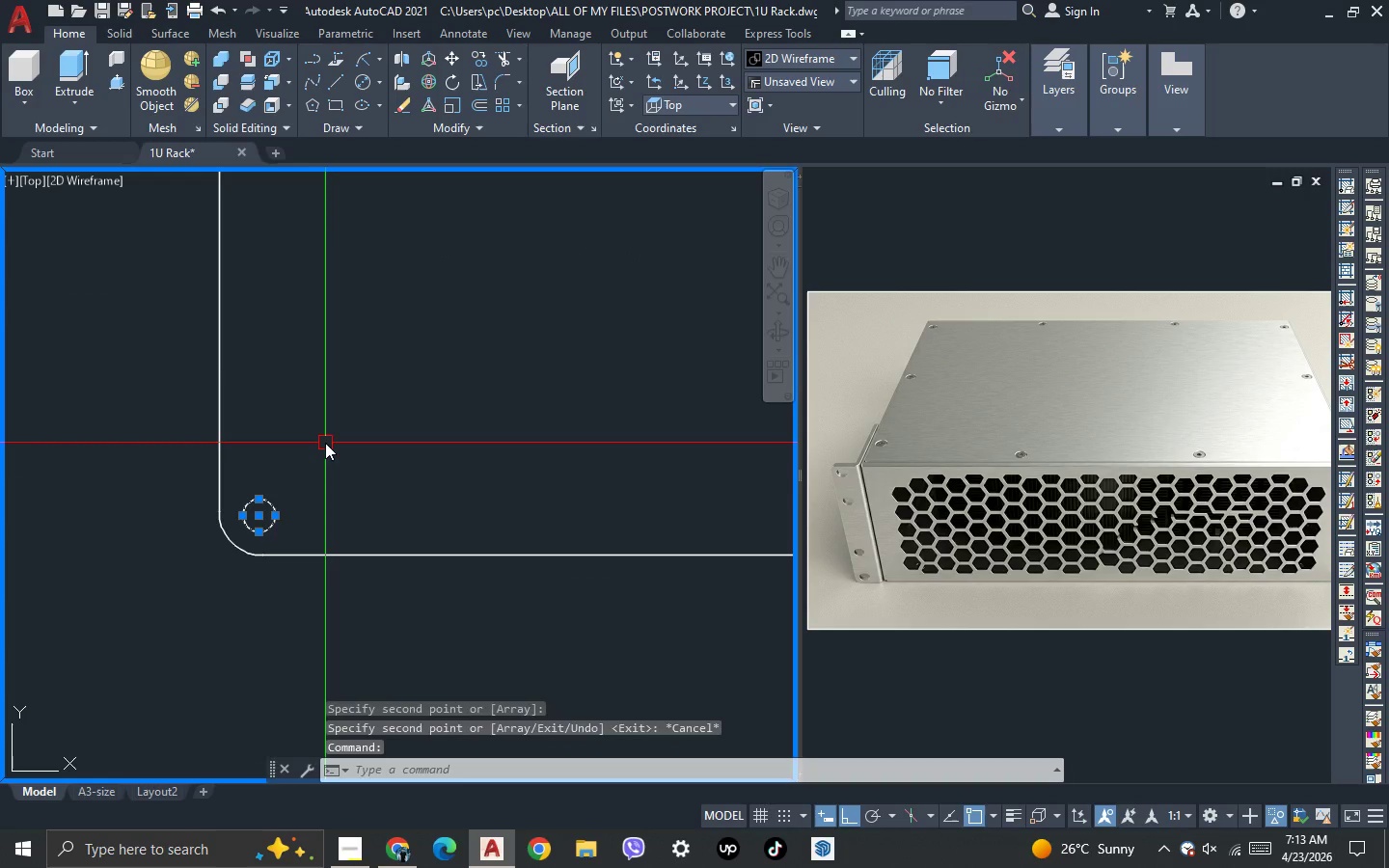 
key(Delete)
 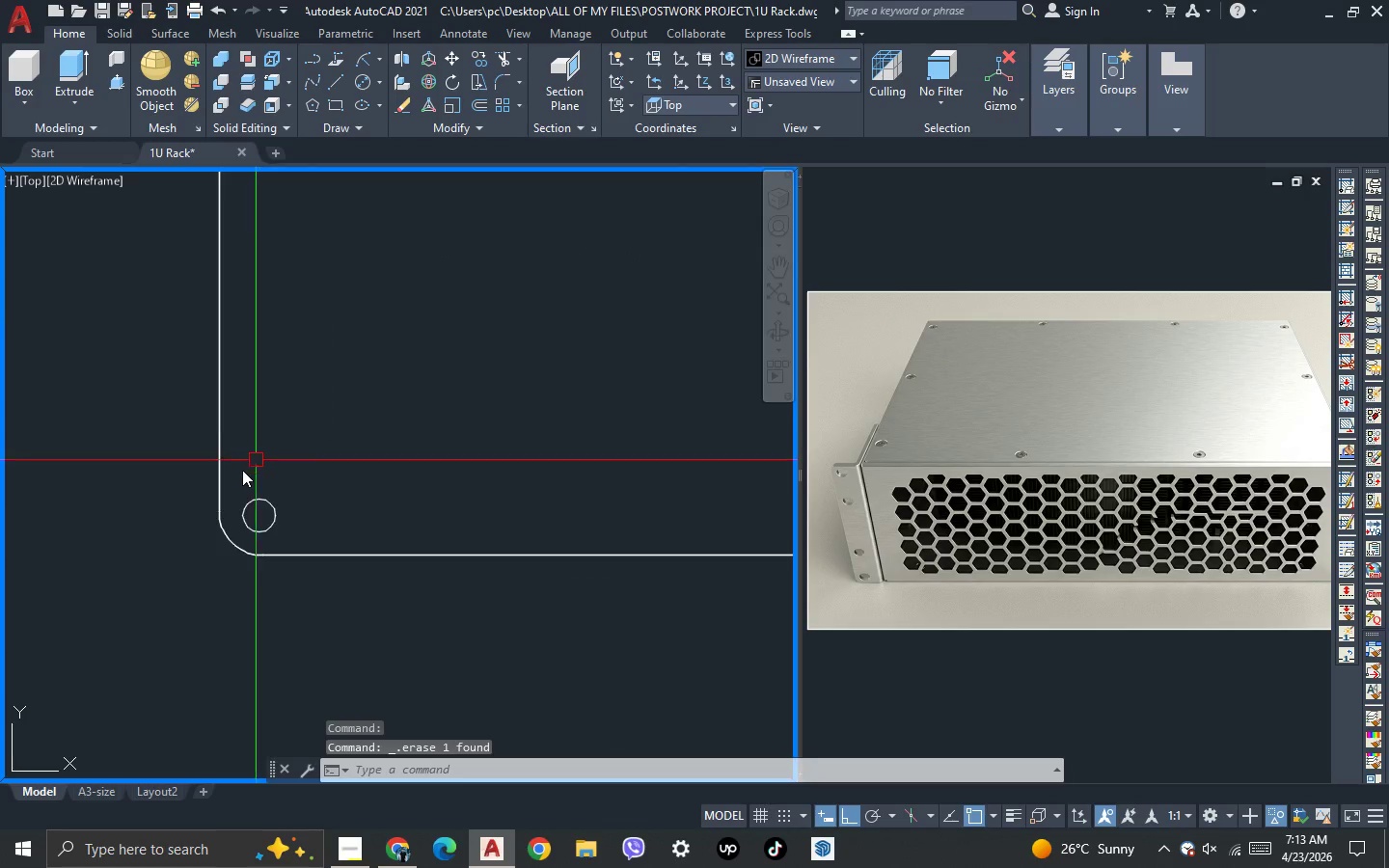 
scroll: coordinate [224, 410], scroll_direction: down, amount: 4.0
 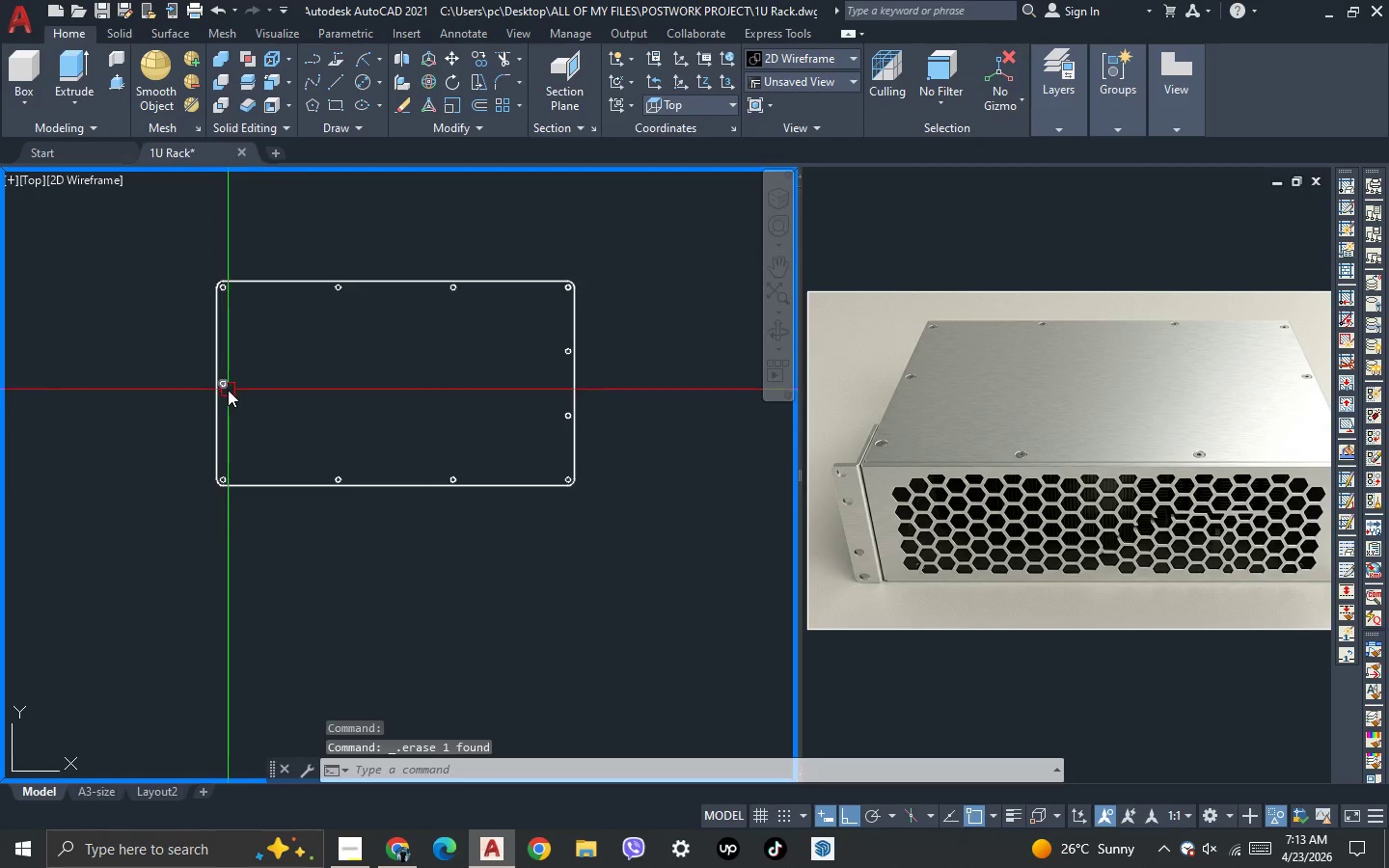 
left_click([228, 389])
 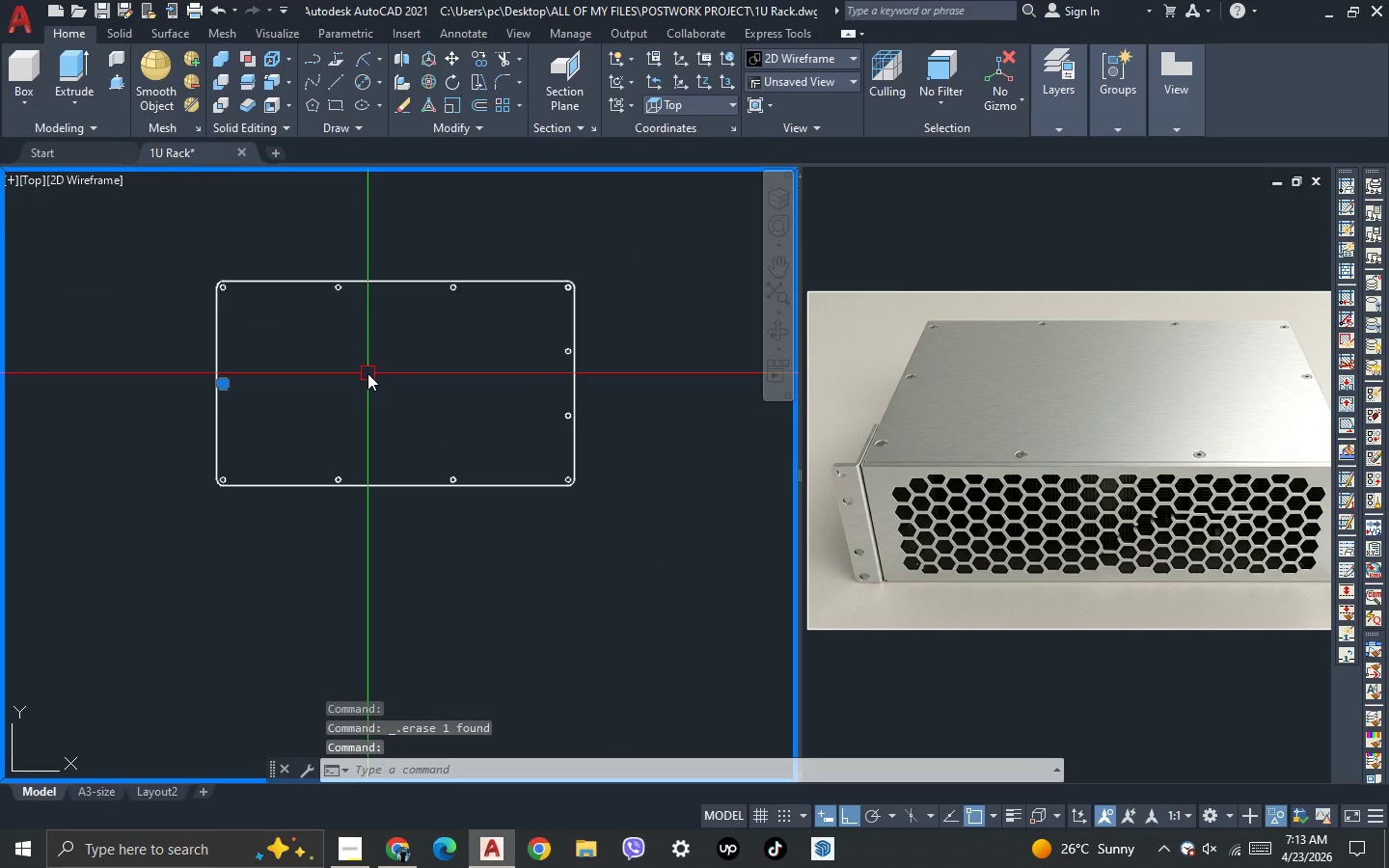 
type(mi )
 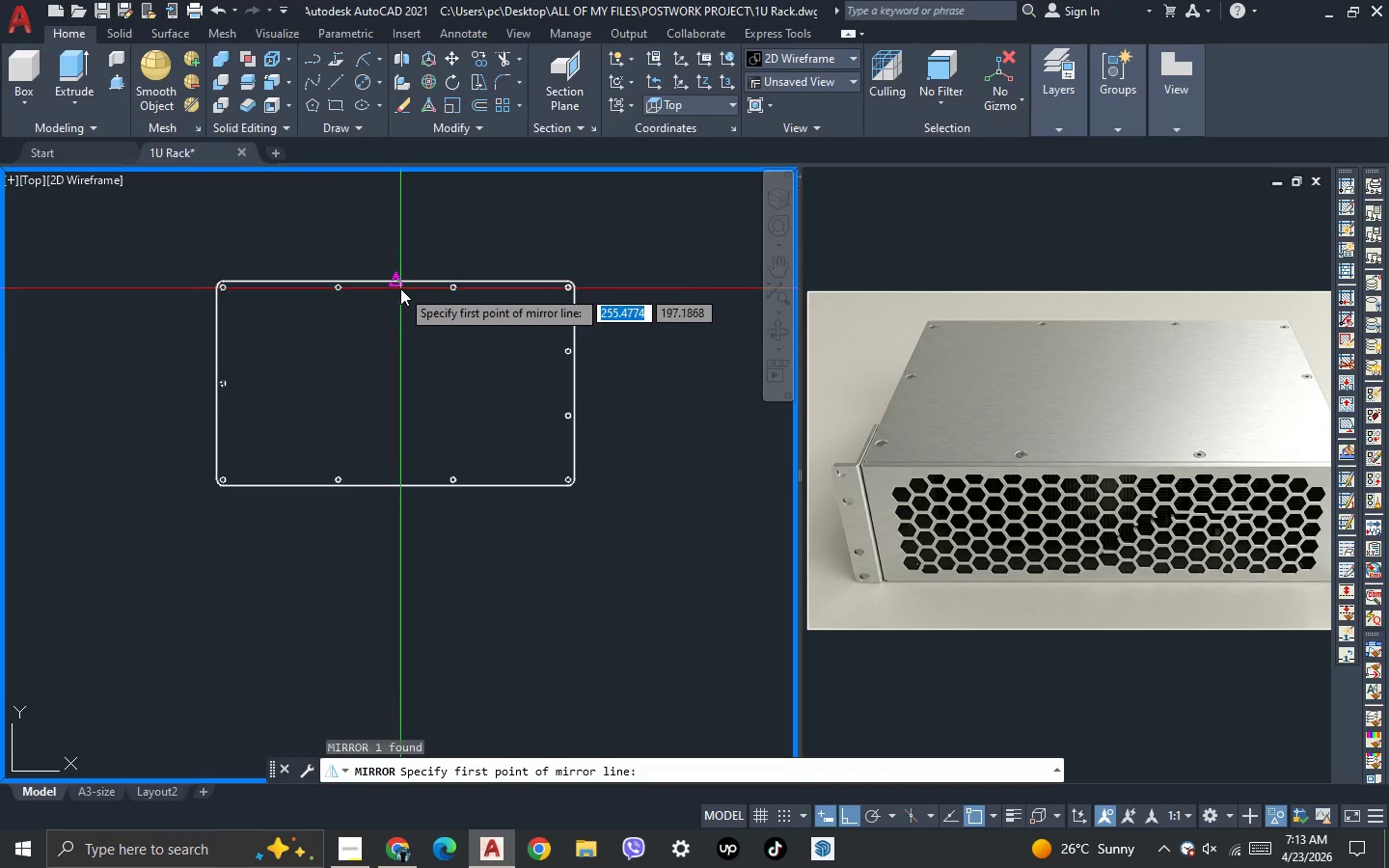 
left_click([400, 287])
 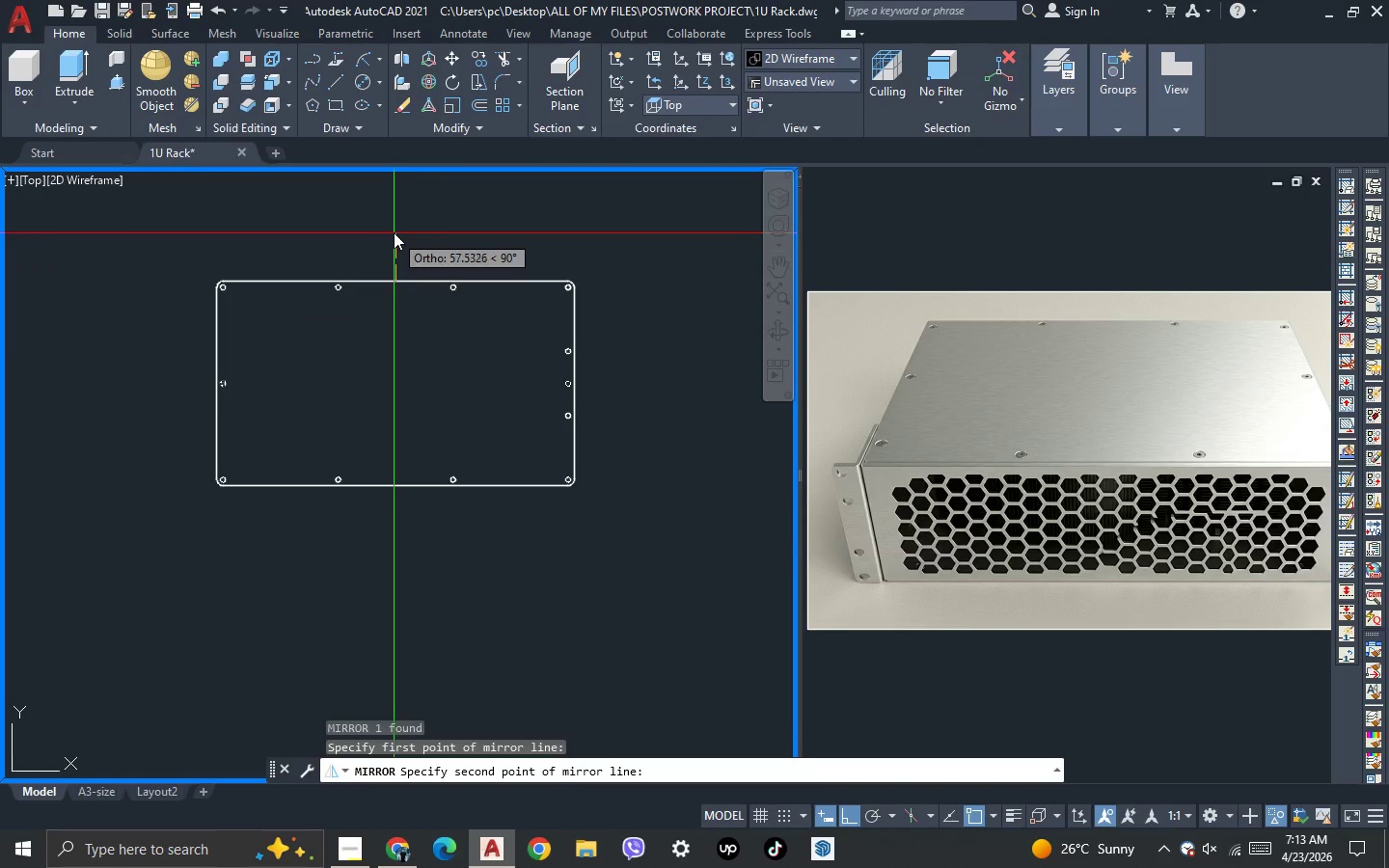 
left_click([394, 232])
 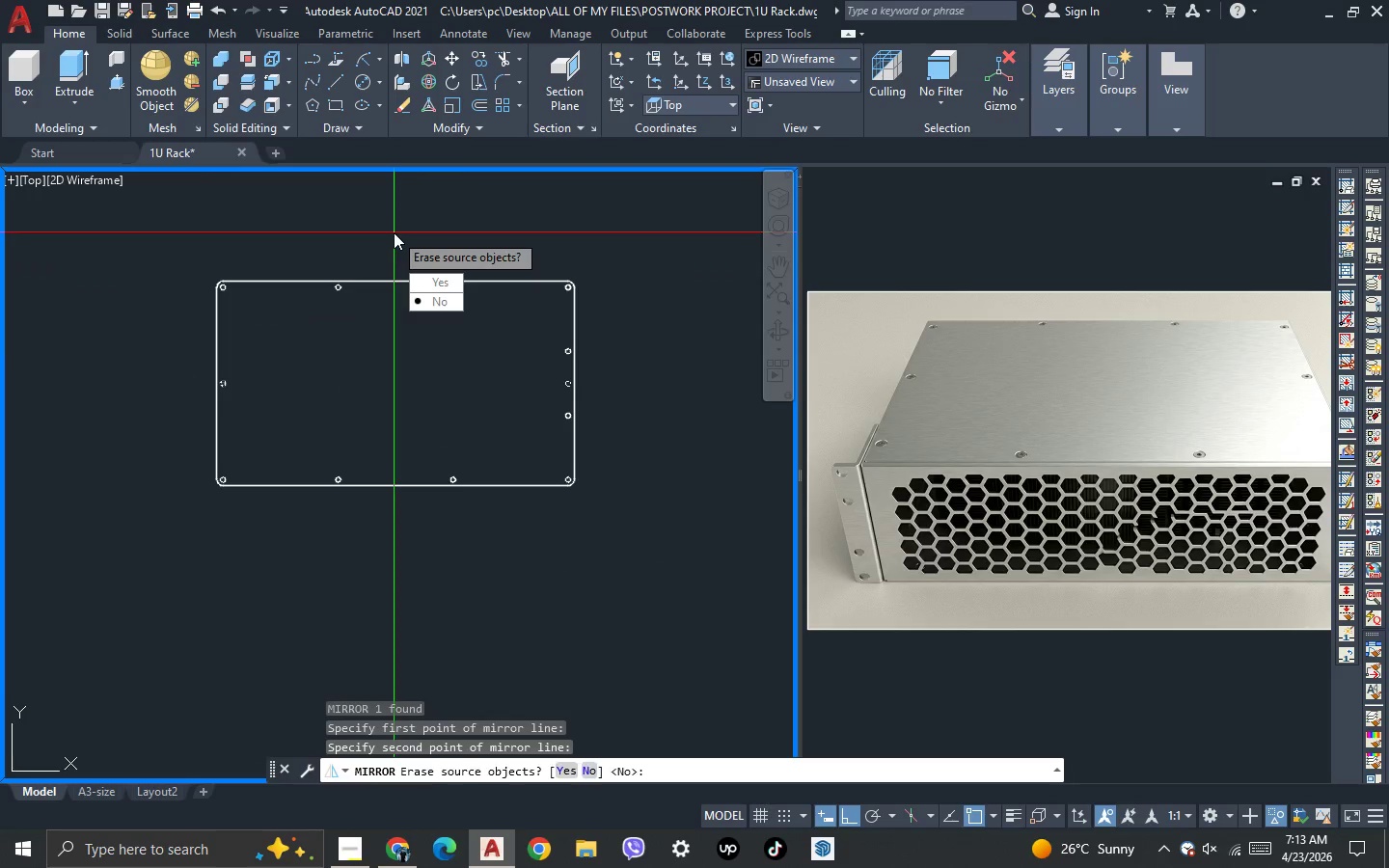 
key(Space)
 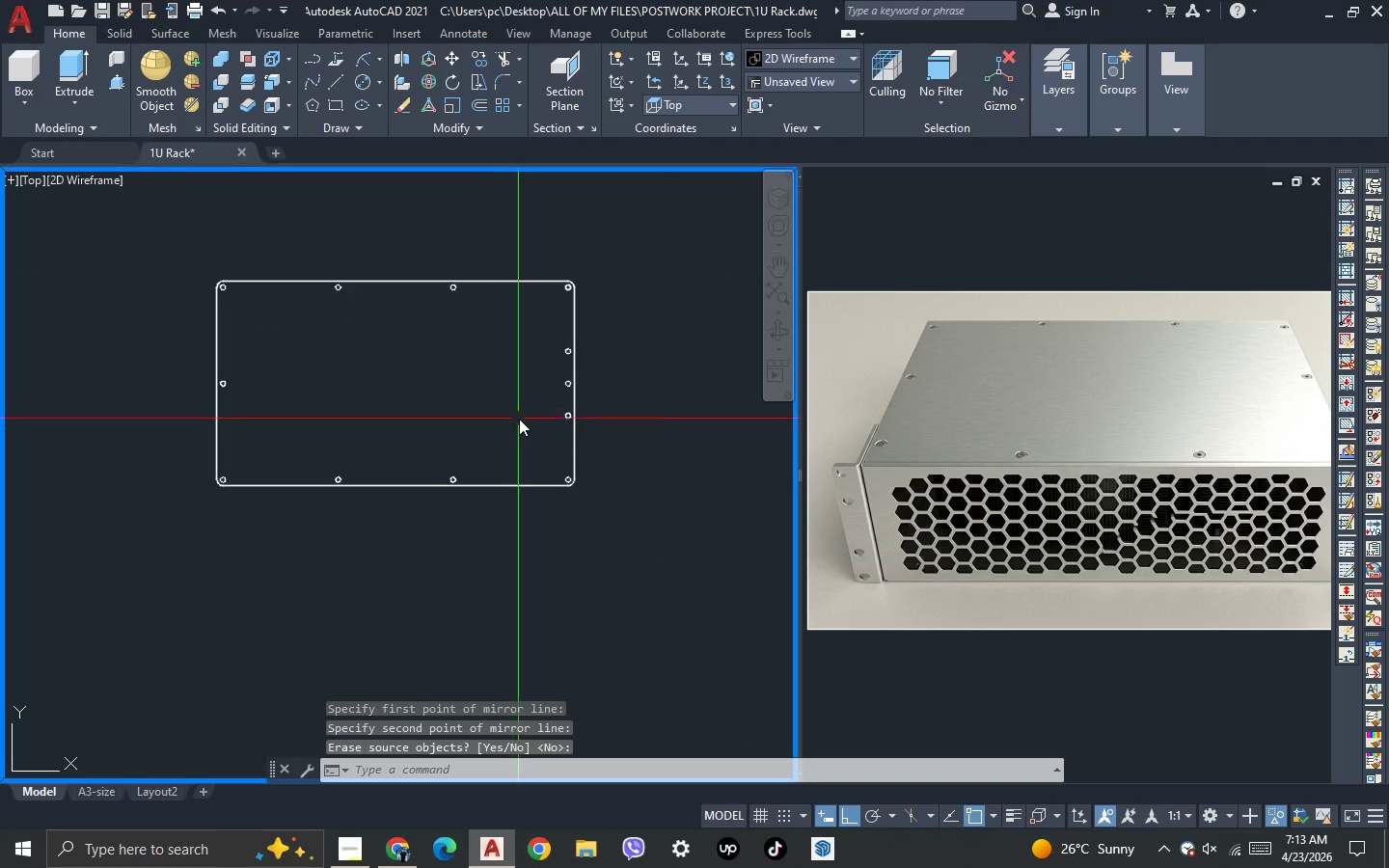 
scroll: coordinate [519, 420], scroll_direction: up, amount: 2.0
 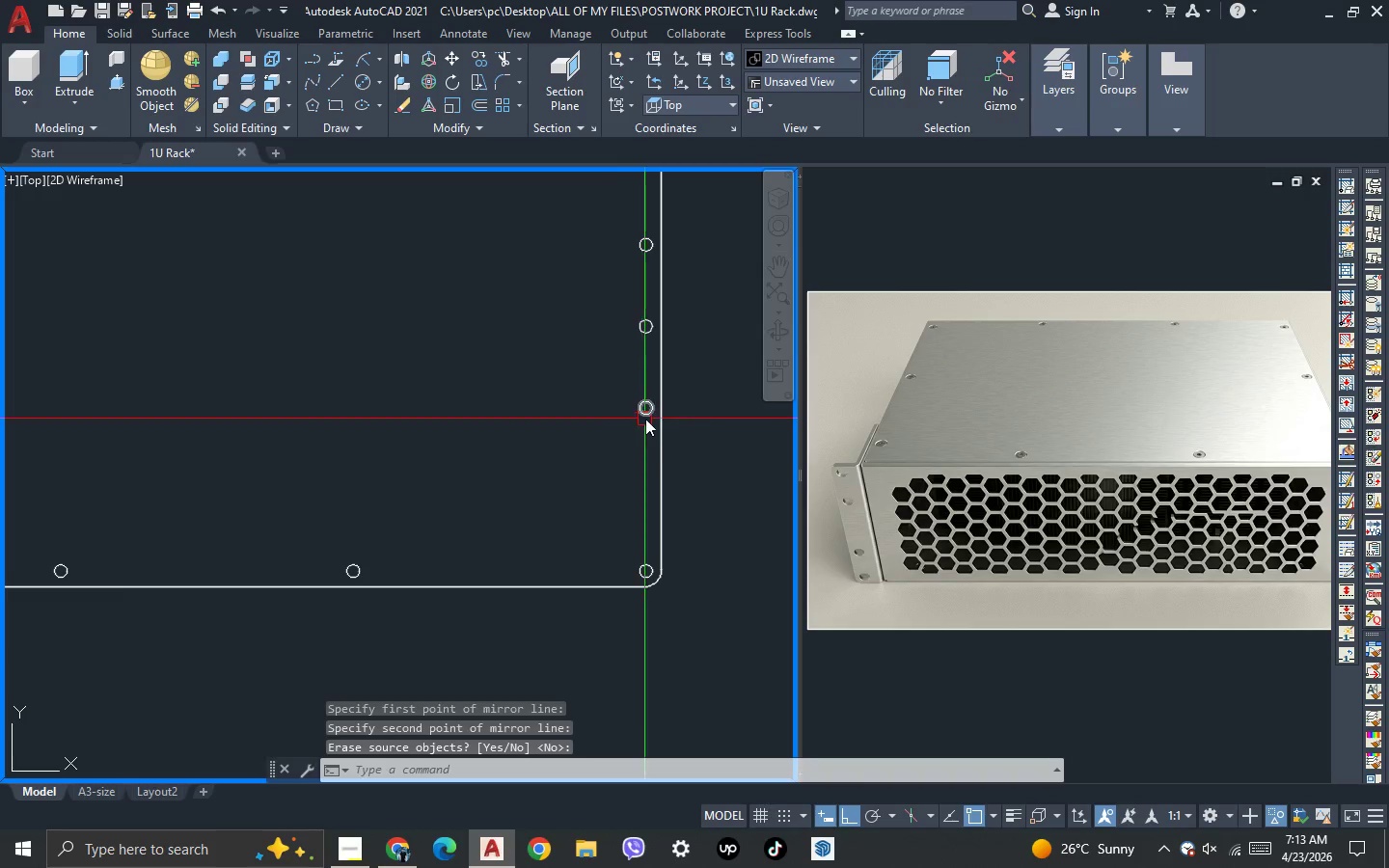 
left_click([645, 419])
 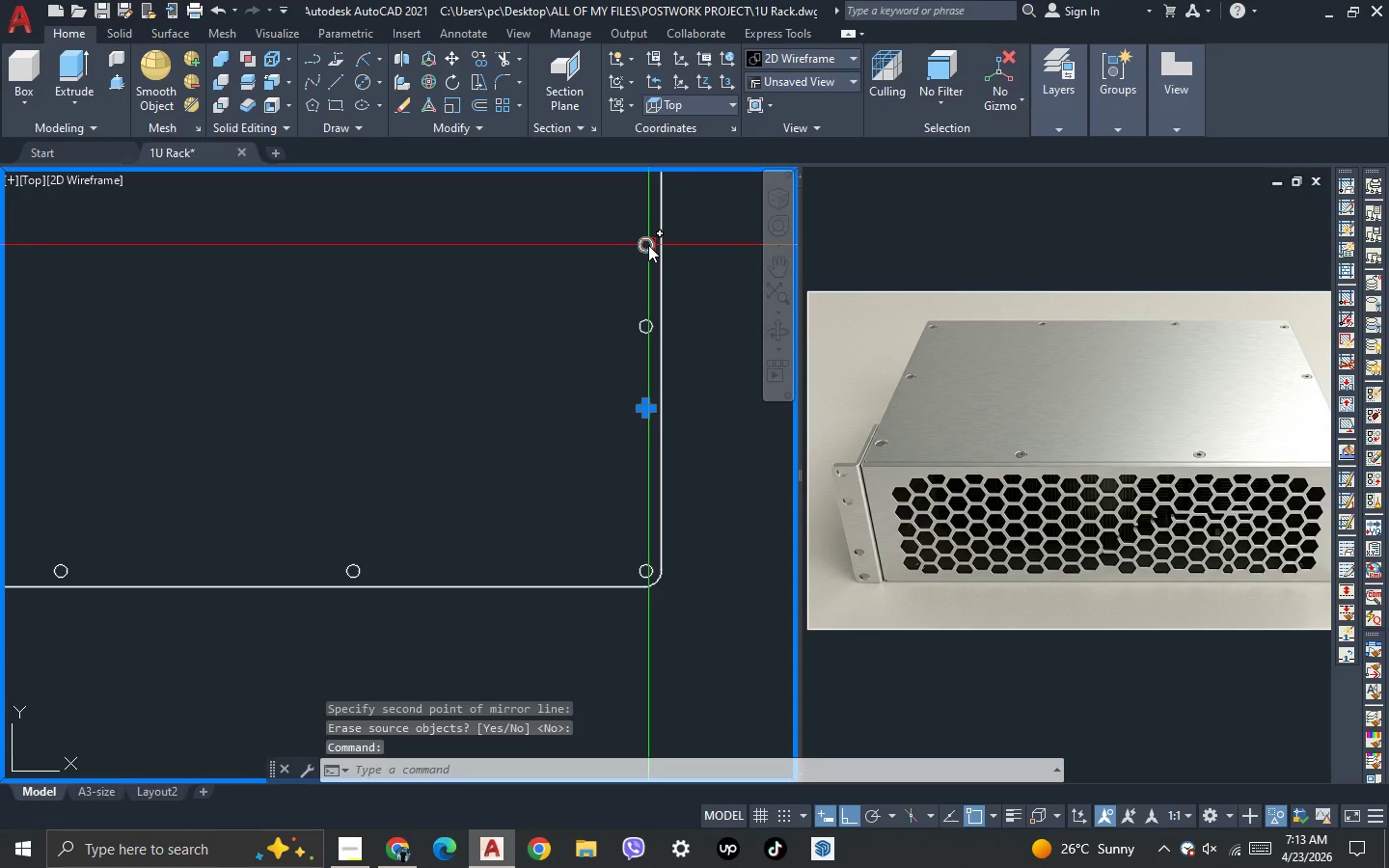 
left_click([648, 245])
 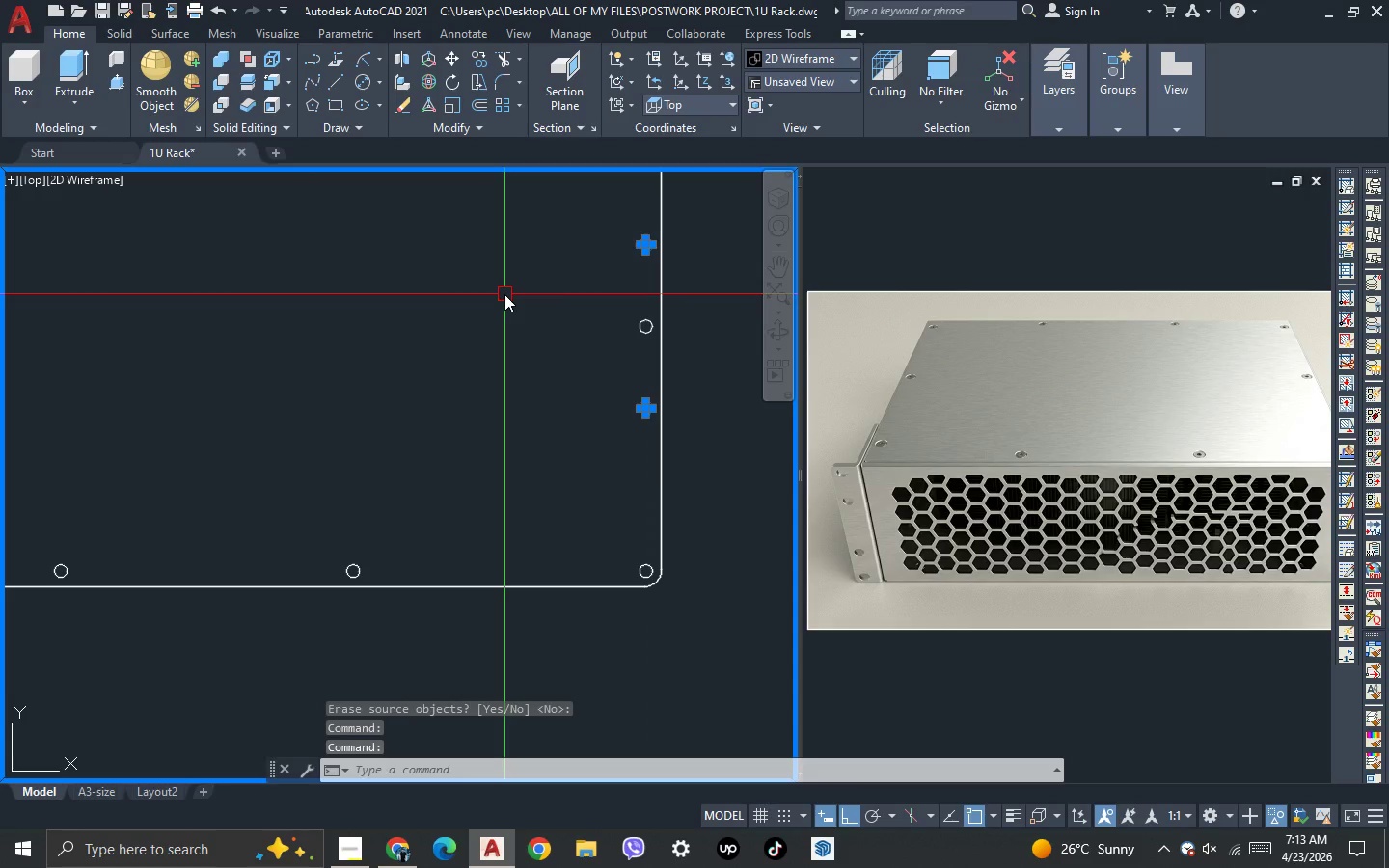 
key(Delete)
 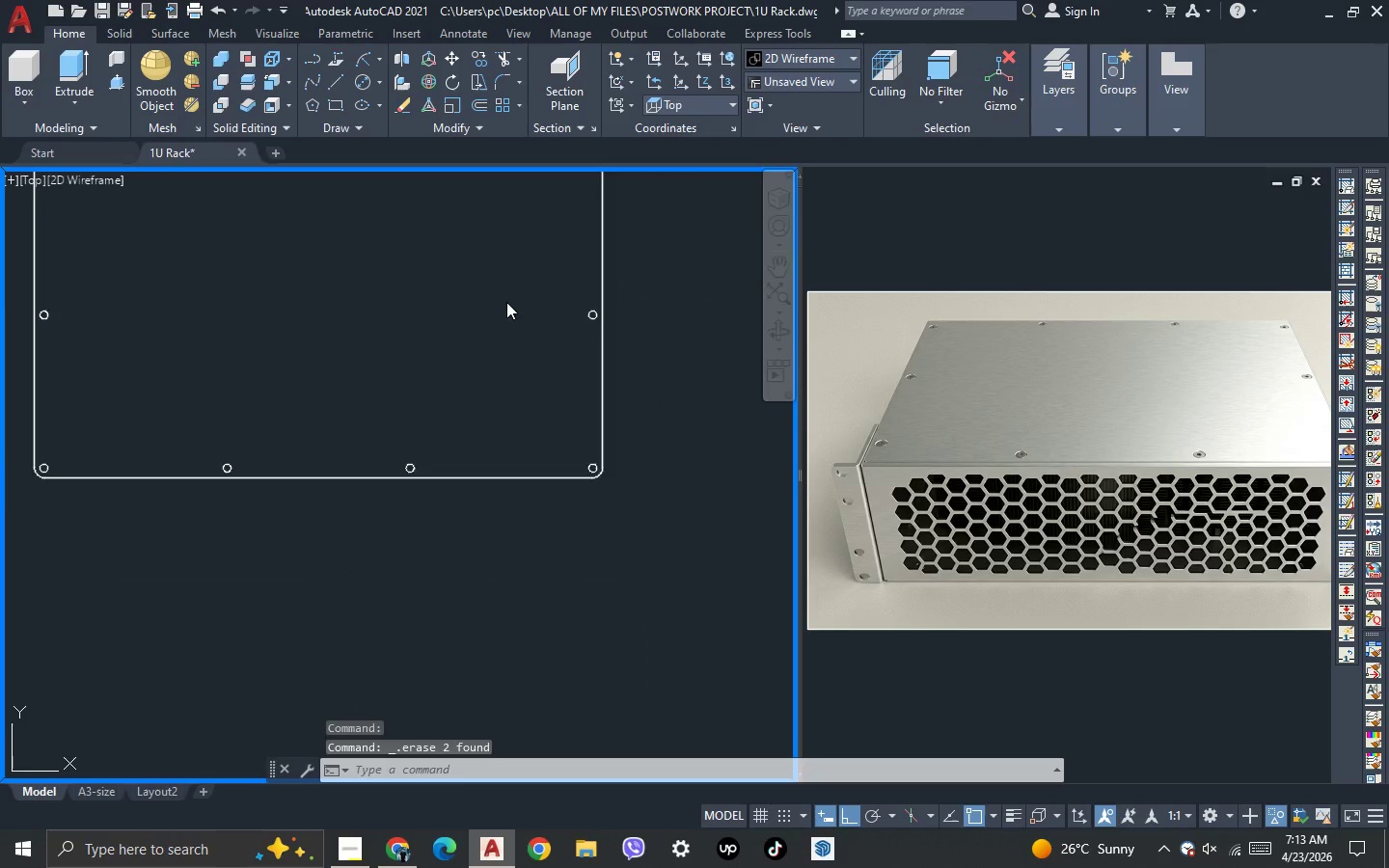 
scroll: coordinate [516, 326], scroll_direction: down, amount: 3.0
 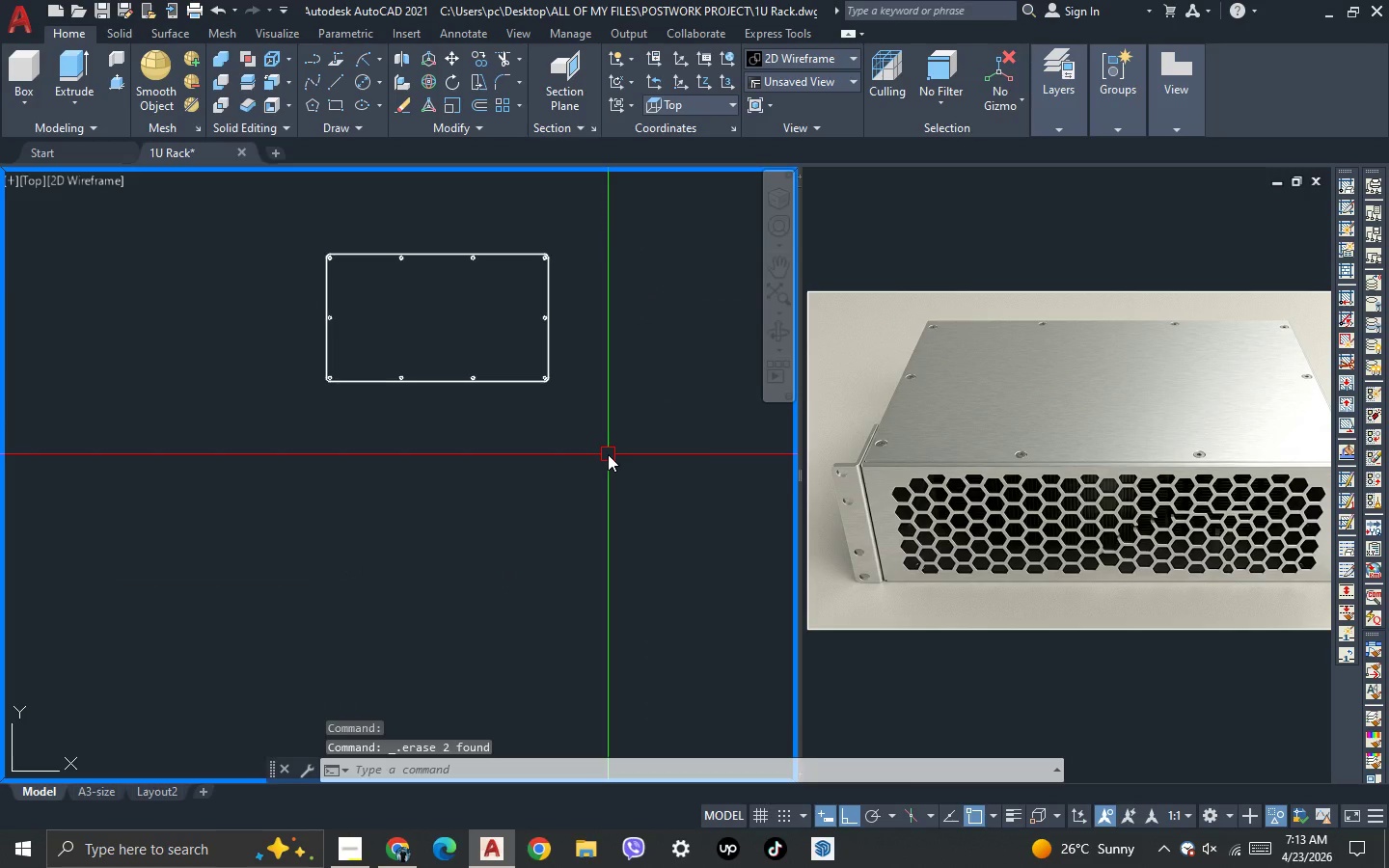 
key(Control+S)
 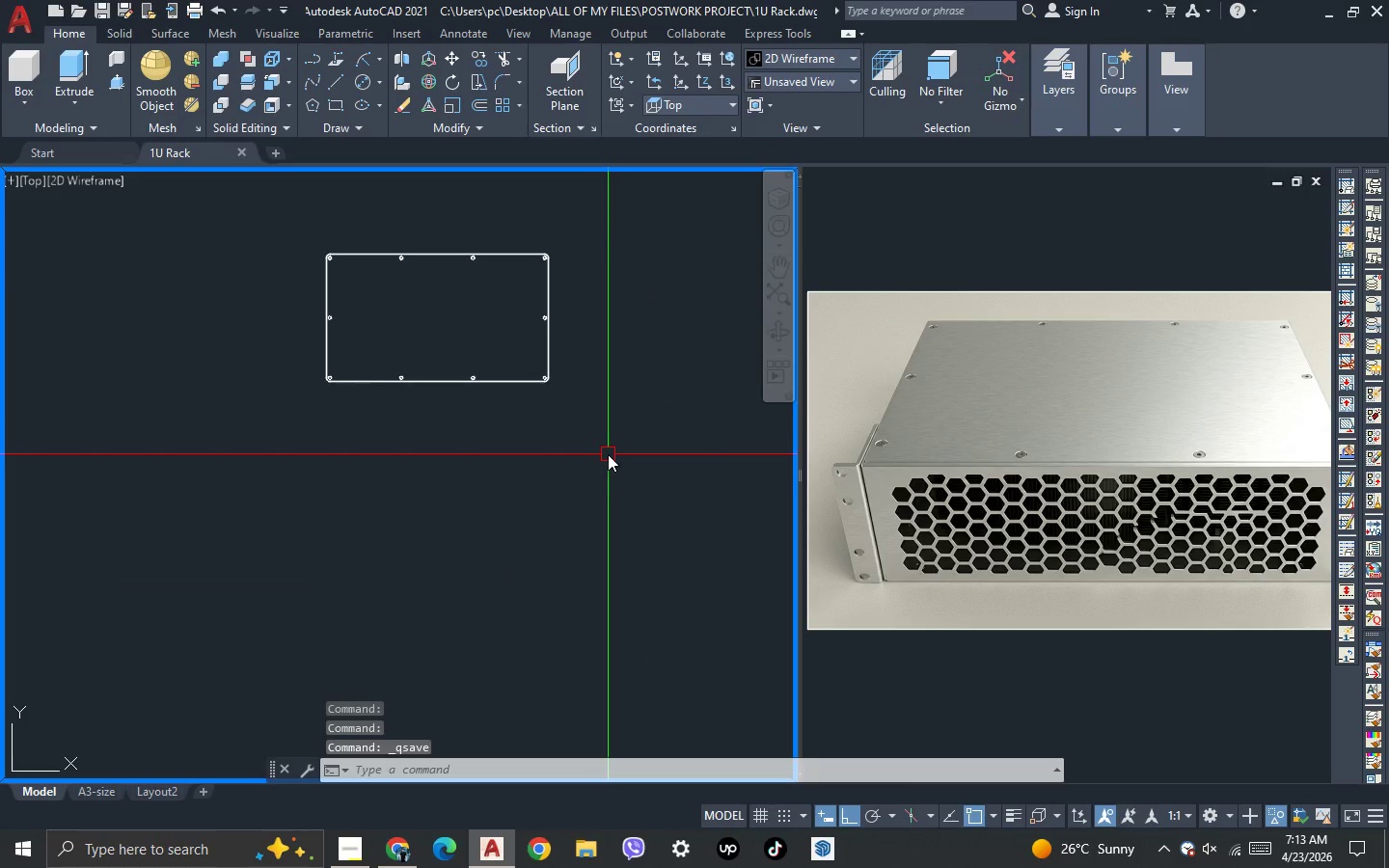 
key(3)
 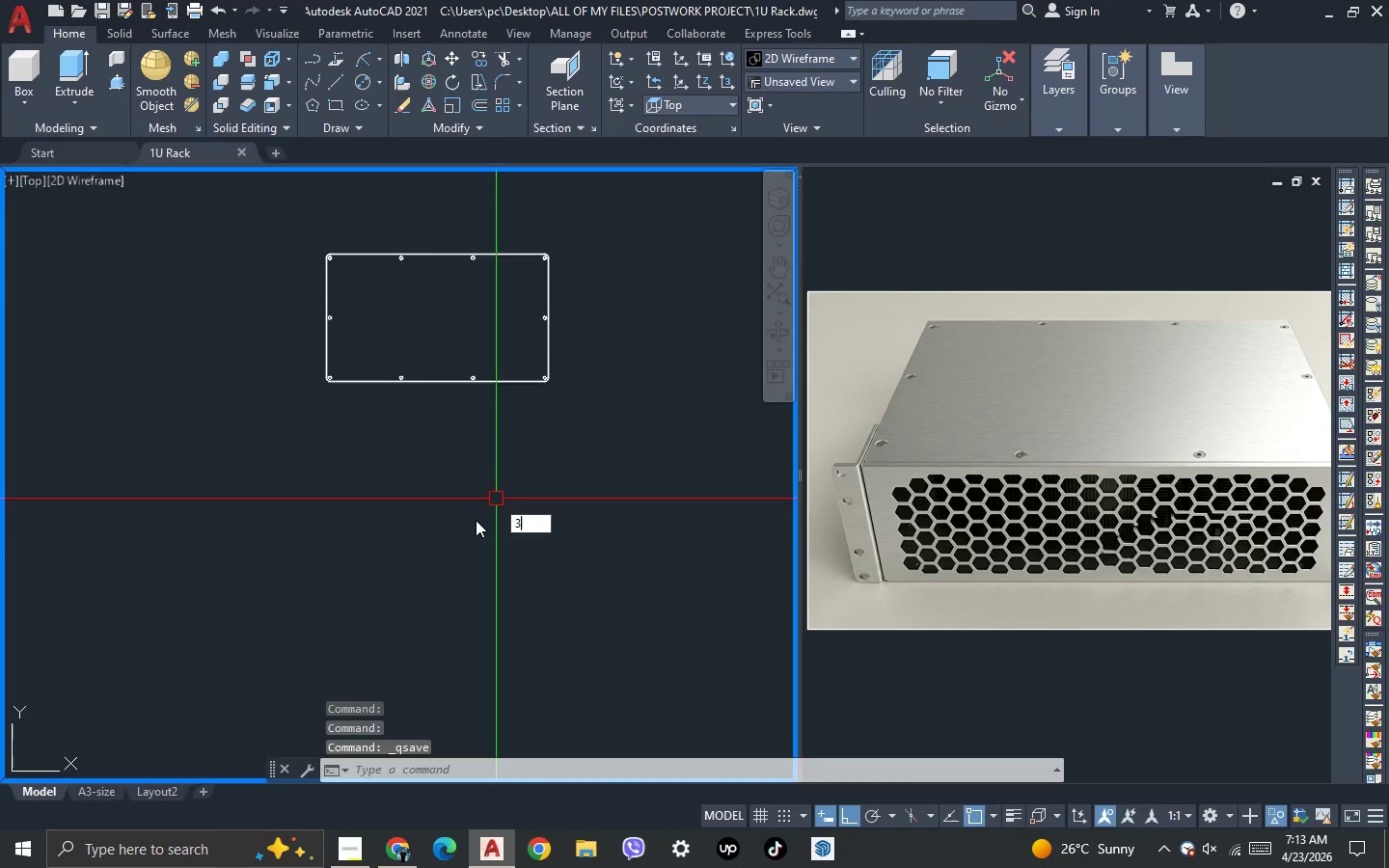 
key(Space)
 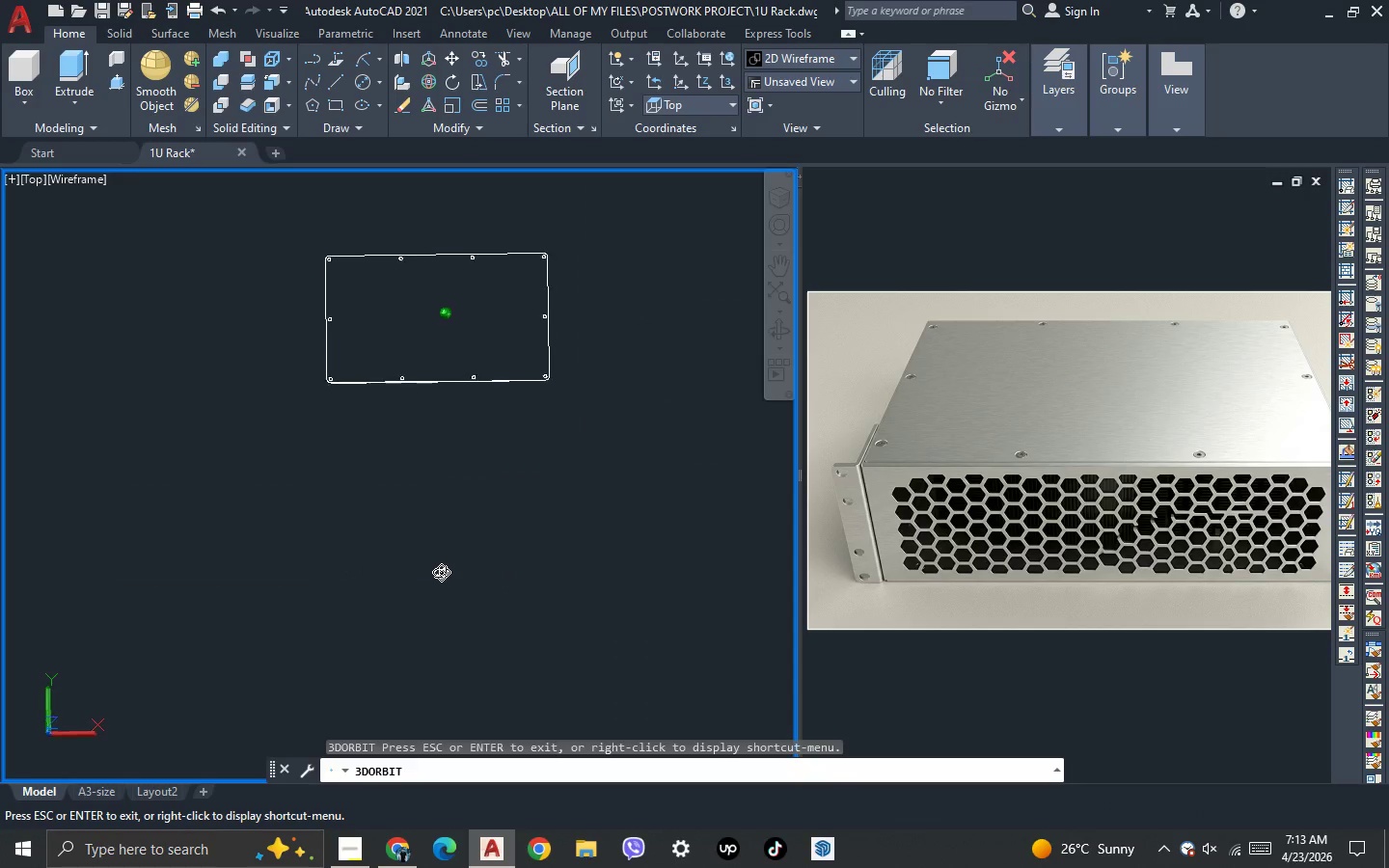 
left_click_drag(start_coordinate=[438, 580], to_coordinate=[509, 408])
 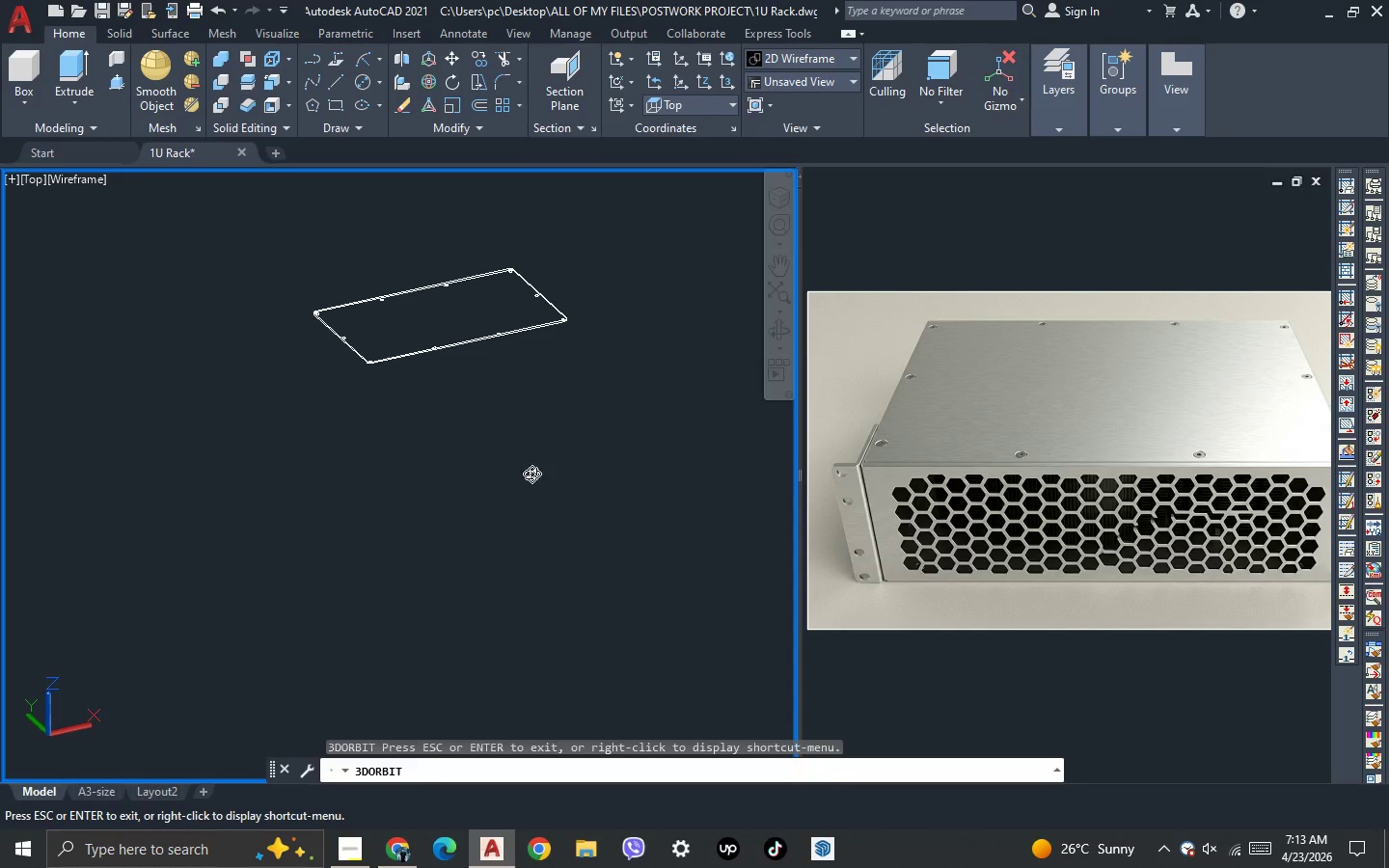 
key(Escape)
 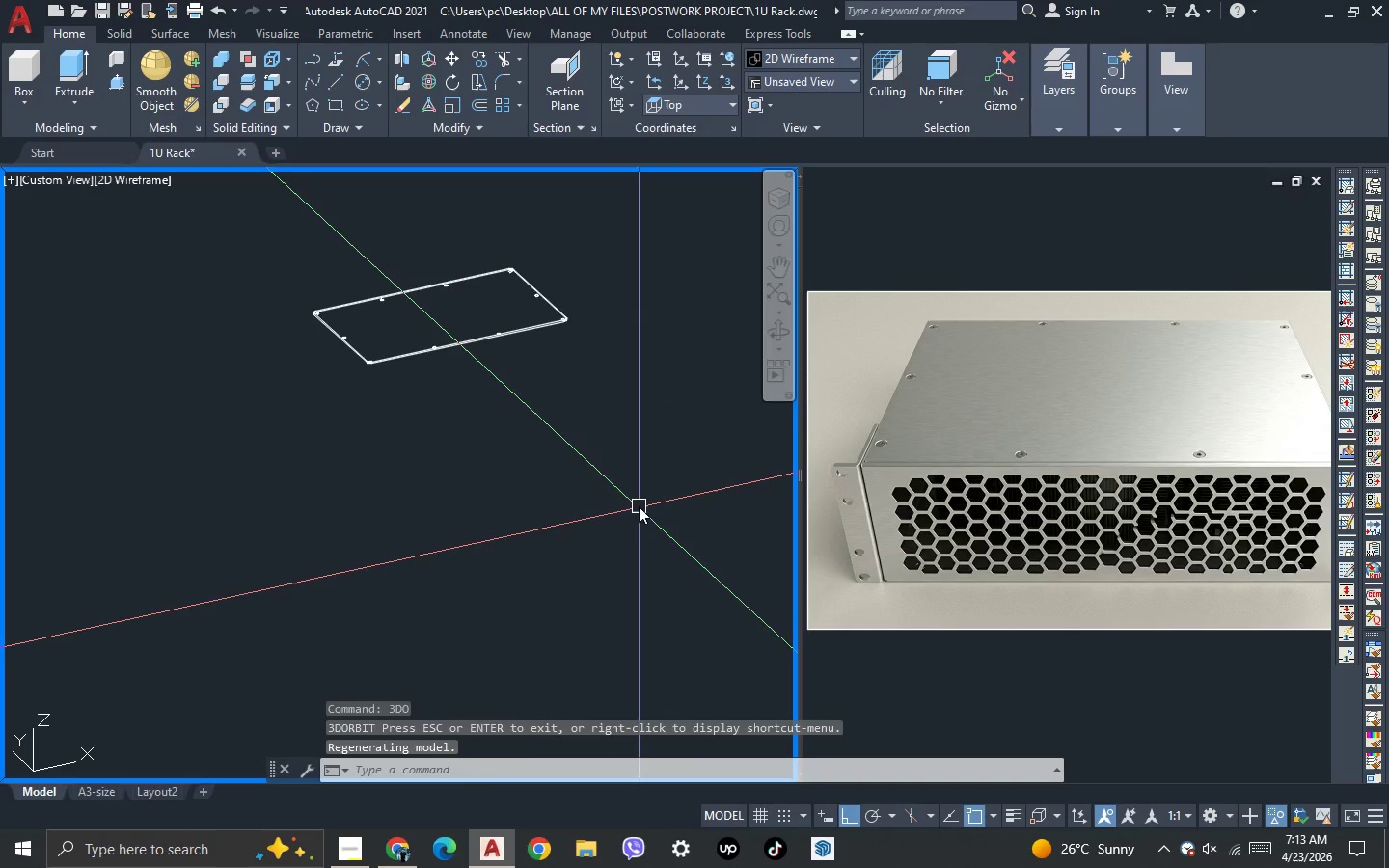 
left_click_drag(start_coordinate=[639, 505], to_coordinate=[600, 482])
 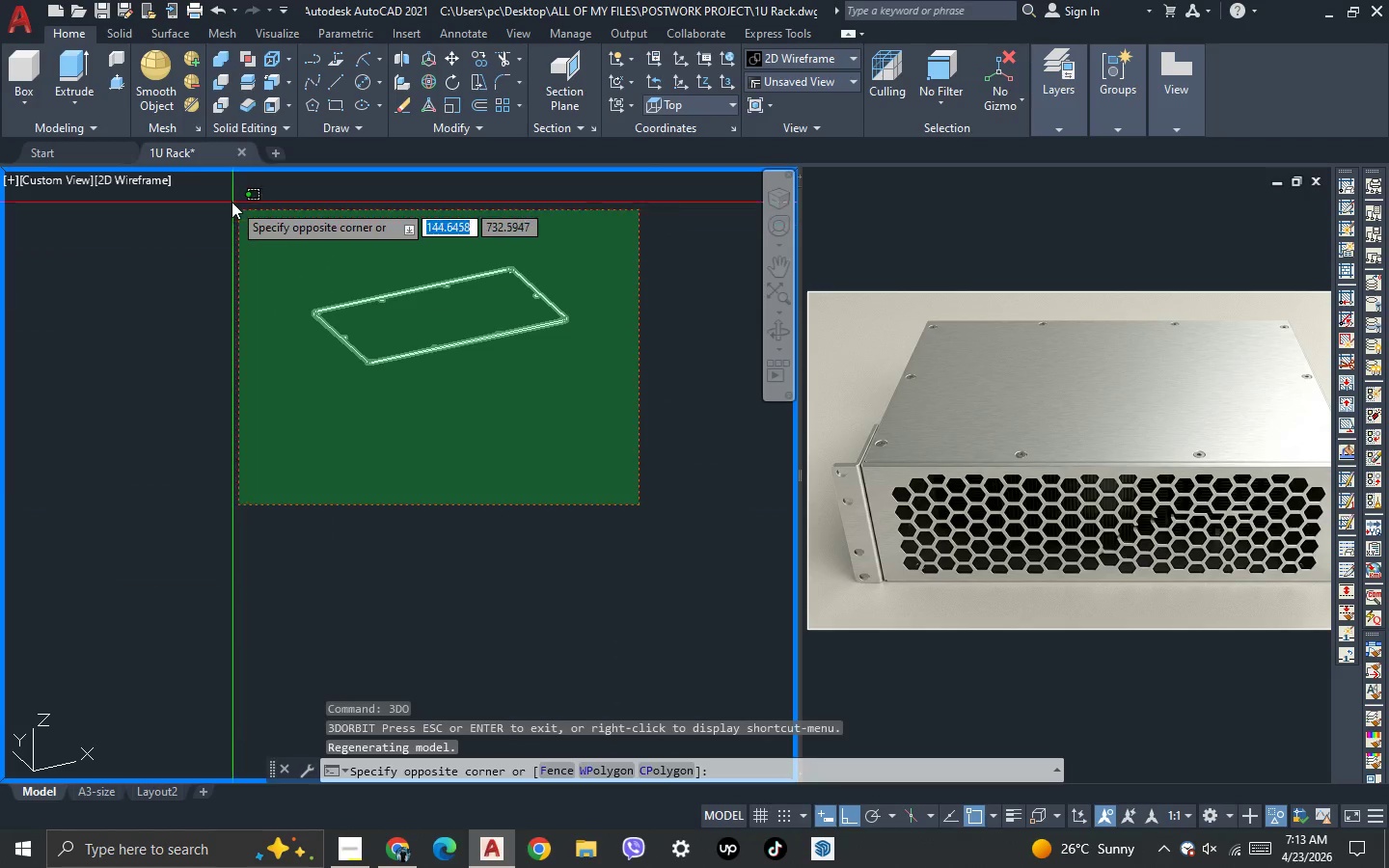 
left_click([232, 202])
 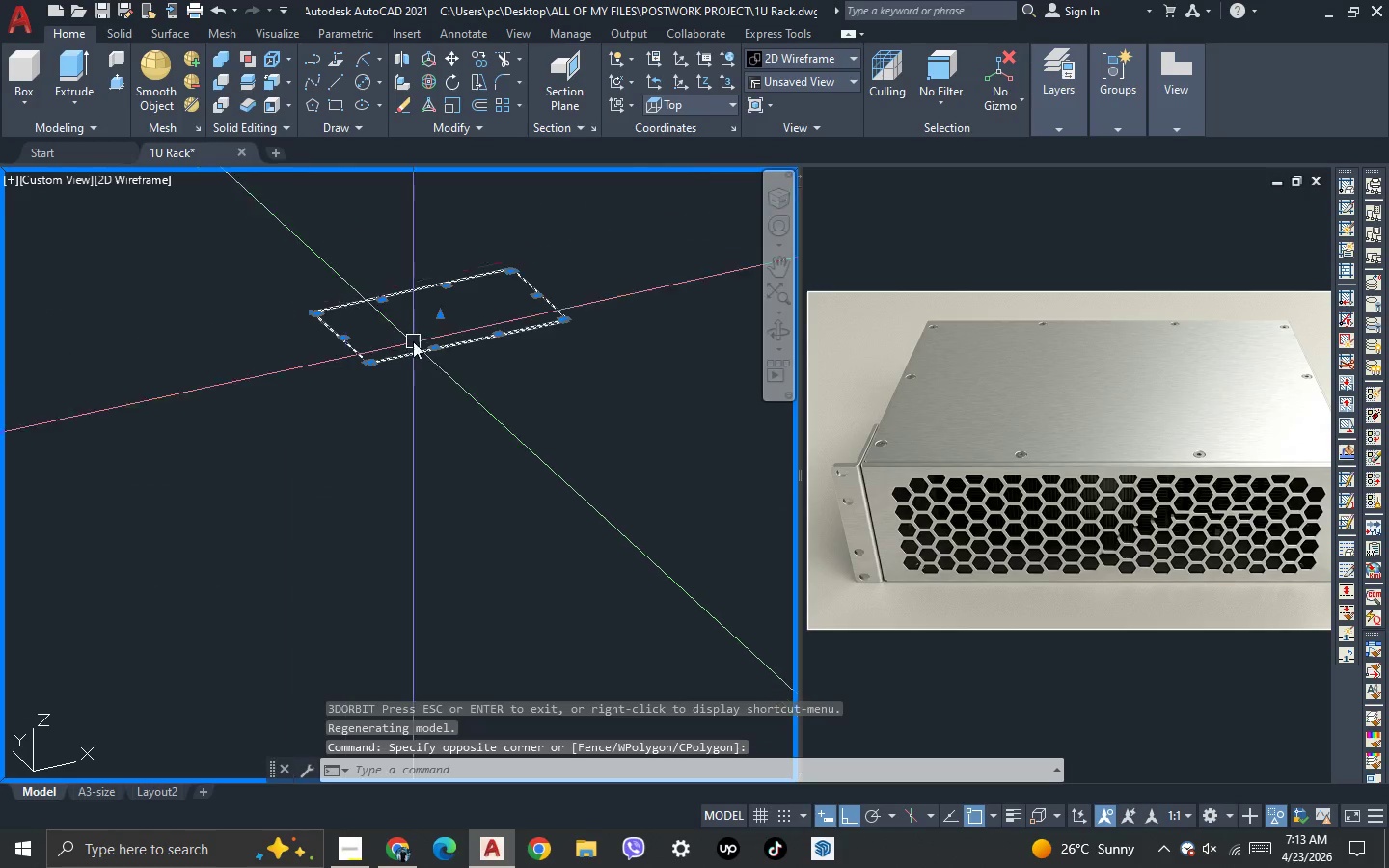 
hold_key(key=ShiftLeft, duration=0.84)
 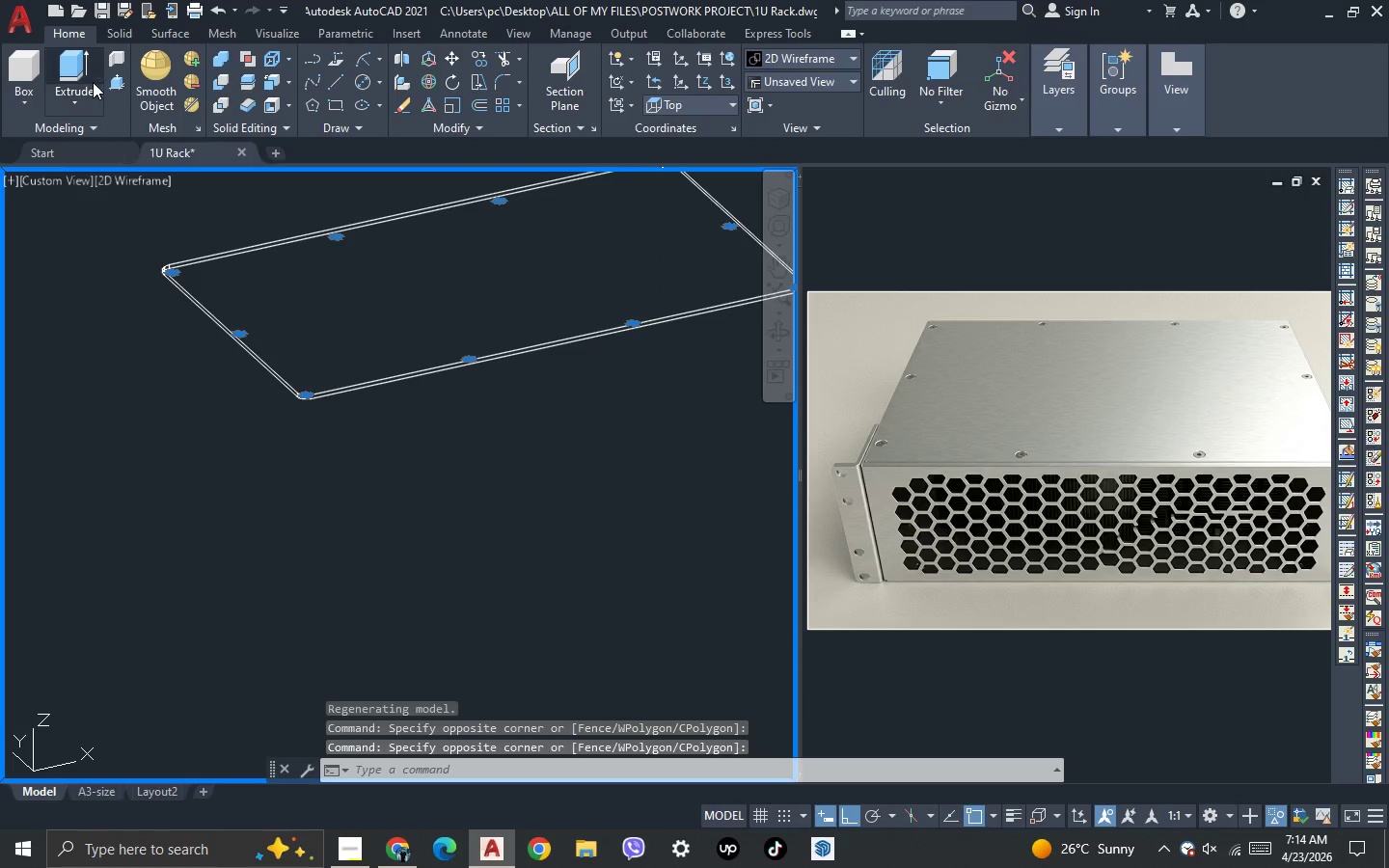 
scroll: coordinate [413, 341], scroll_direction: up, amount: 2.0
 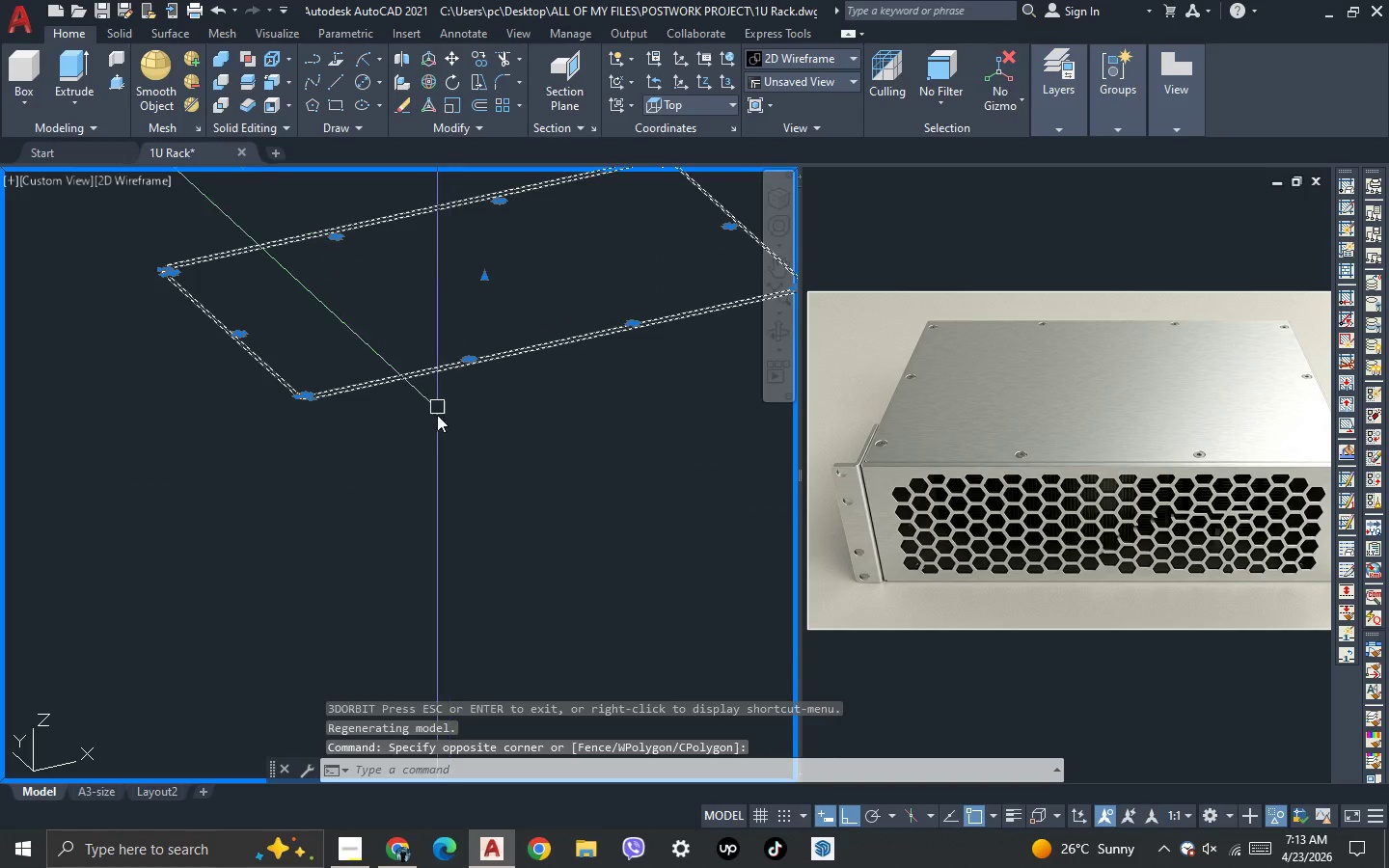 
double_click([406, 315])
 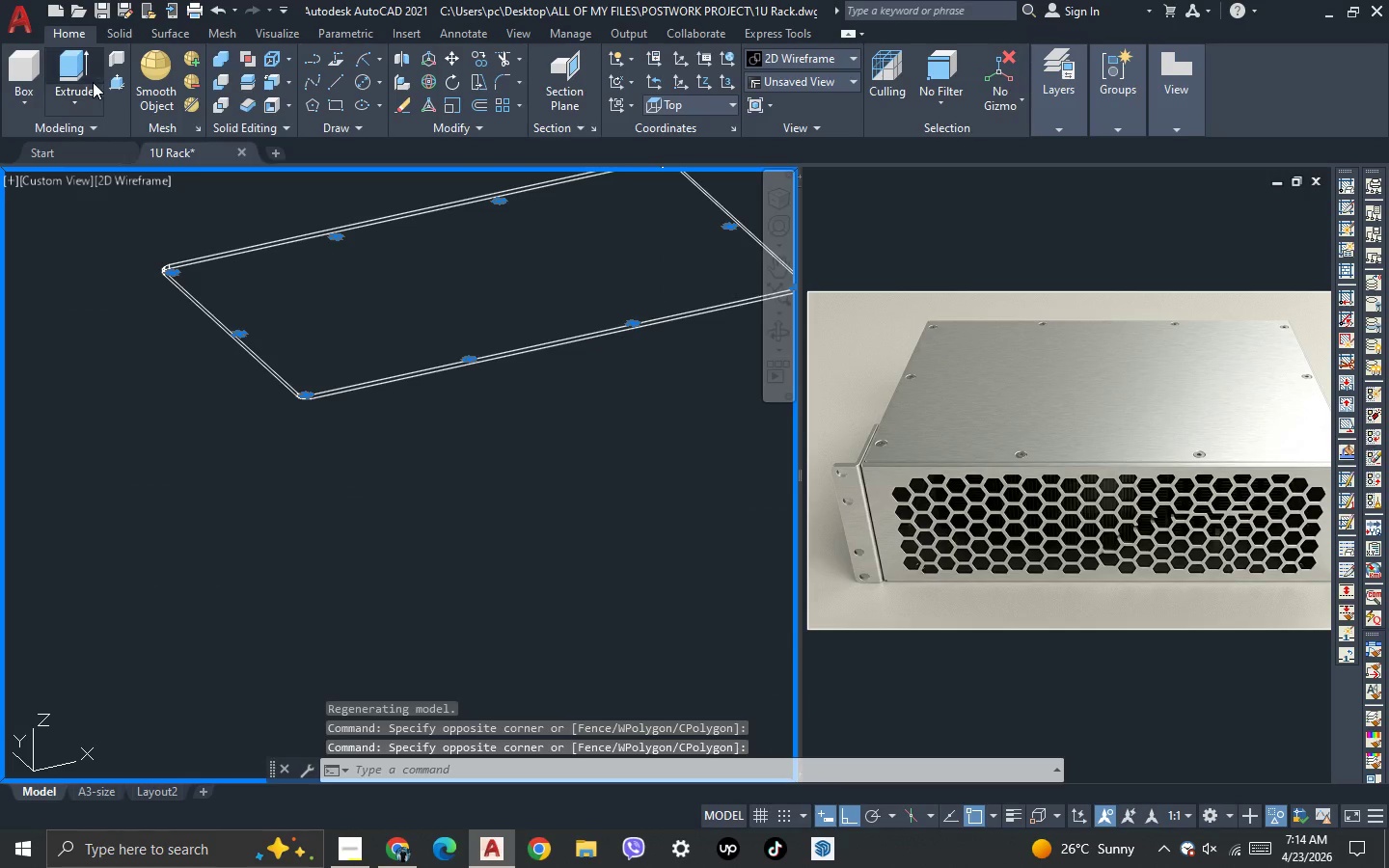 
left_click([84, 68])
 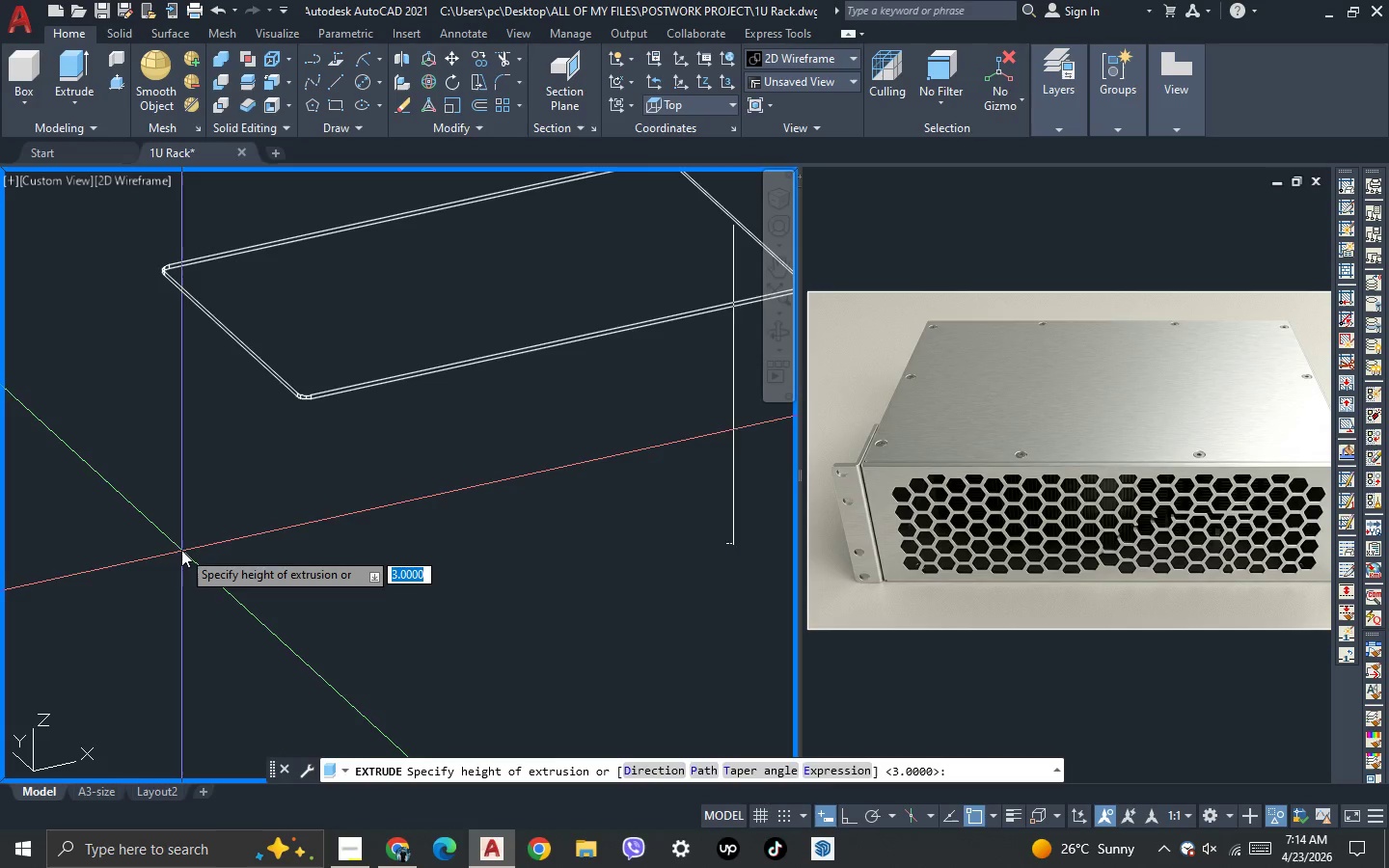 
left_click([181, 551])
 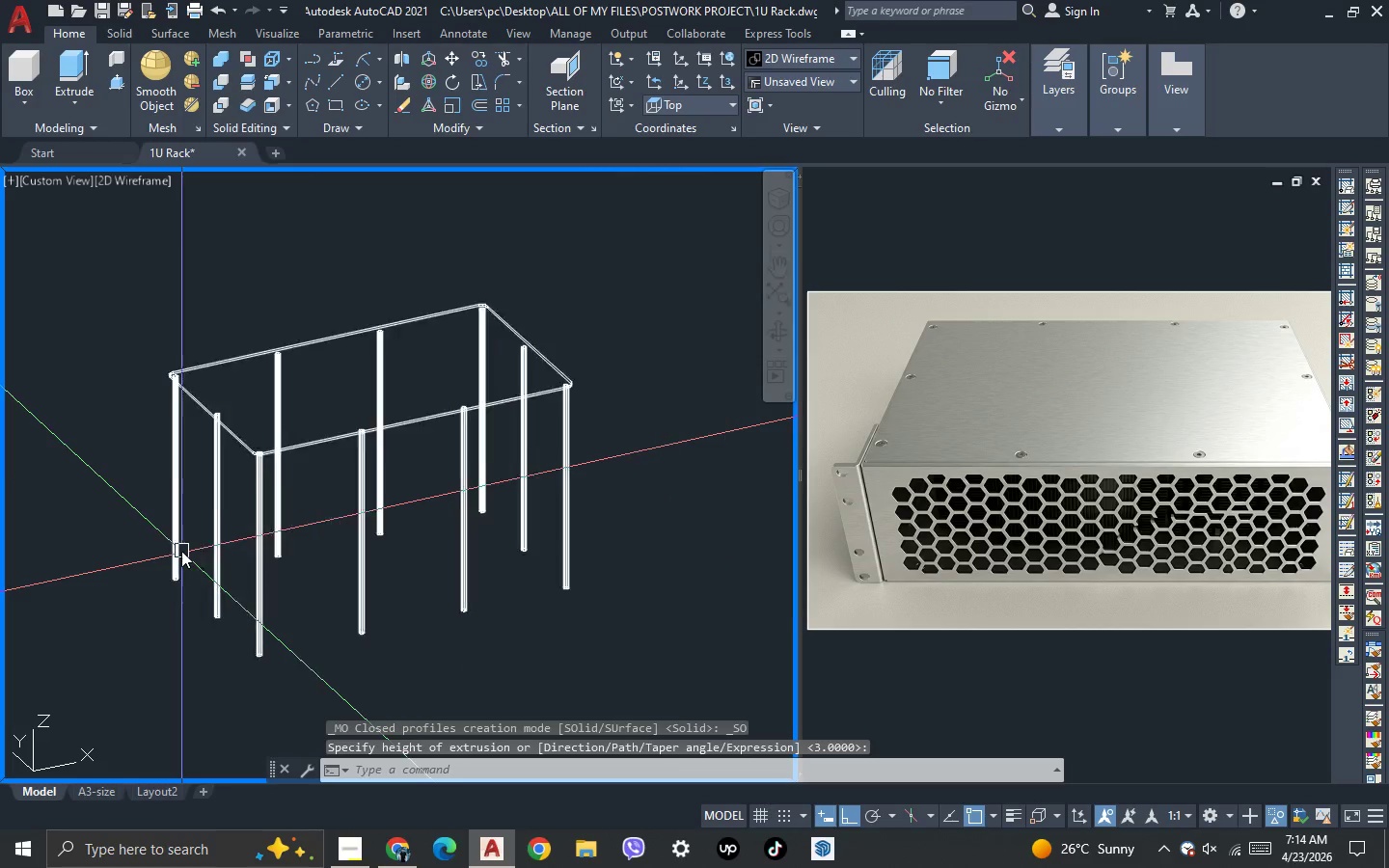 
scroll: coordinate [181, 551], scroll_direction: down, amount: 3.0
 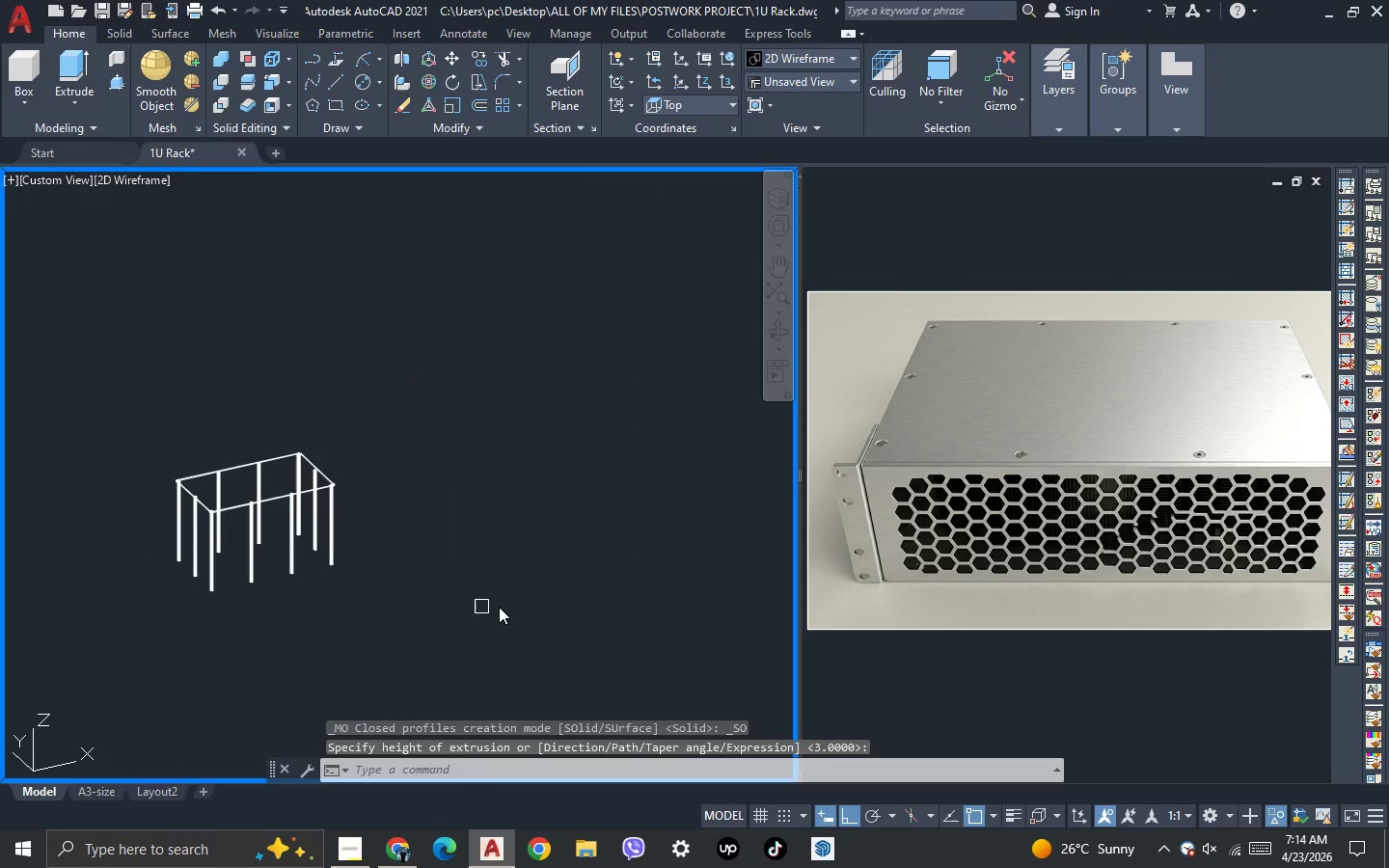 
left_click_drag(start_coordinate=[501, 607], to_coordinate=[492, 606])
 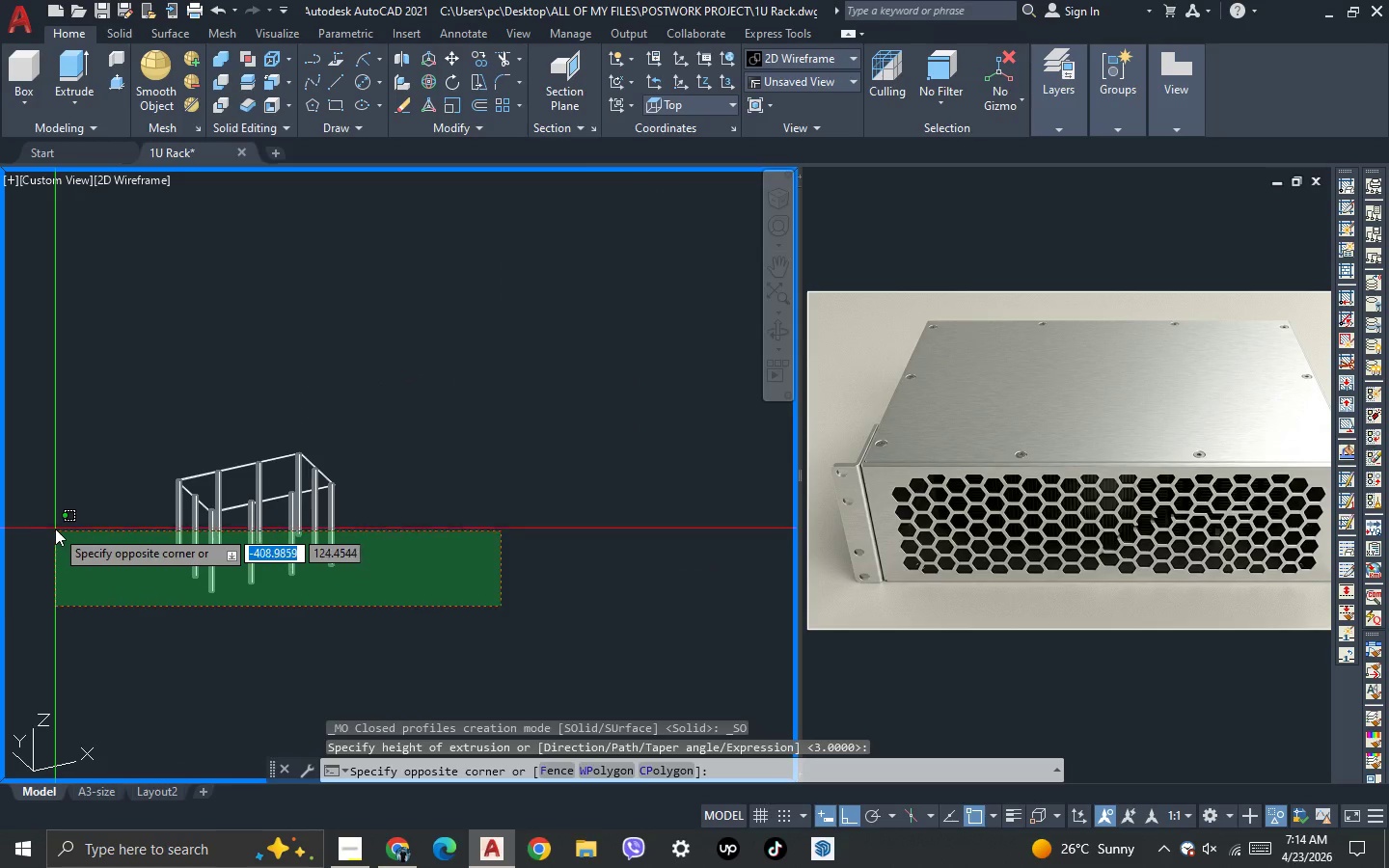 
left_click([55, 527])
 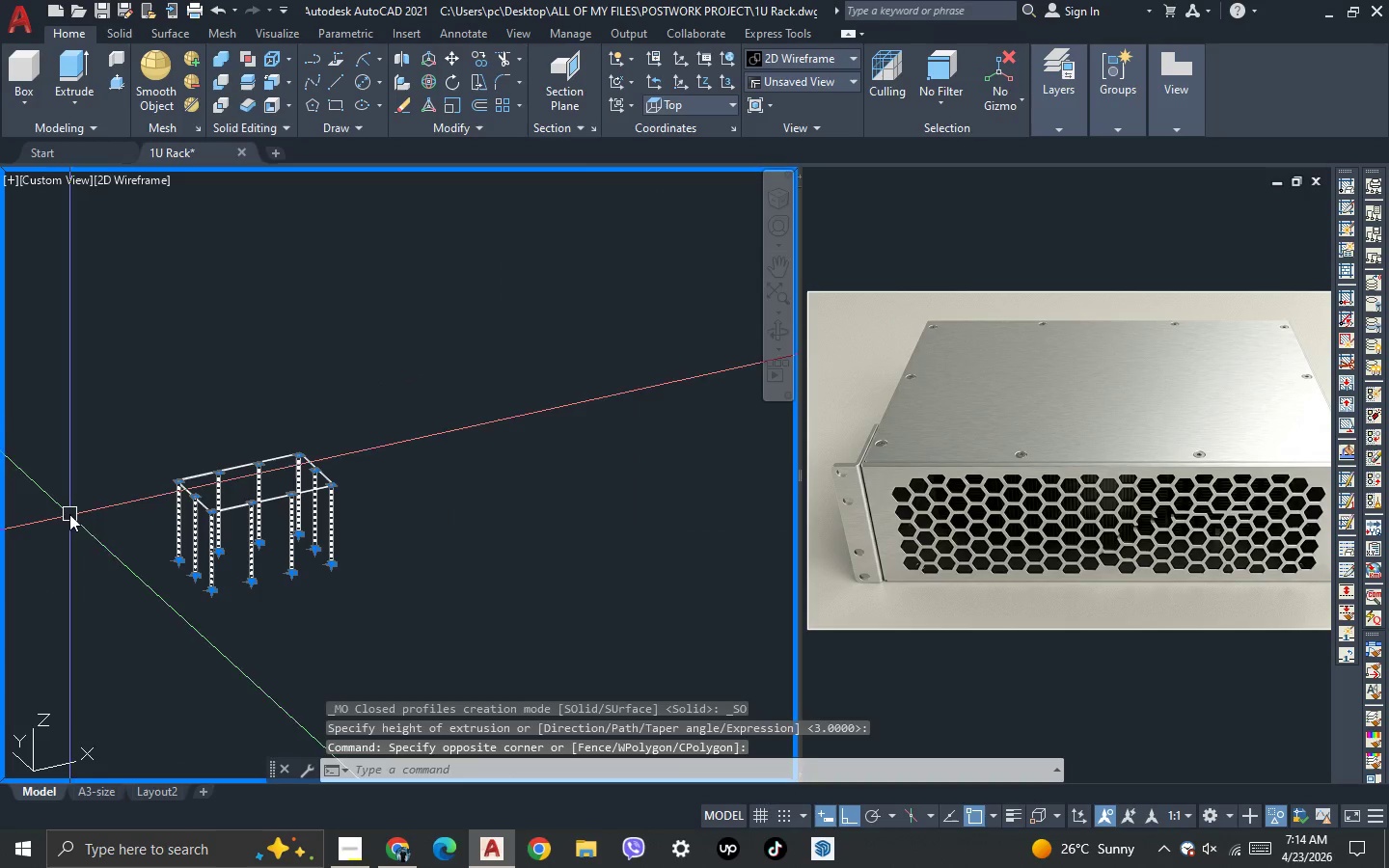 
key(M)
 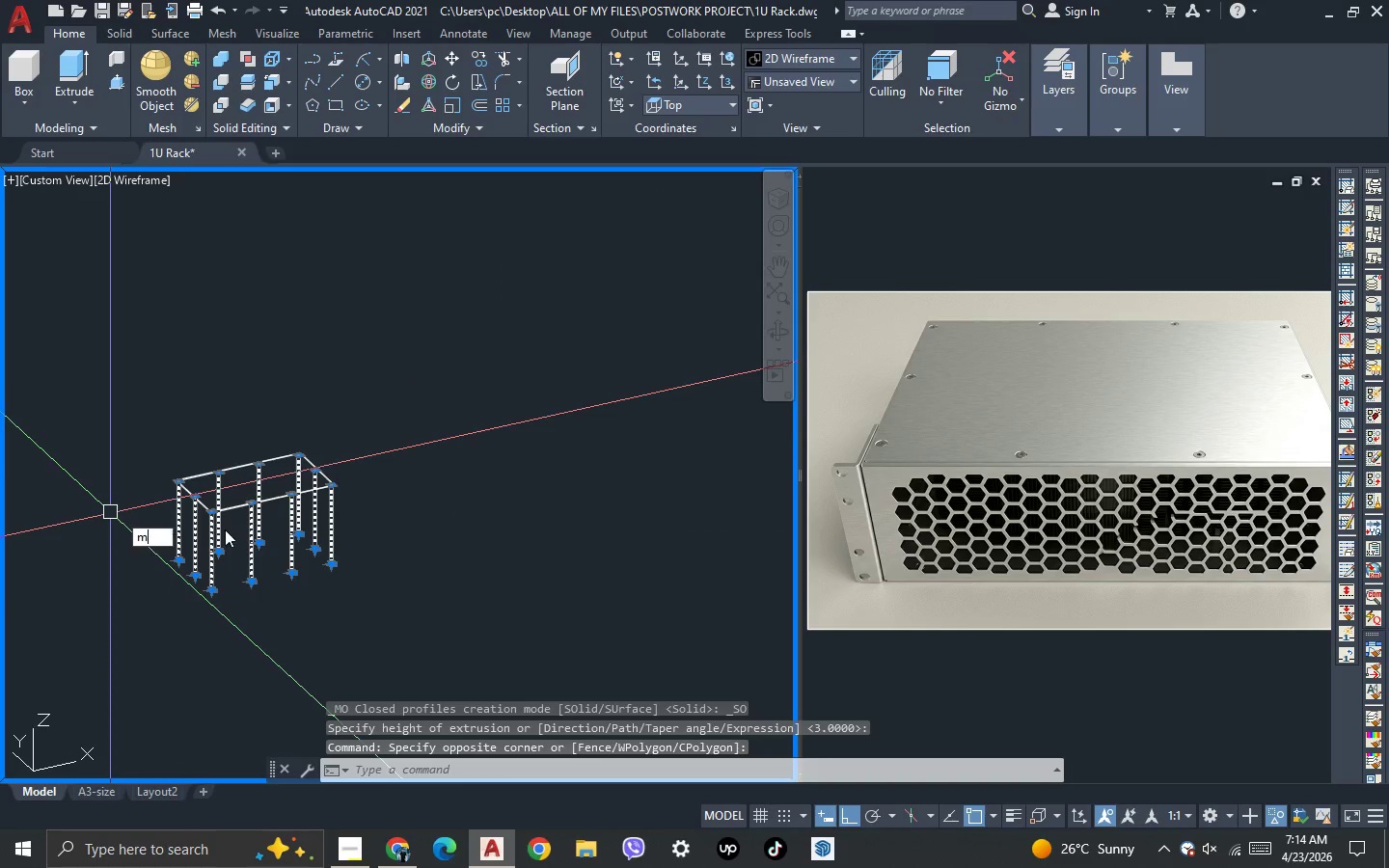 
key(Space)
 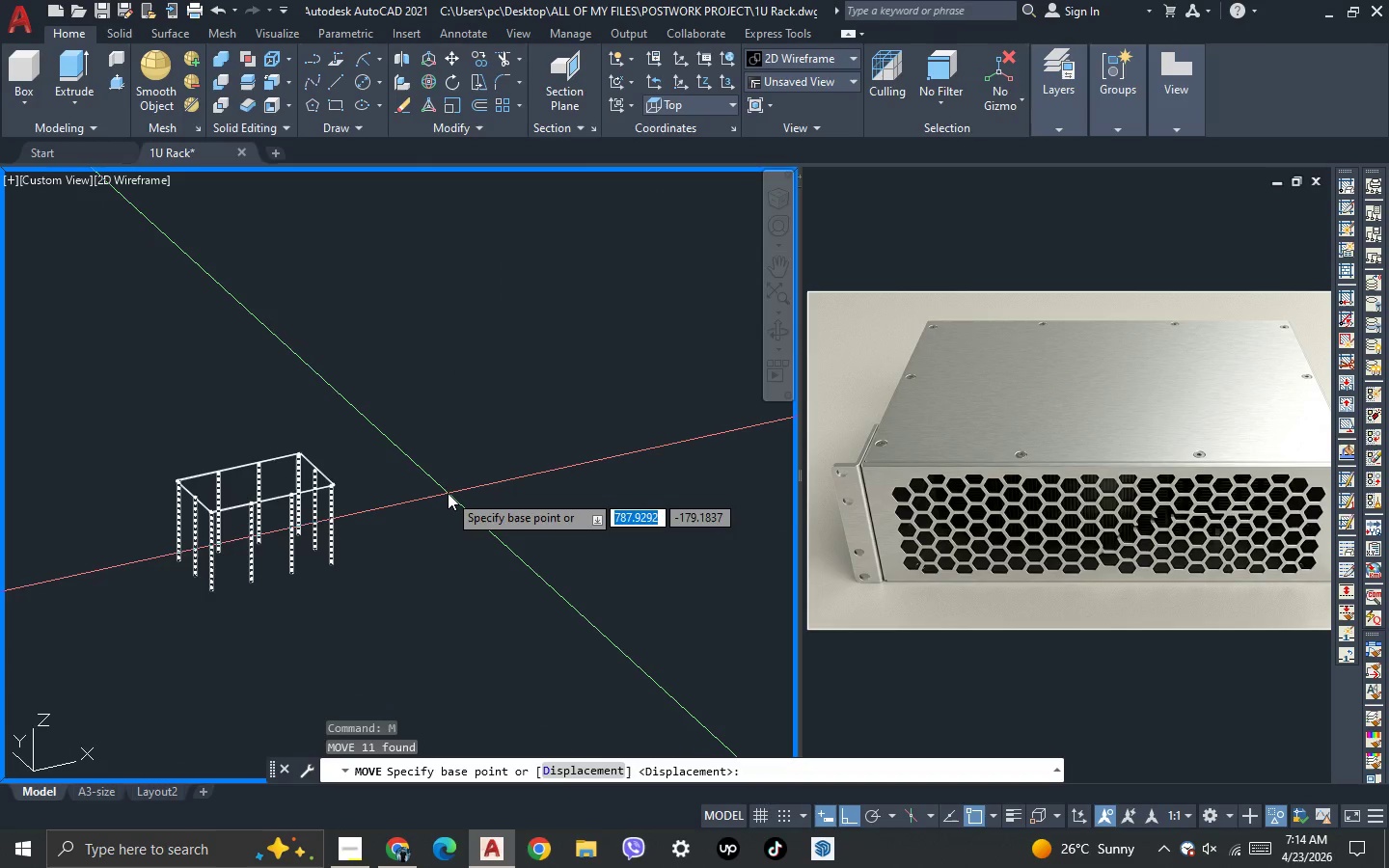 
left_click([448, 493])
 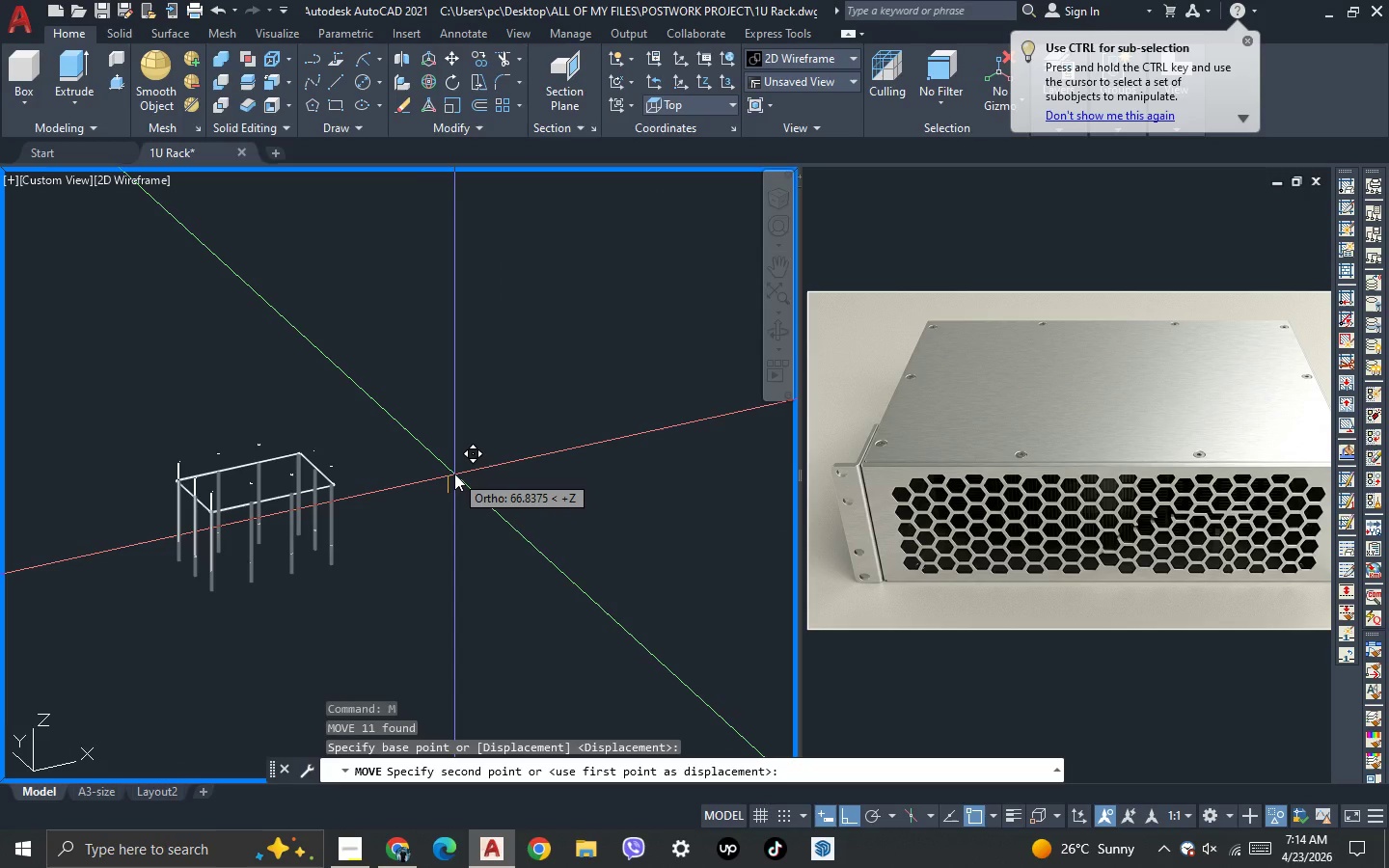 
left_click([454, 474])
 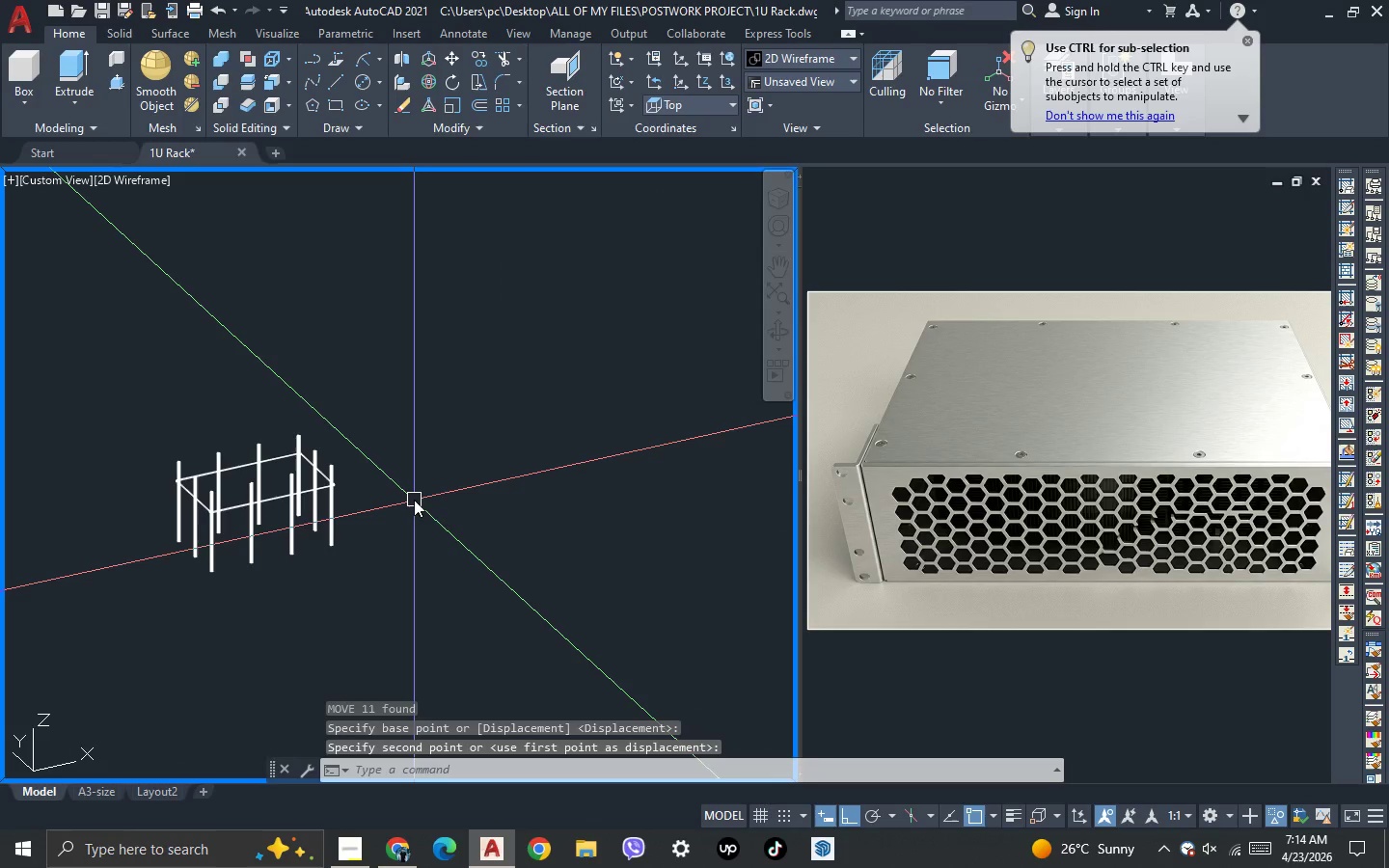 
type(su)
 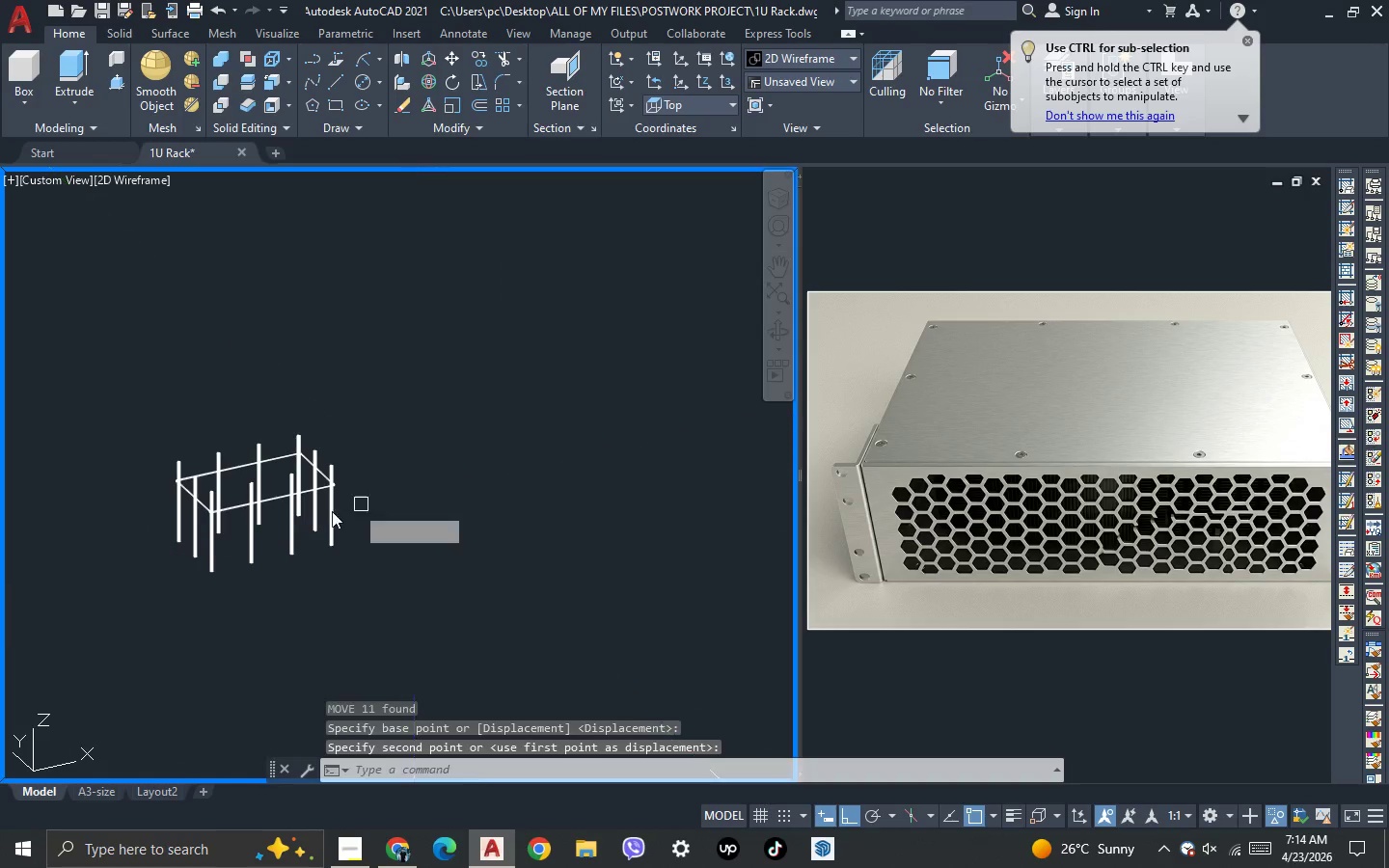 
key(Space)
 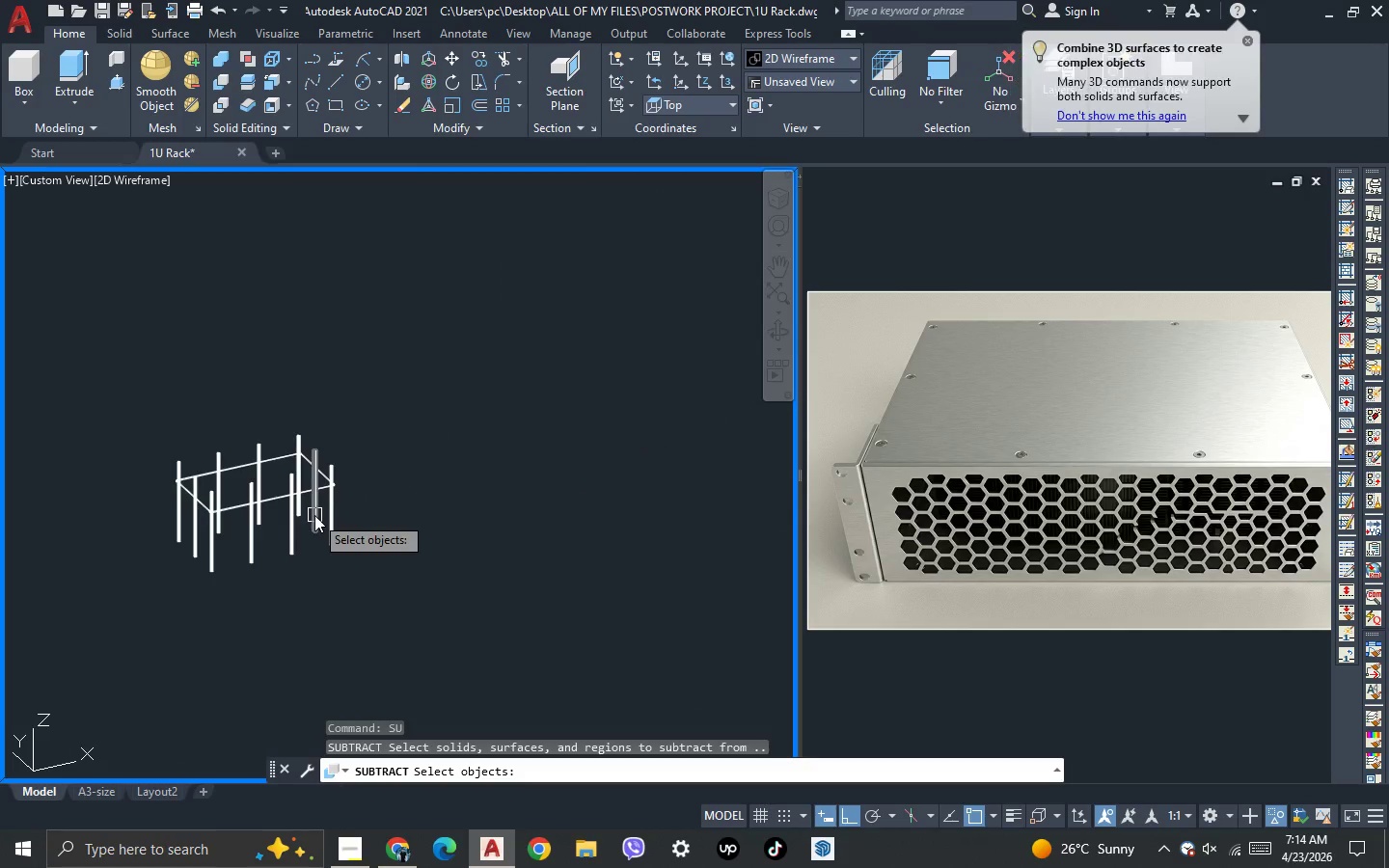 
scroll: coordinate [252, 502], scroll_direction: up, amount: 3.0
 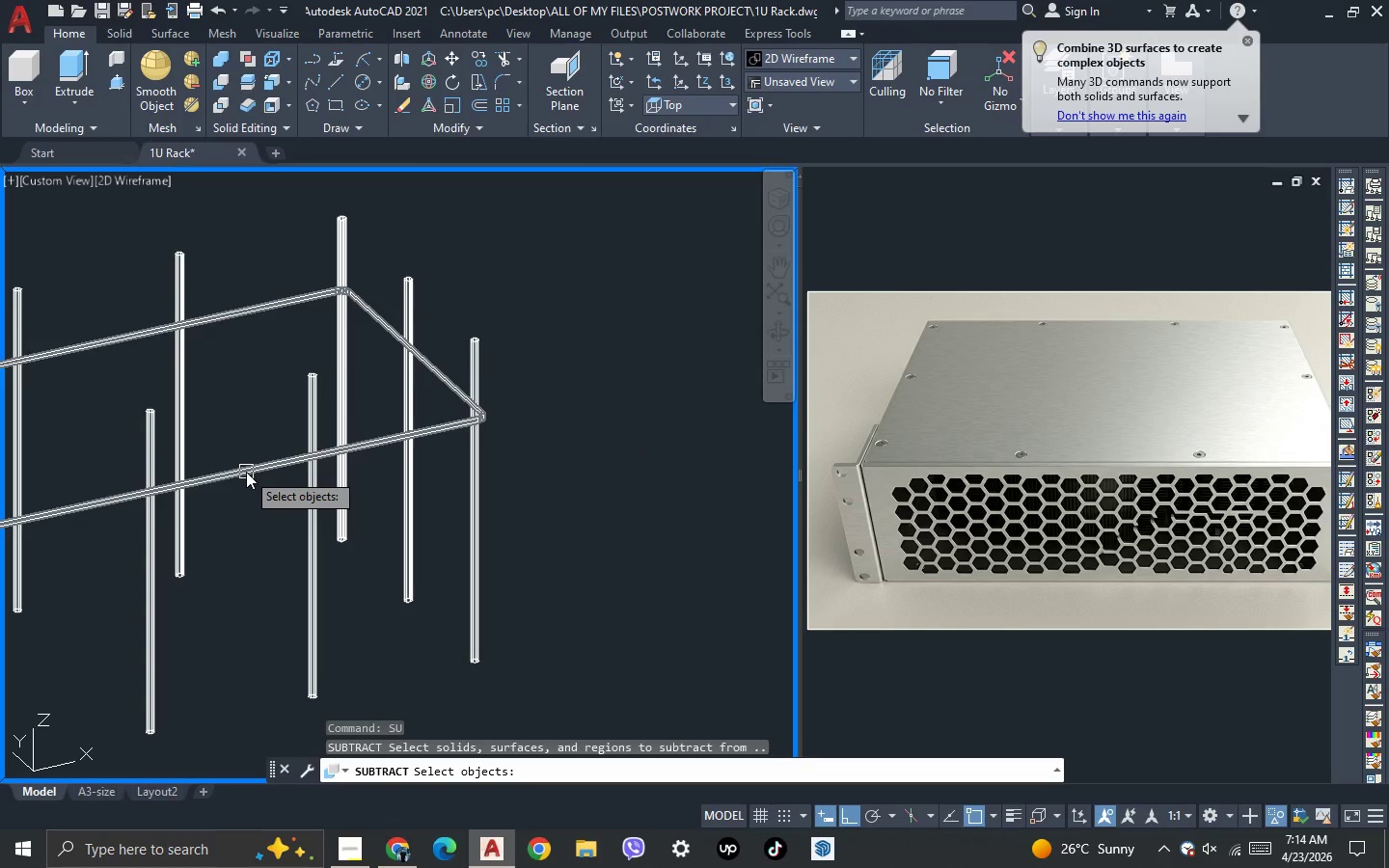 
left_click([246, 472])
 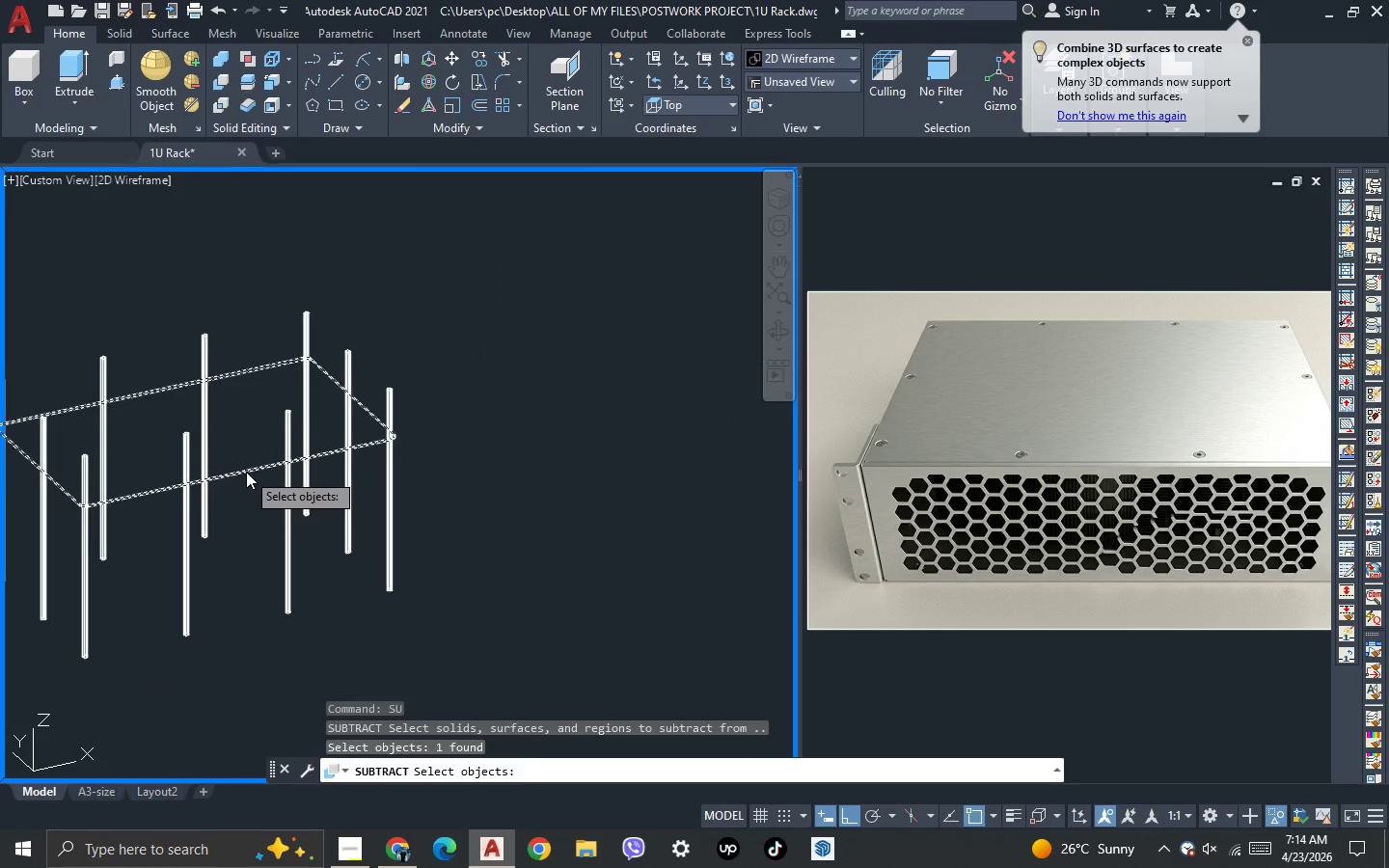 
key(Space)
 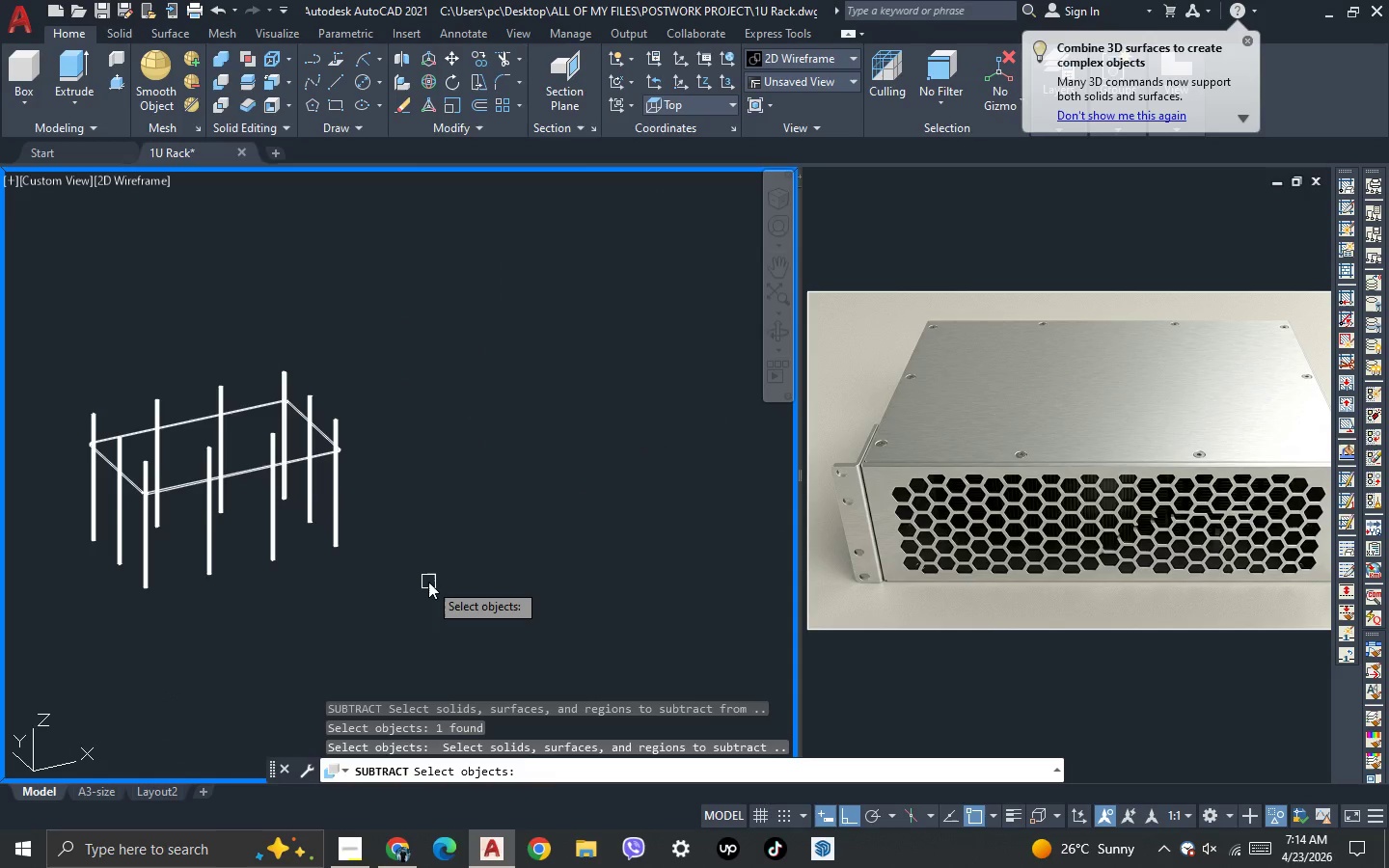 
scroll: coordinate [246, 472], scroll_direction: down, amount: 2.0
 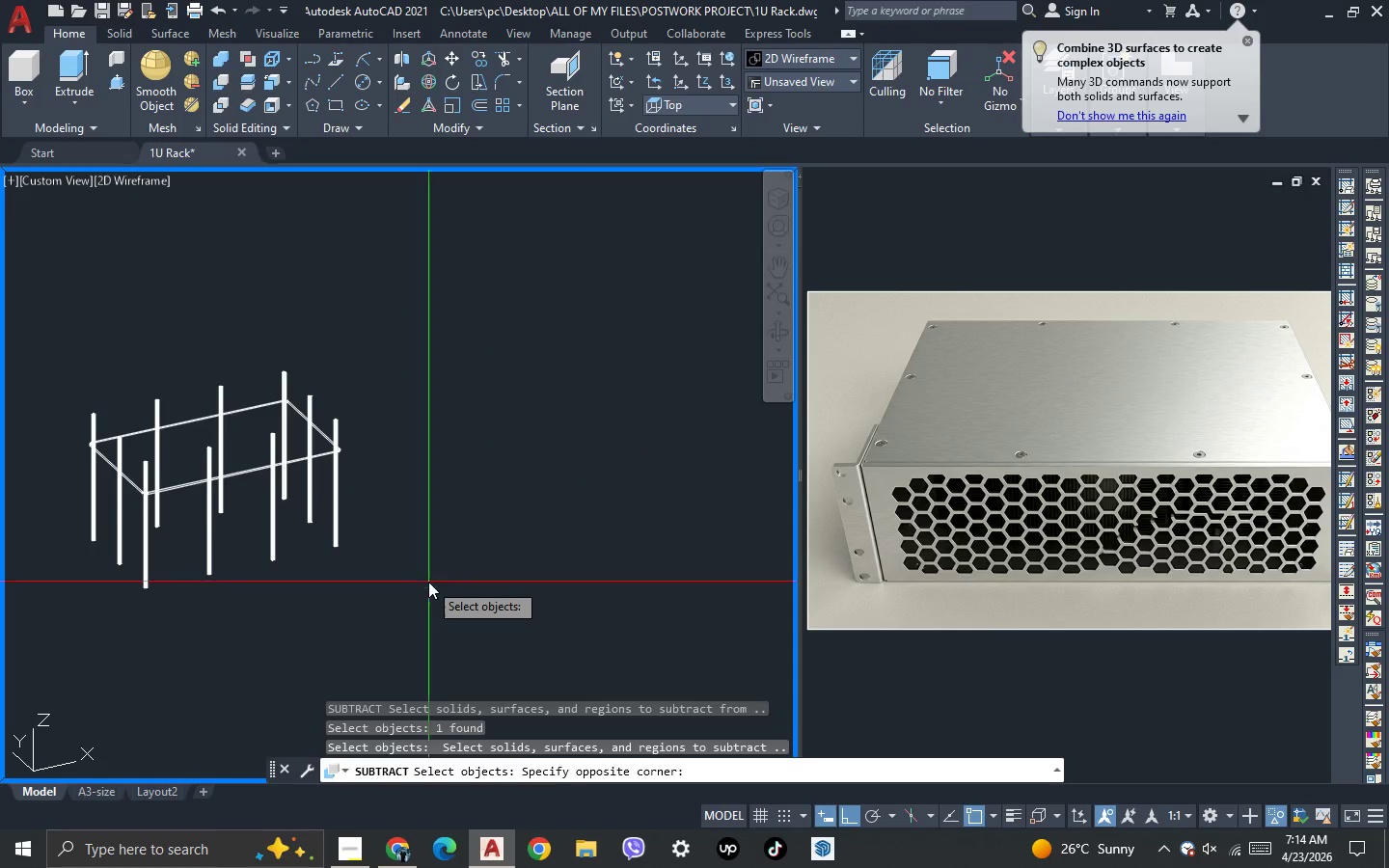 
left_click([428, 582])
 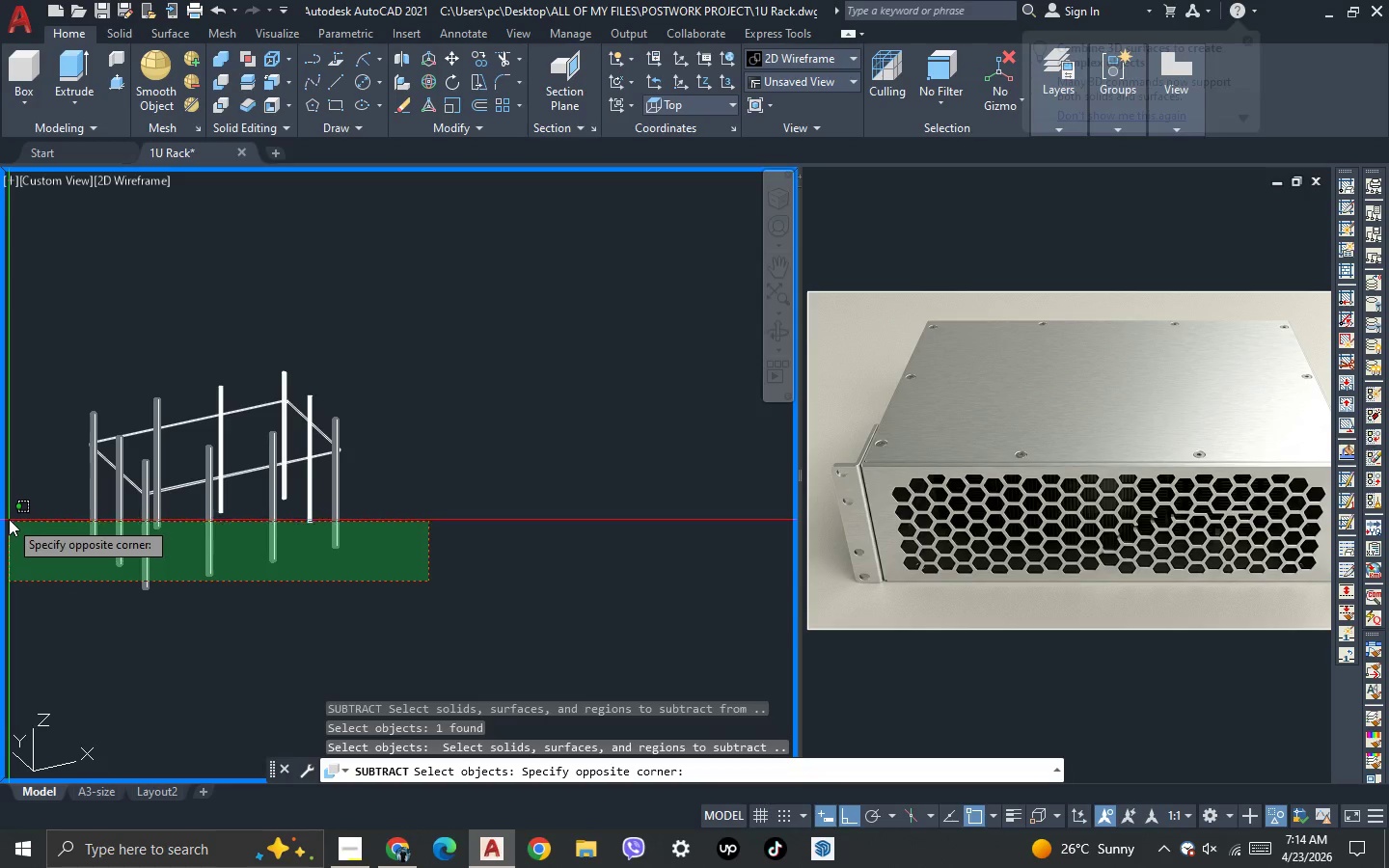 
left_click([10, 513])
 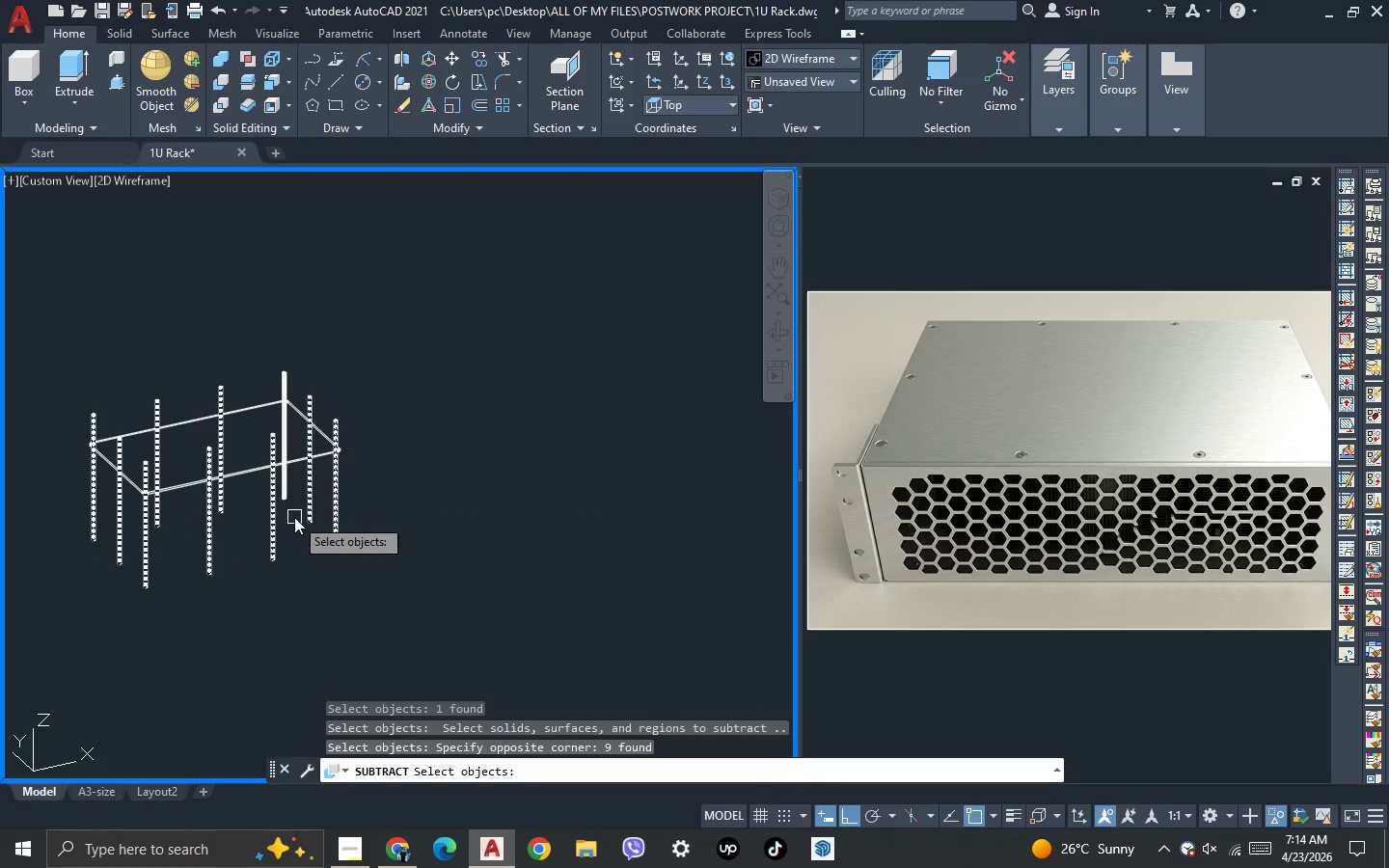 
scroll: coordinate [293, 514], scroll_direction: up, amount: 1.0
 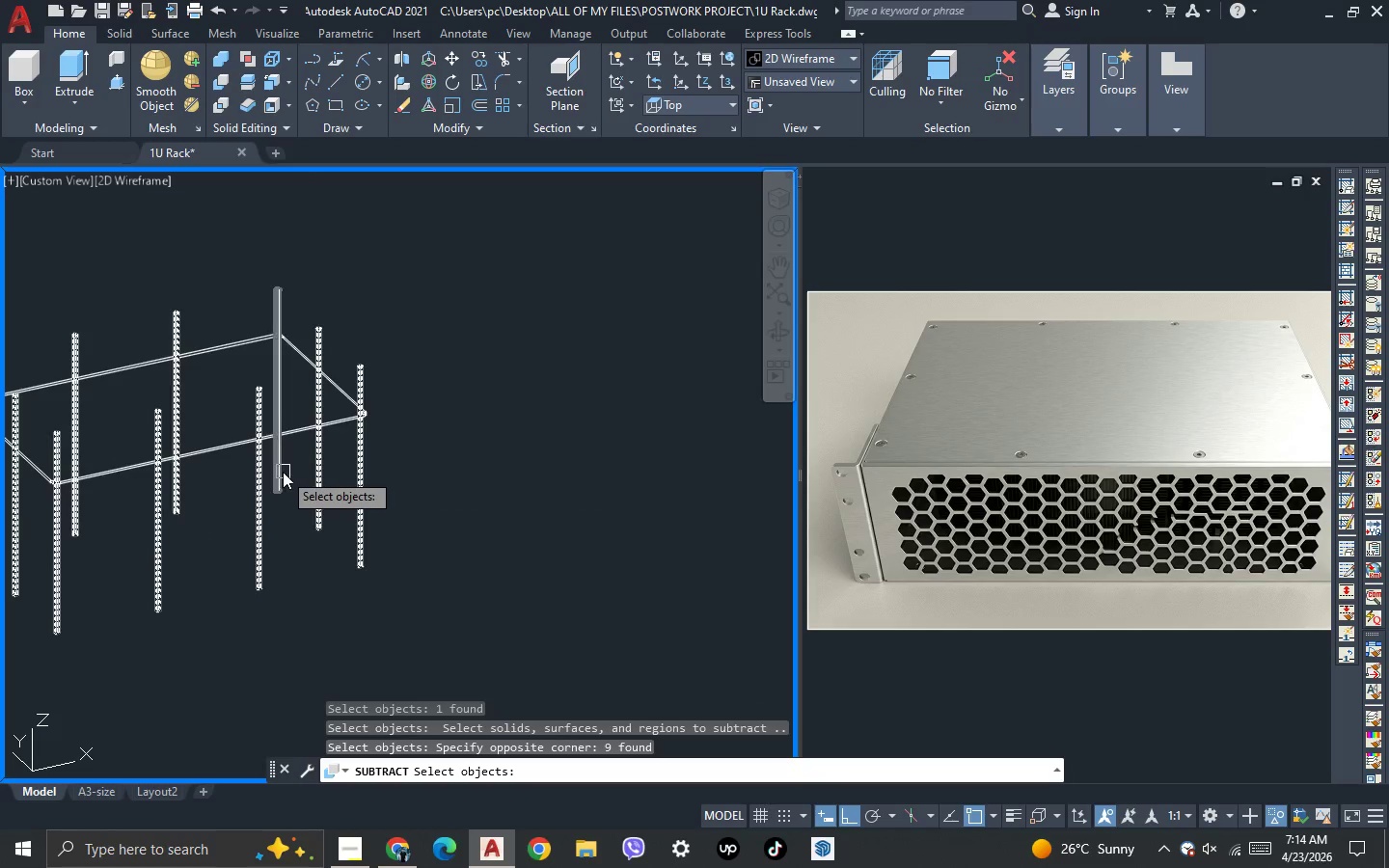 
left_click([283, 472])
 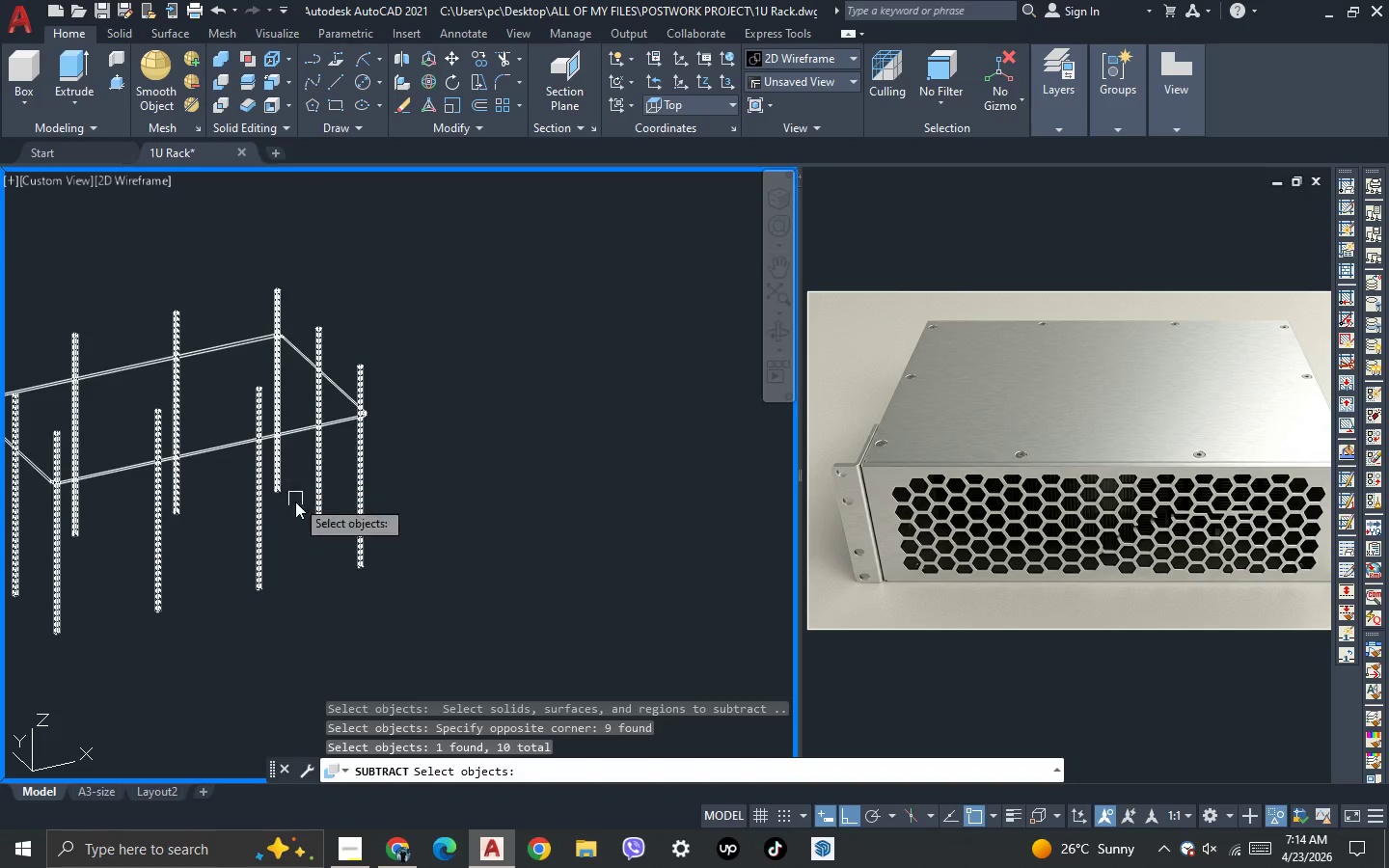 
type( su )
 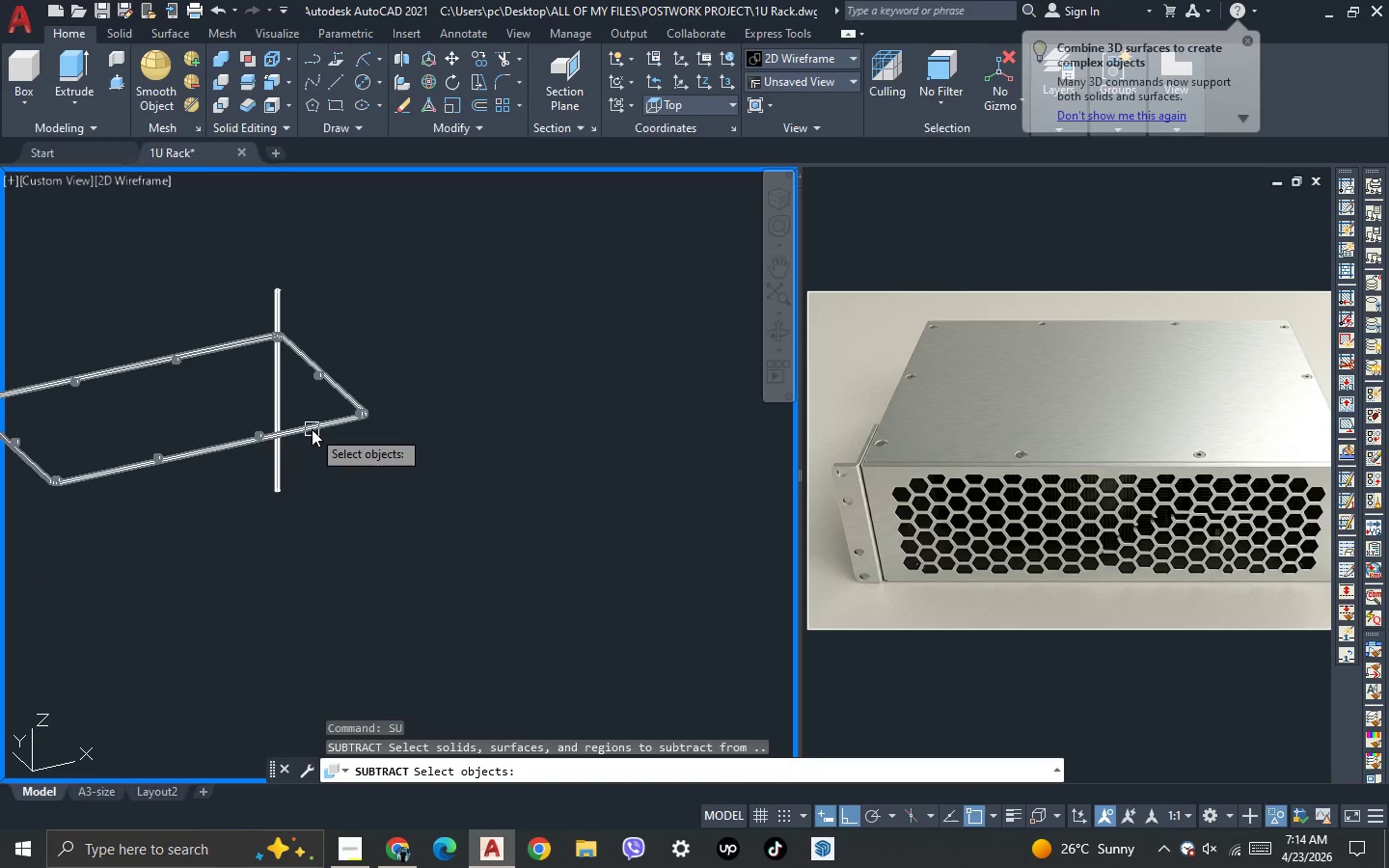 
left_click([312, 429])
 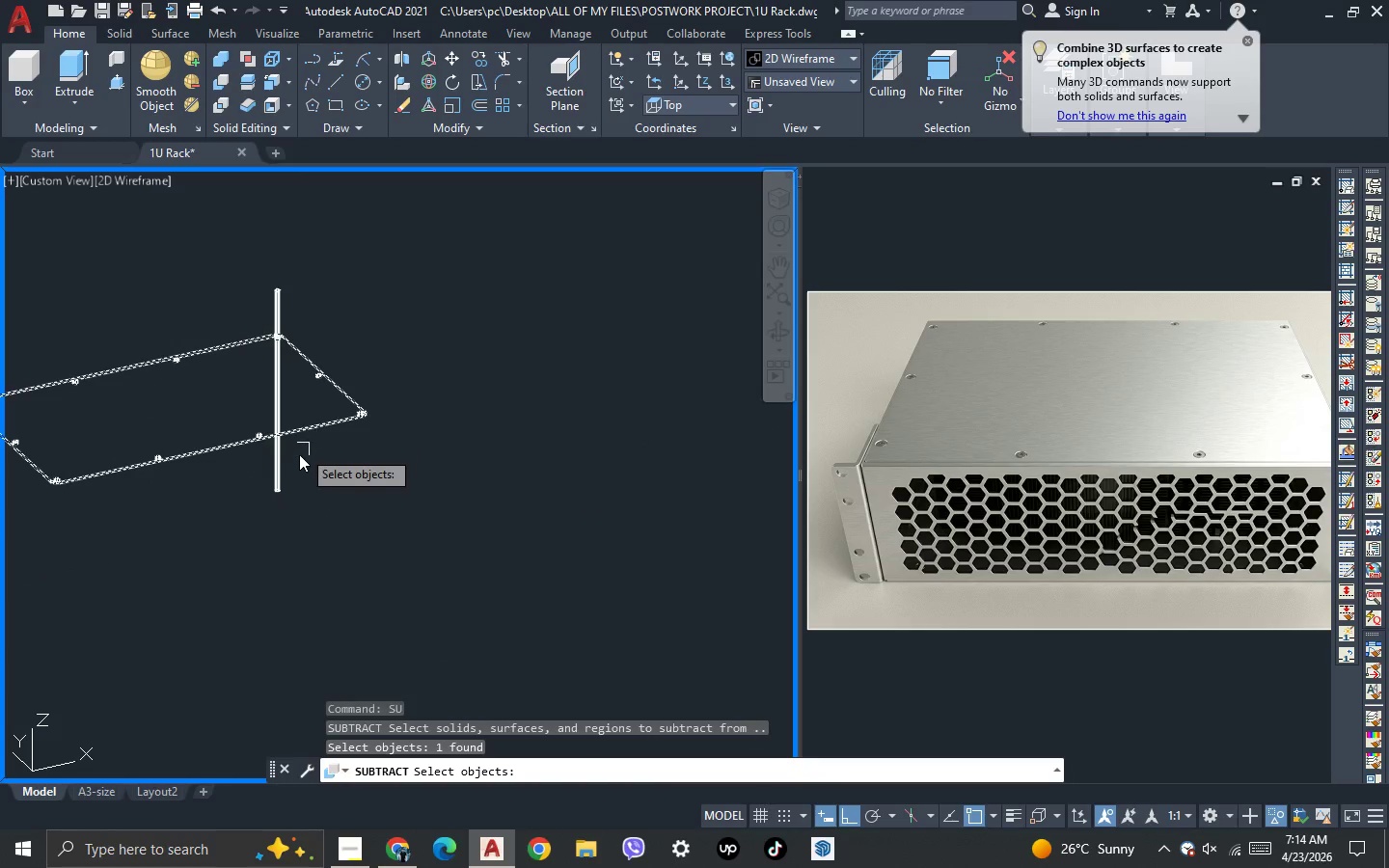 
key(Space)
 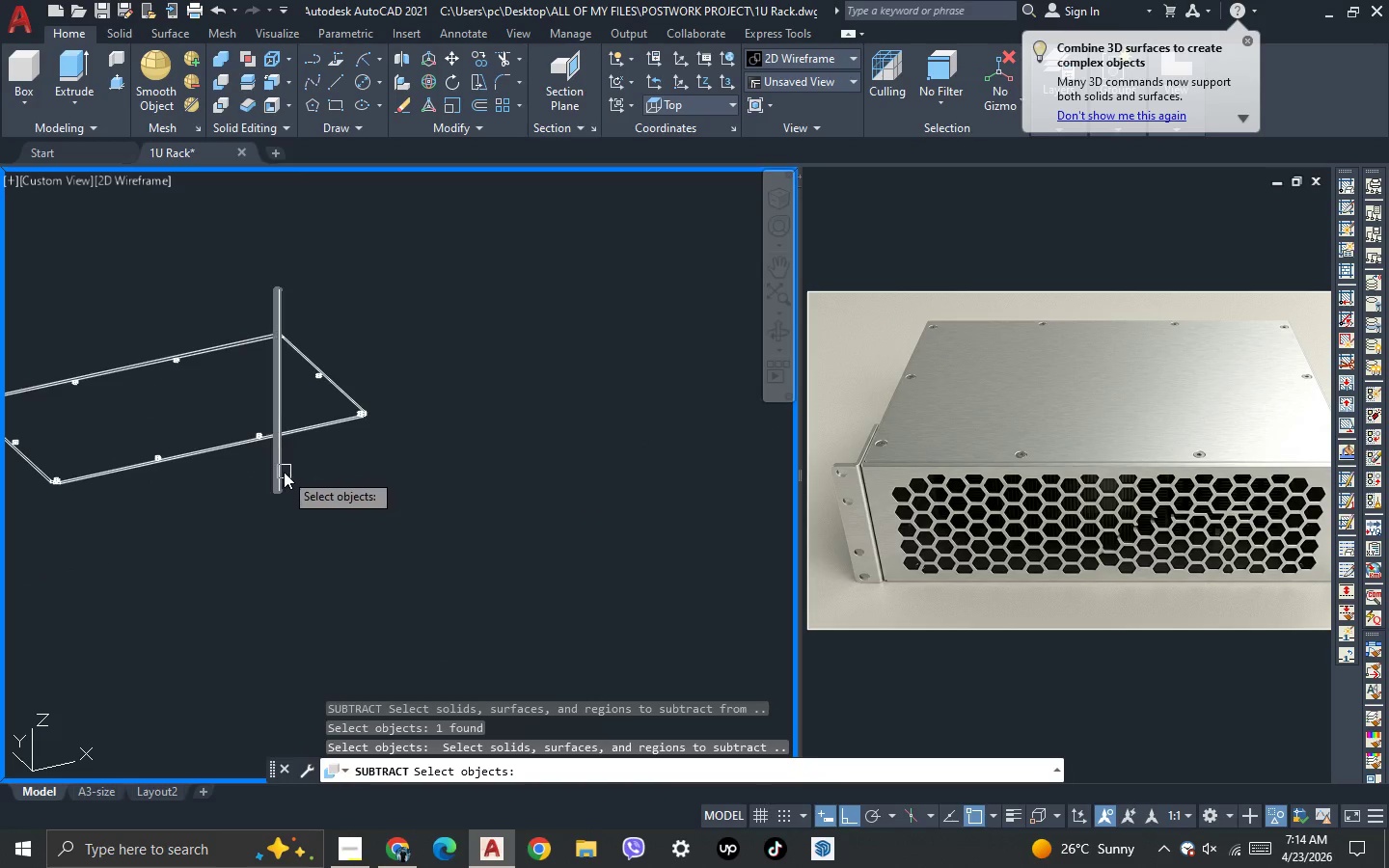 
left_click([284, 472])
 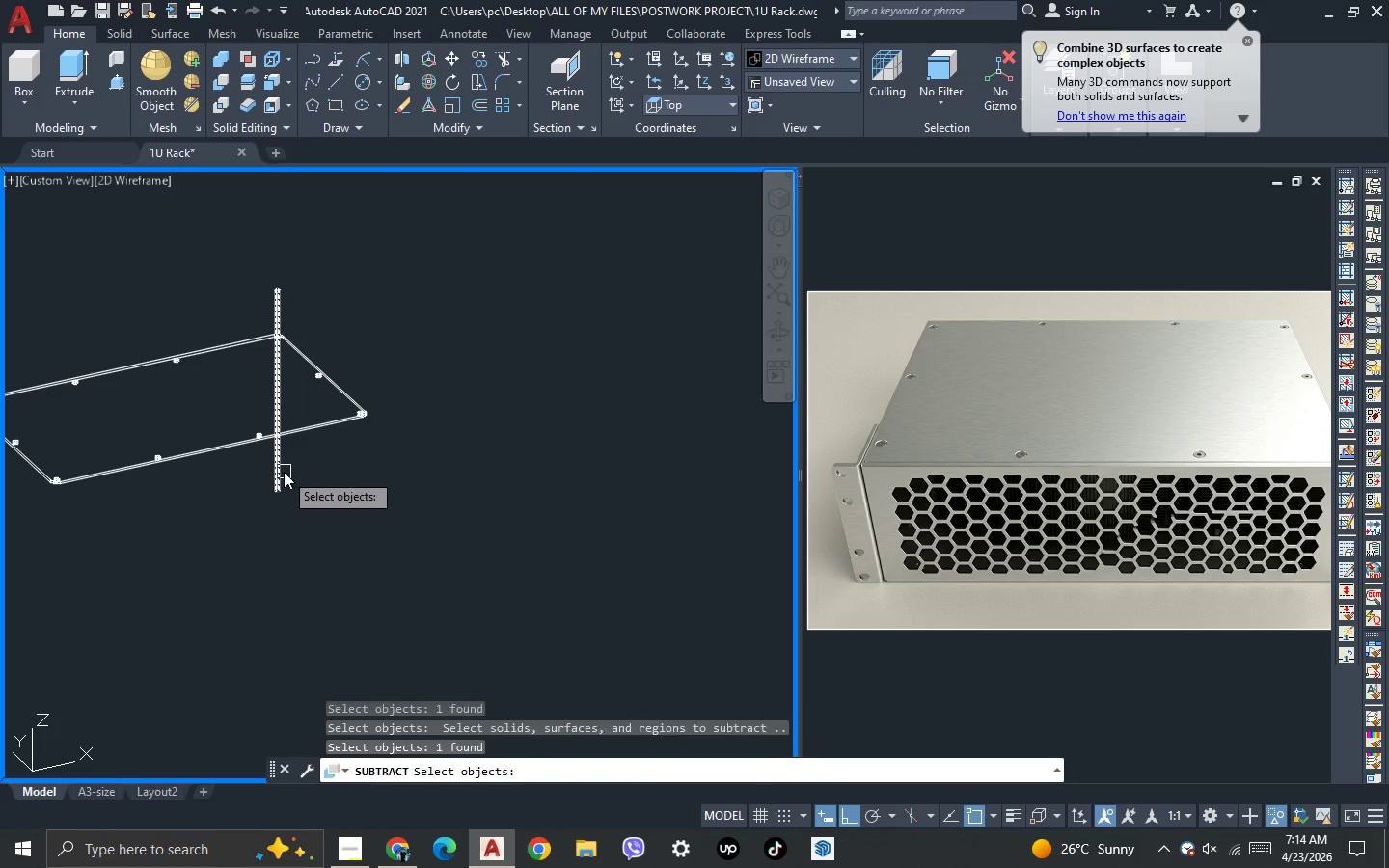 
key(Space)
 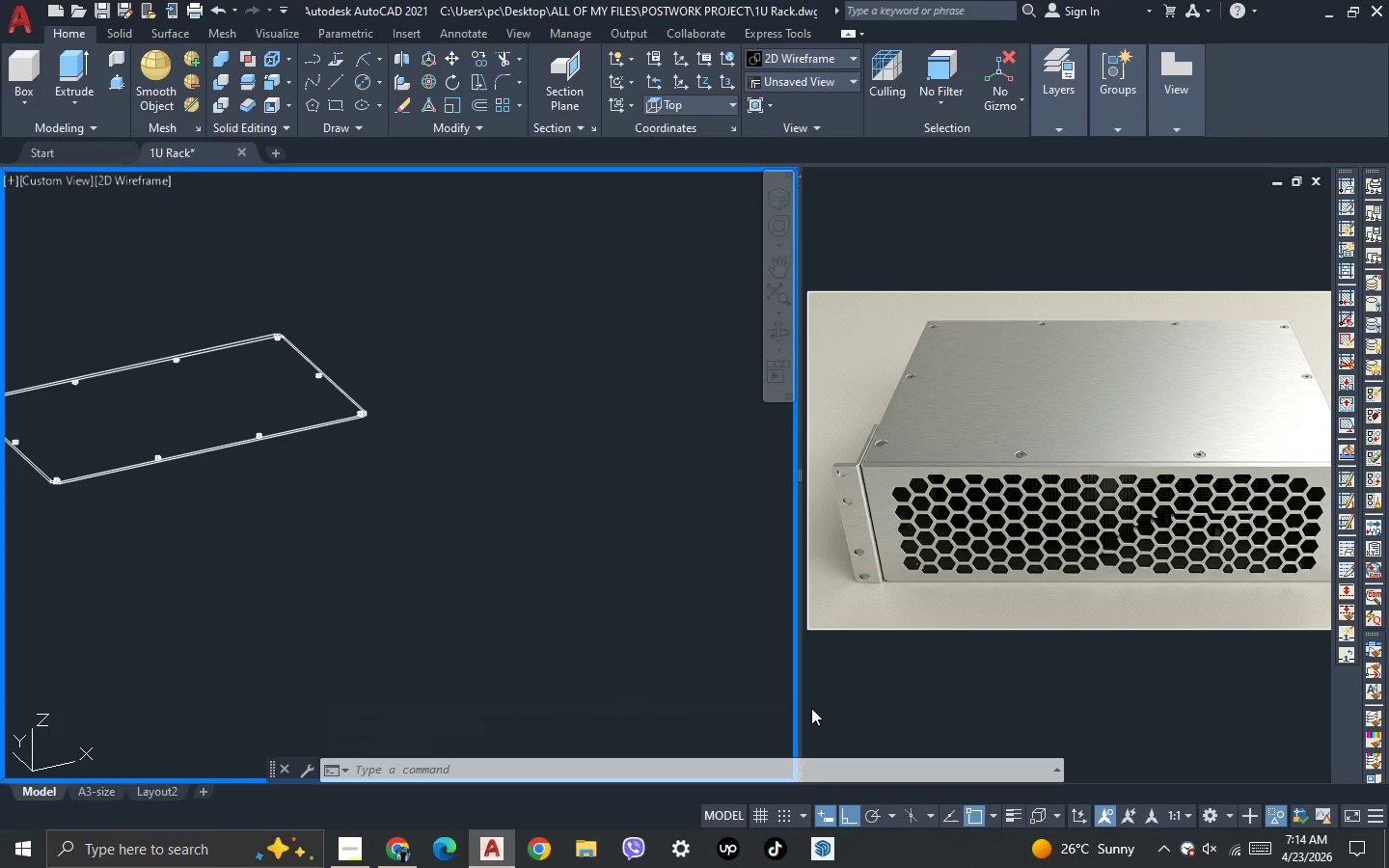 
wait(8.0)
 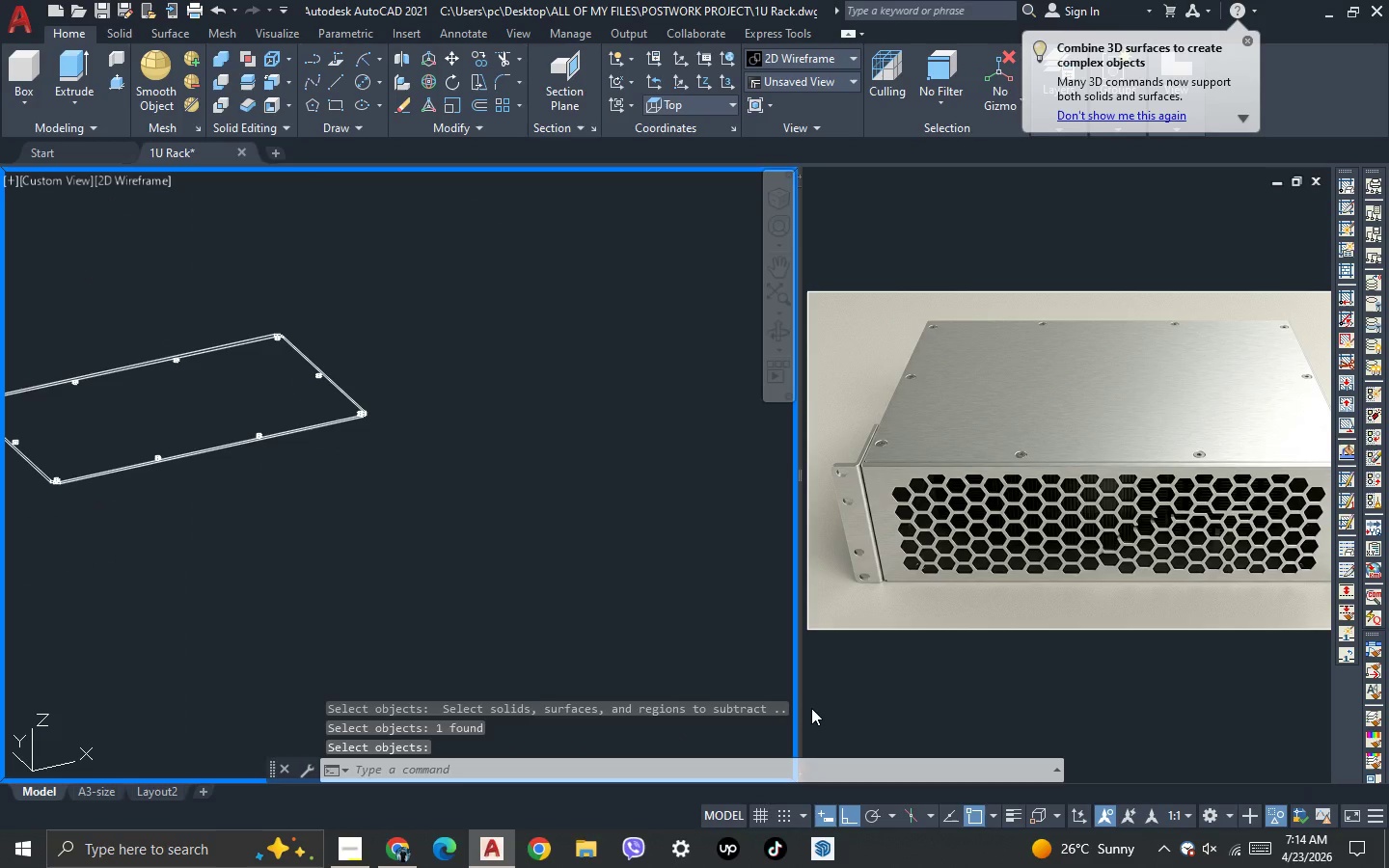 
key(3)
 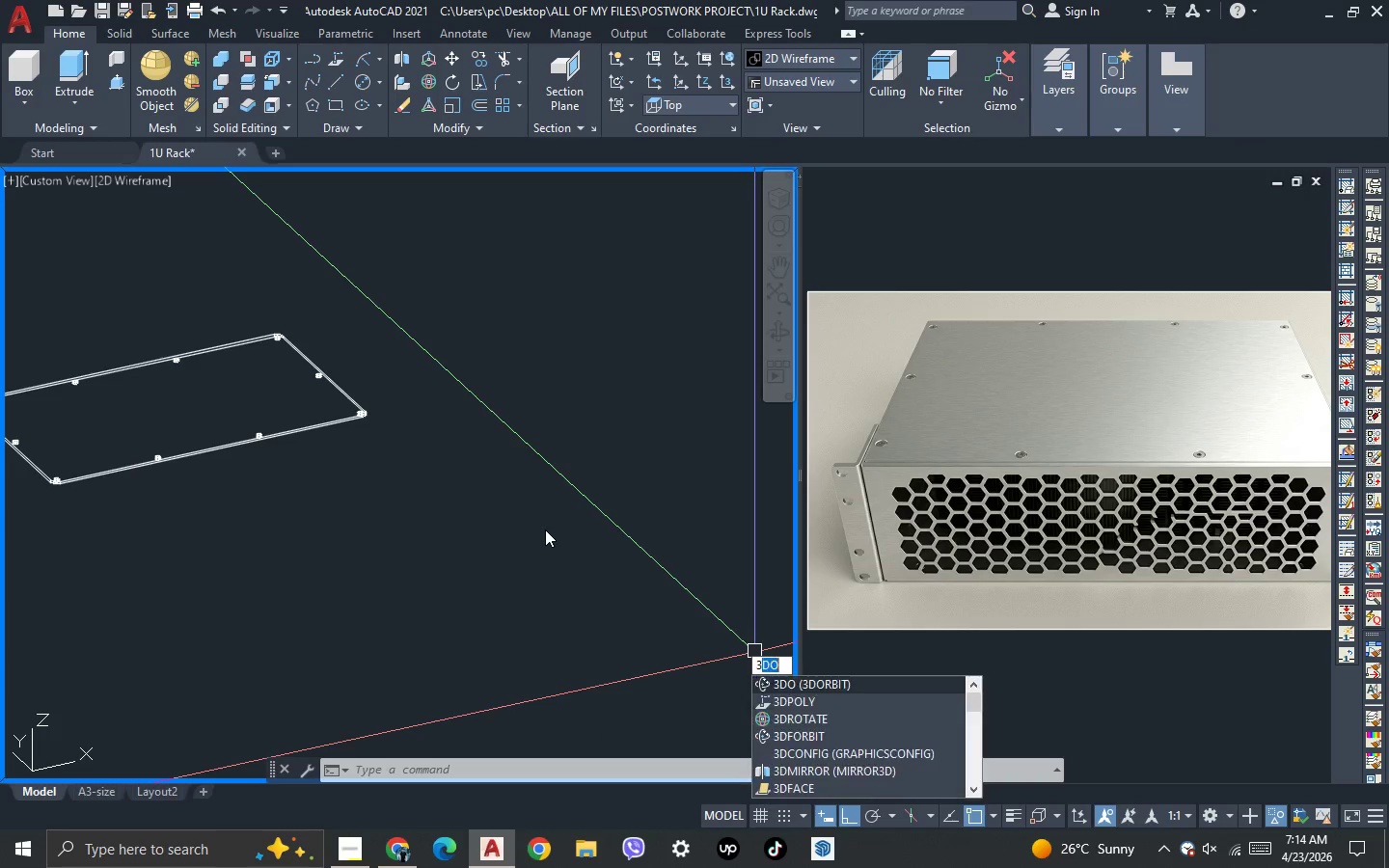 
key(Space)
 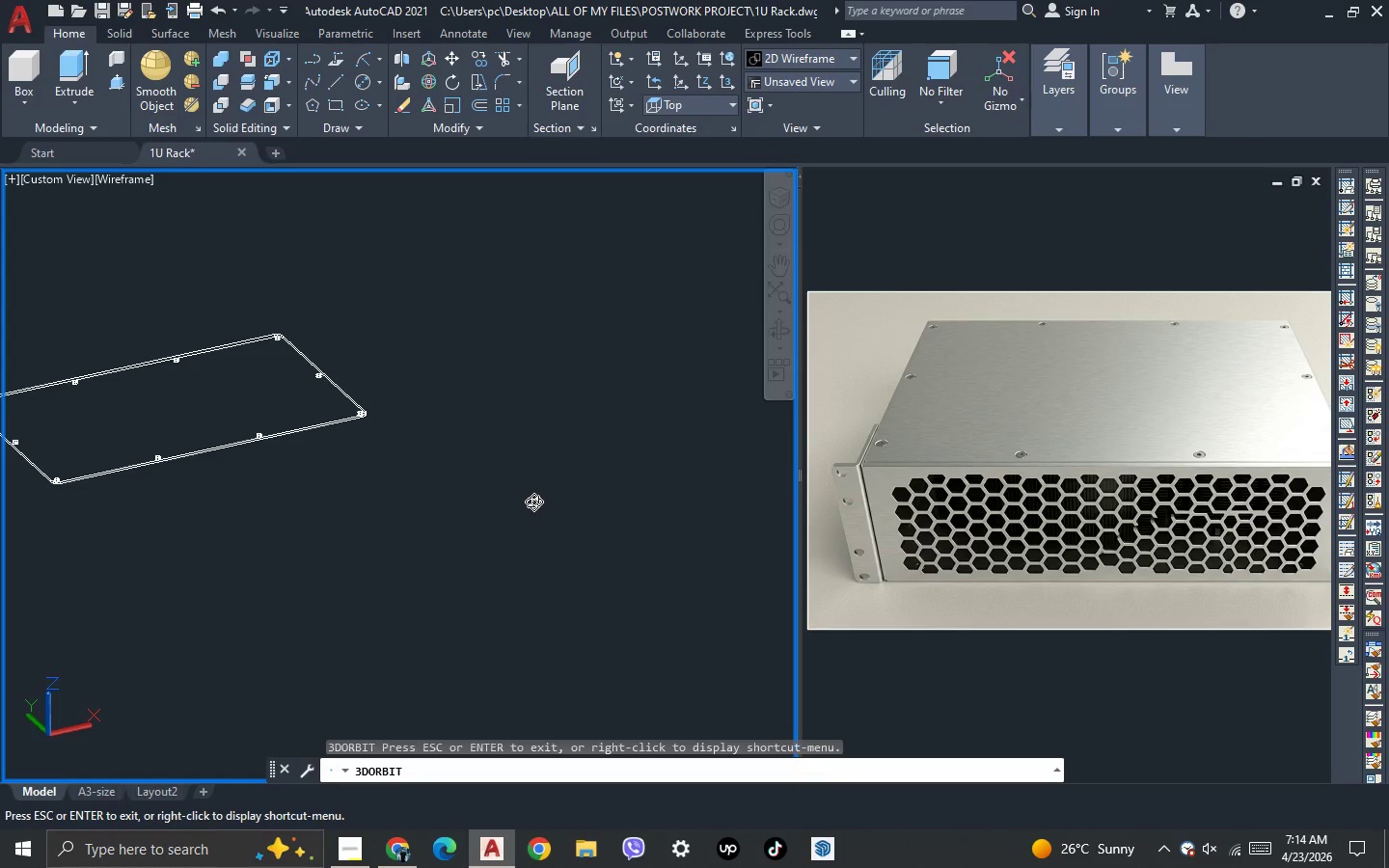 
left_click_drag(start_coordinate=[536, 502], to_coordinate=[348, 581])
 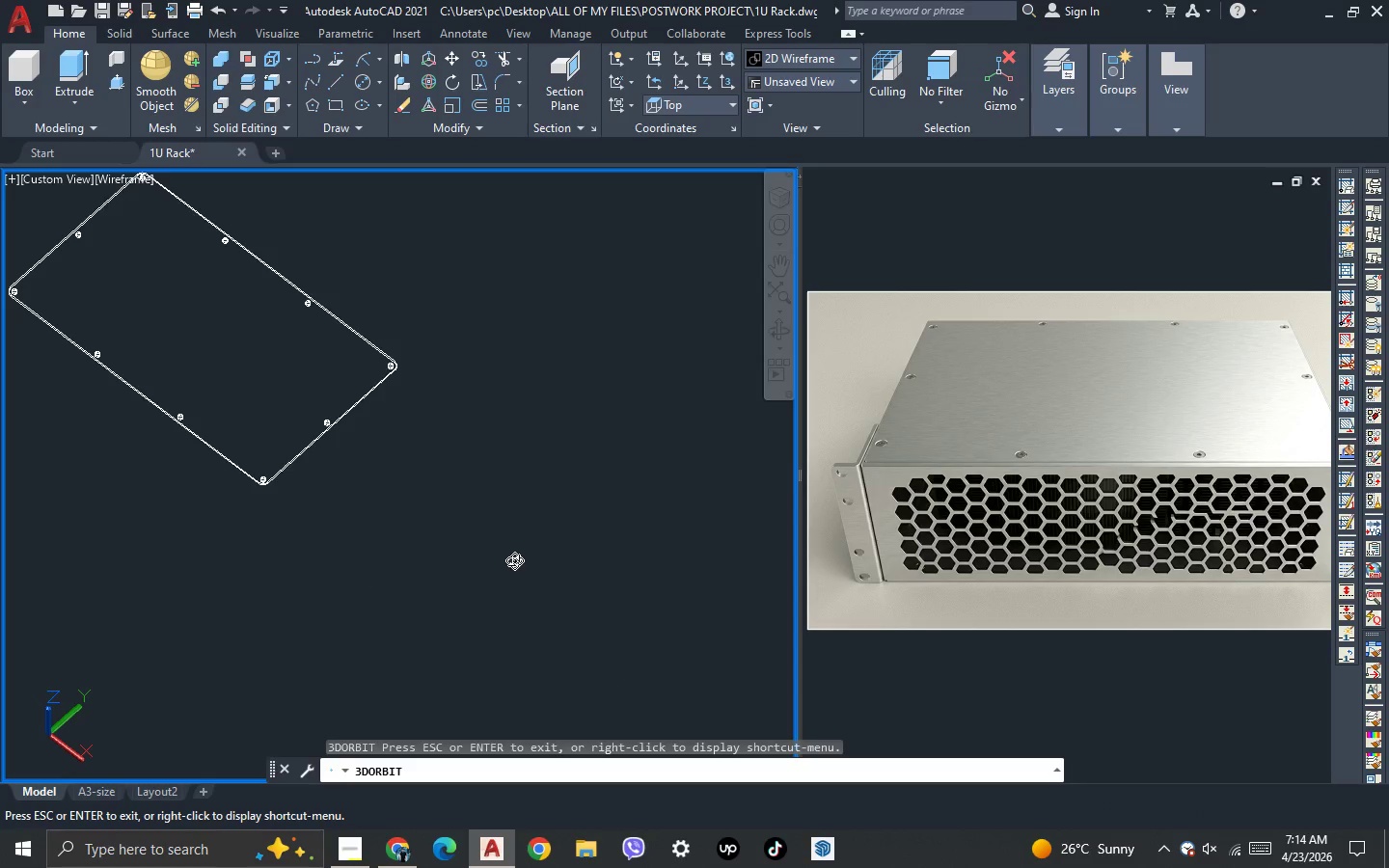 
scroll: coordinate [514, 560], scroll_direction: down, amount: 3.0
 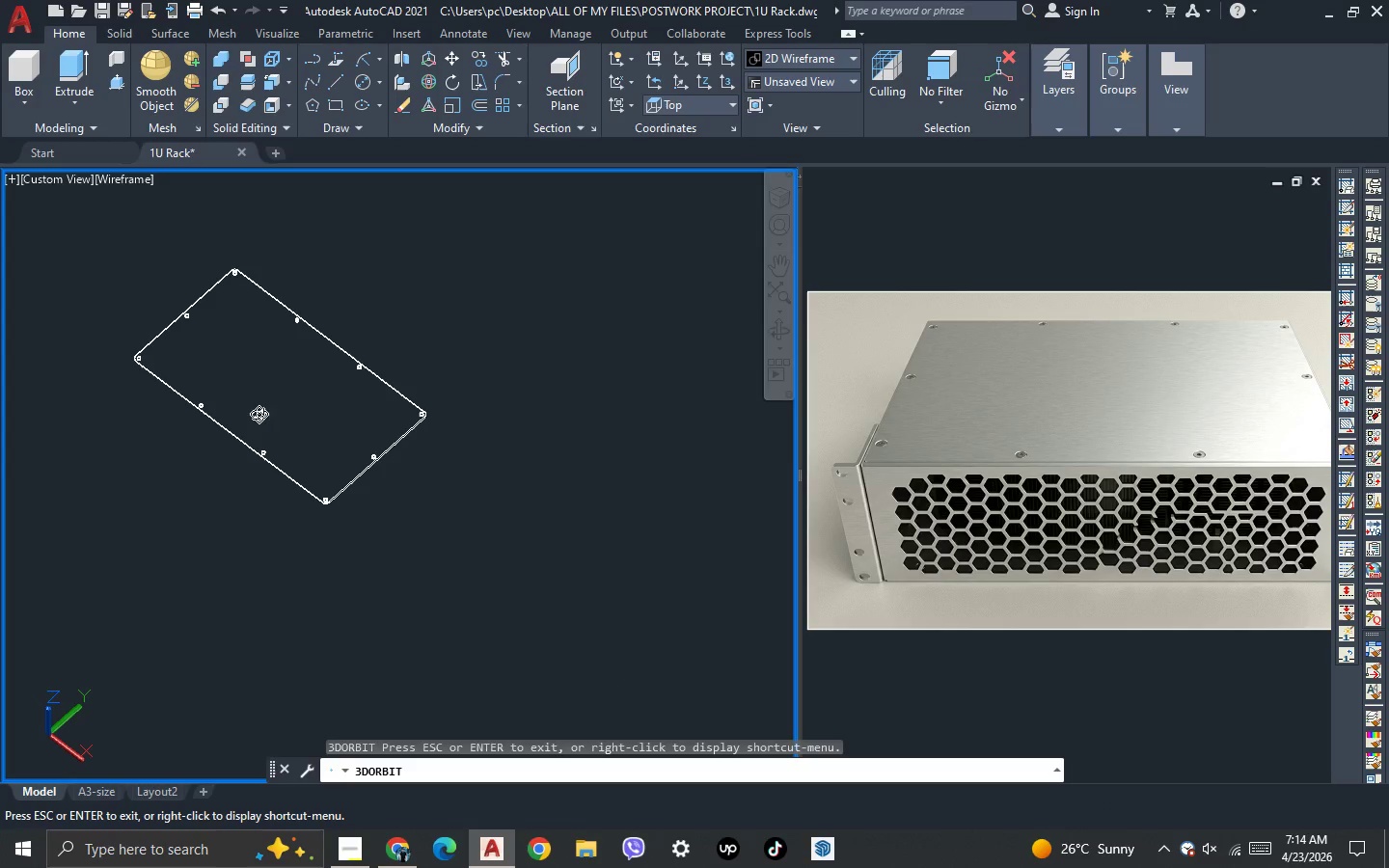 
key(Escape)
 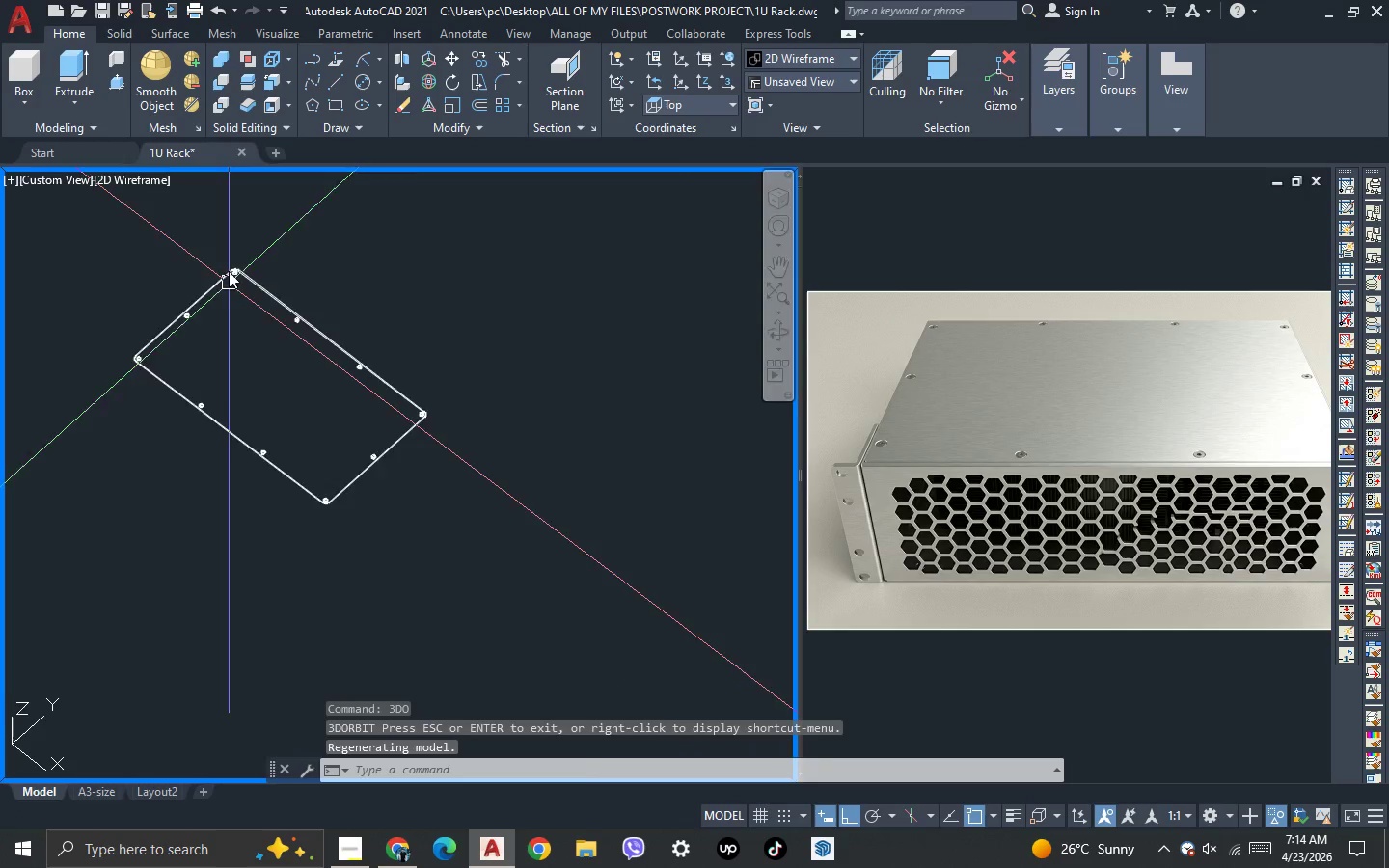 
scroll: coordinate [229, 262], scroll_direction: up, amount: 4.0
 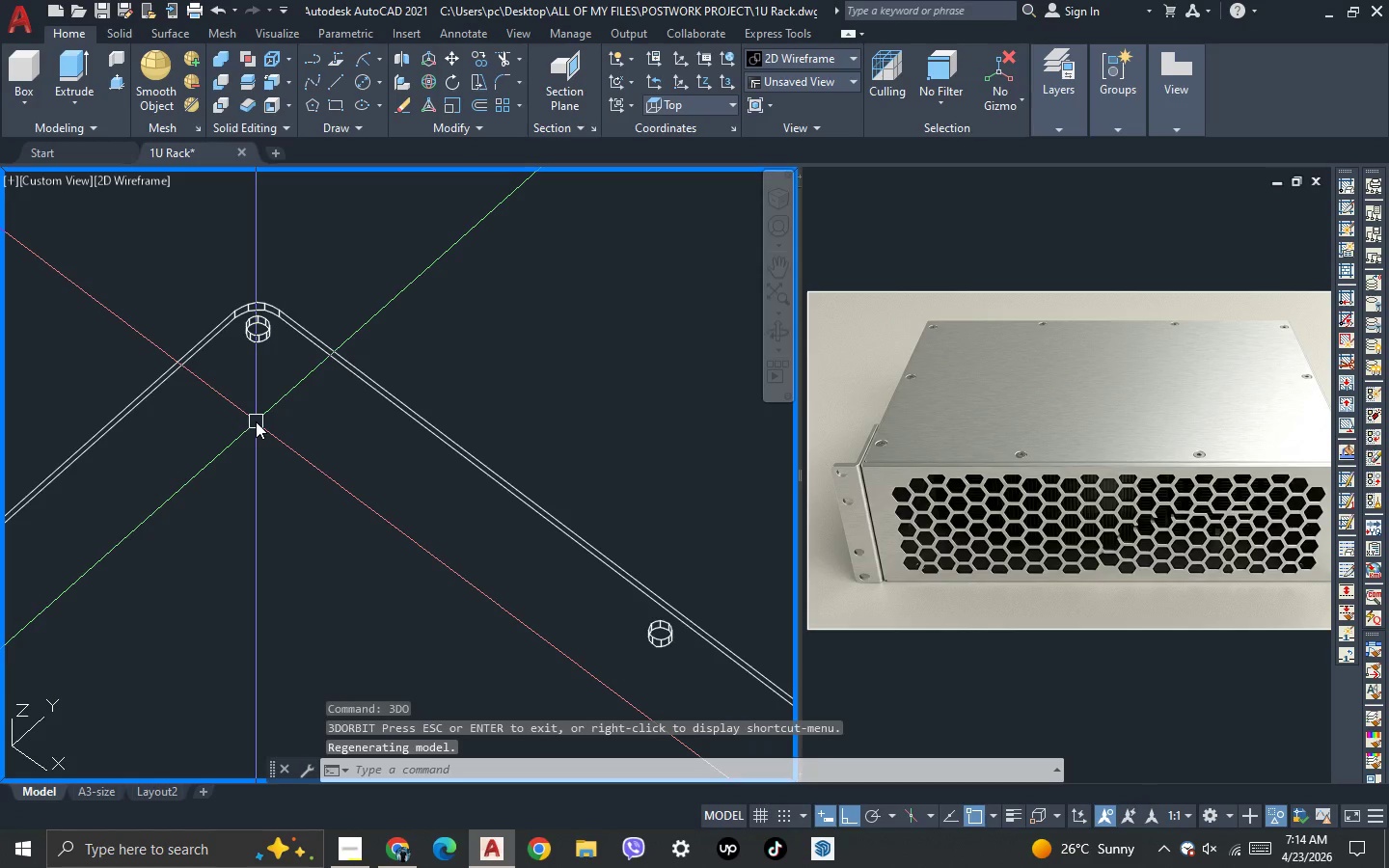 
type(ch)
 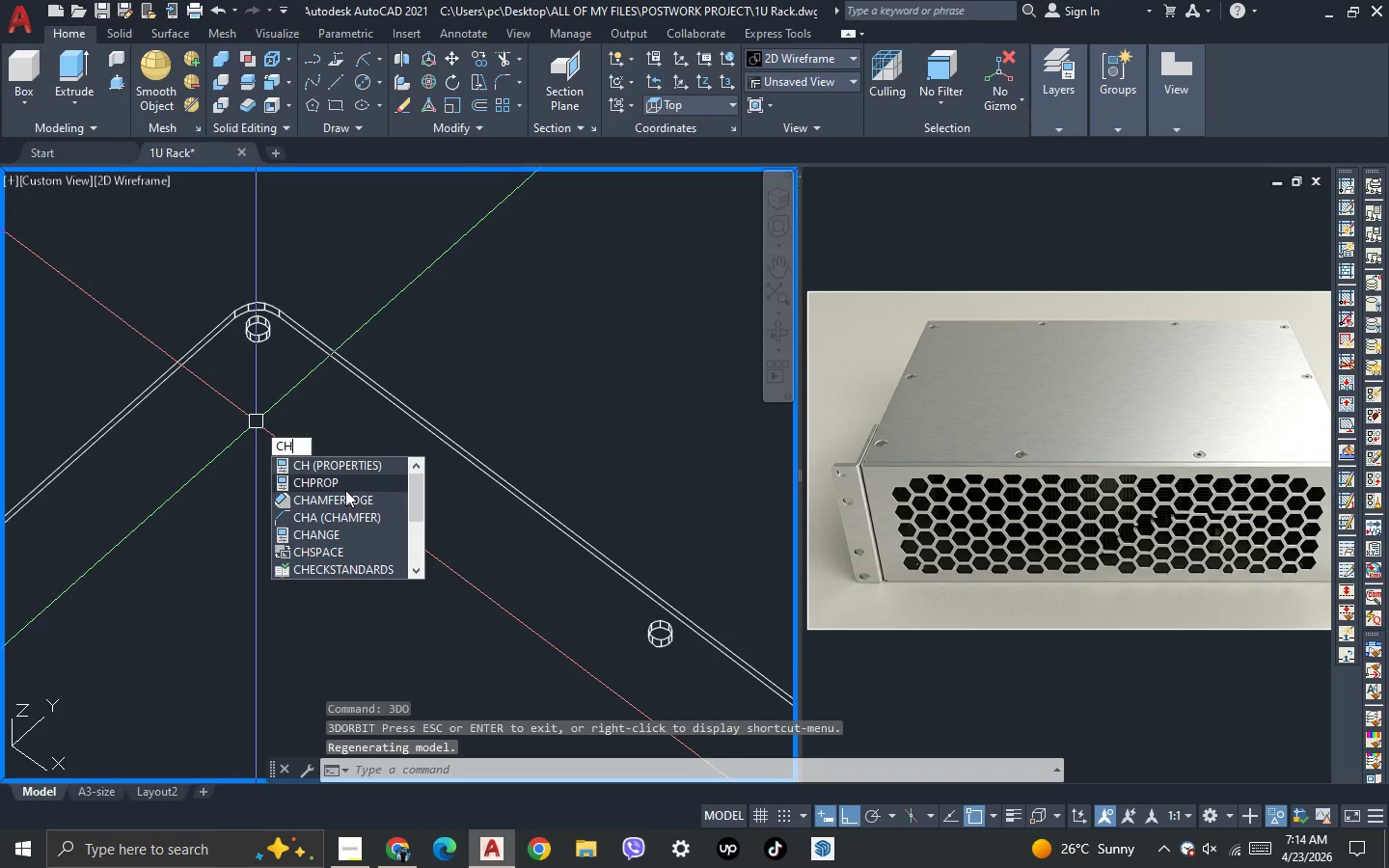 
left_click([346, 502])
 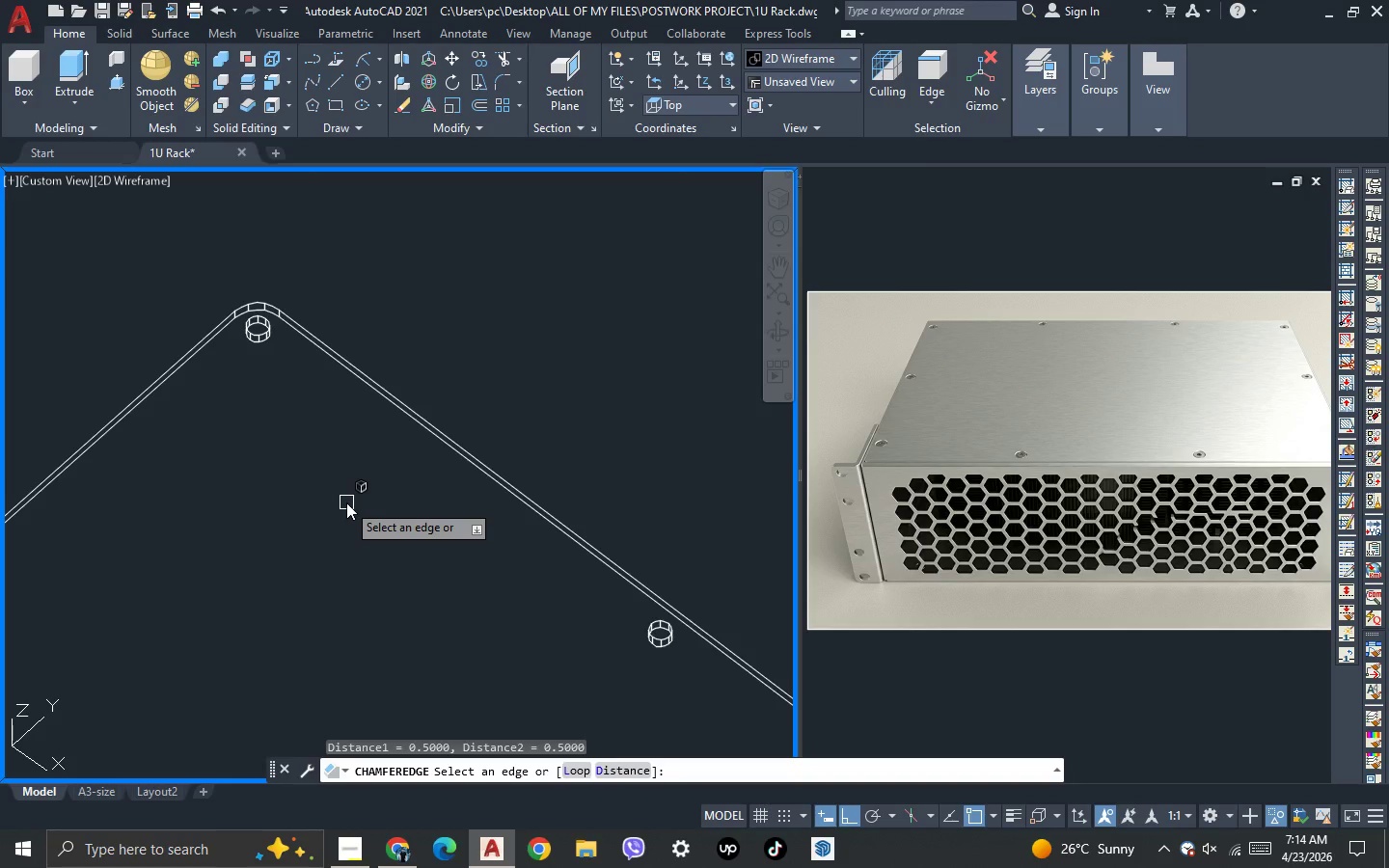 
key(D)
 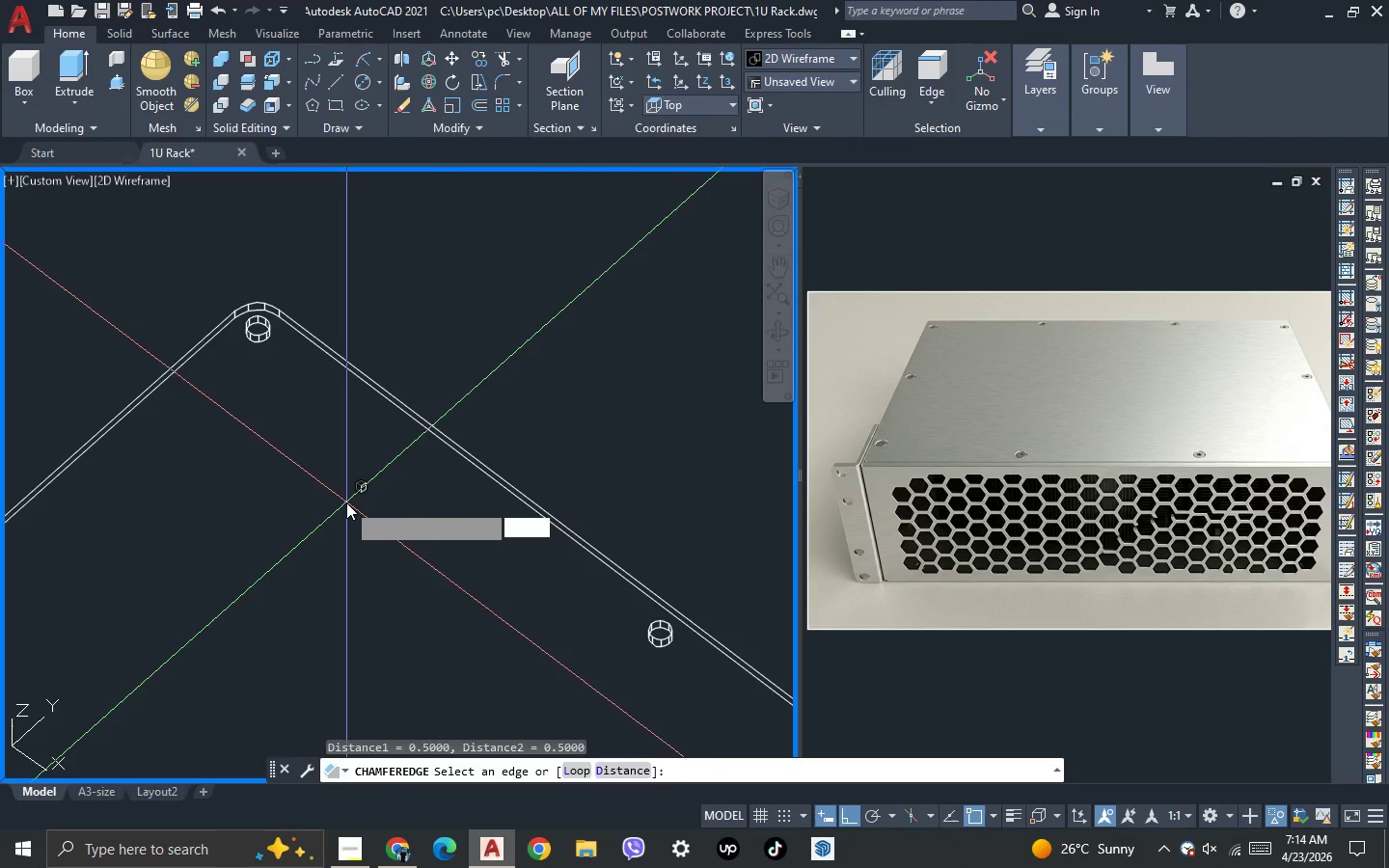 
key(Space)
 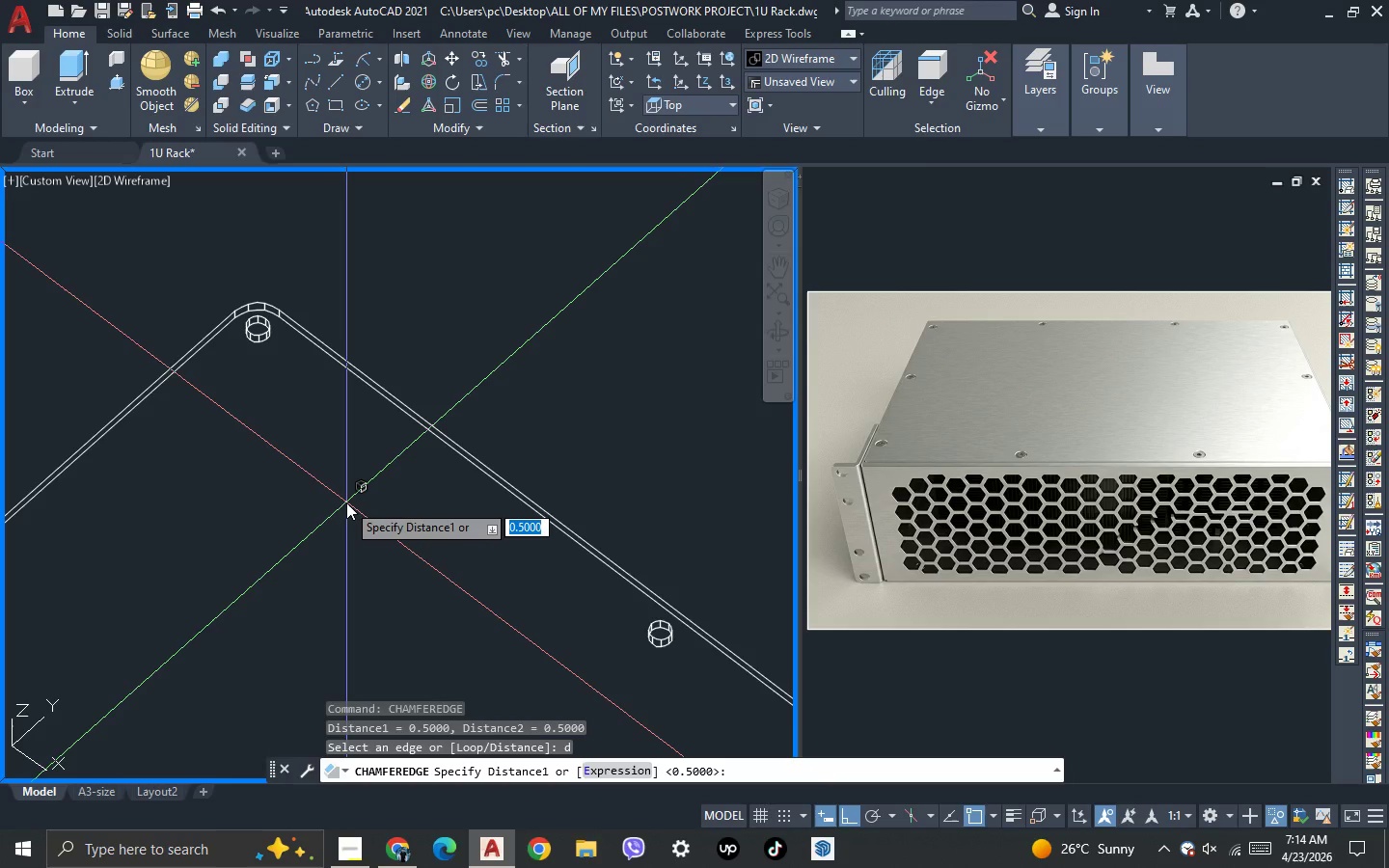 
key(1)
 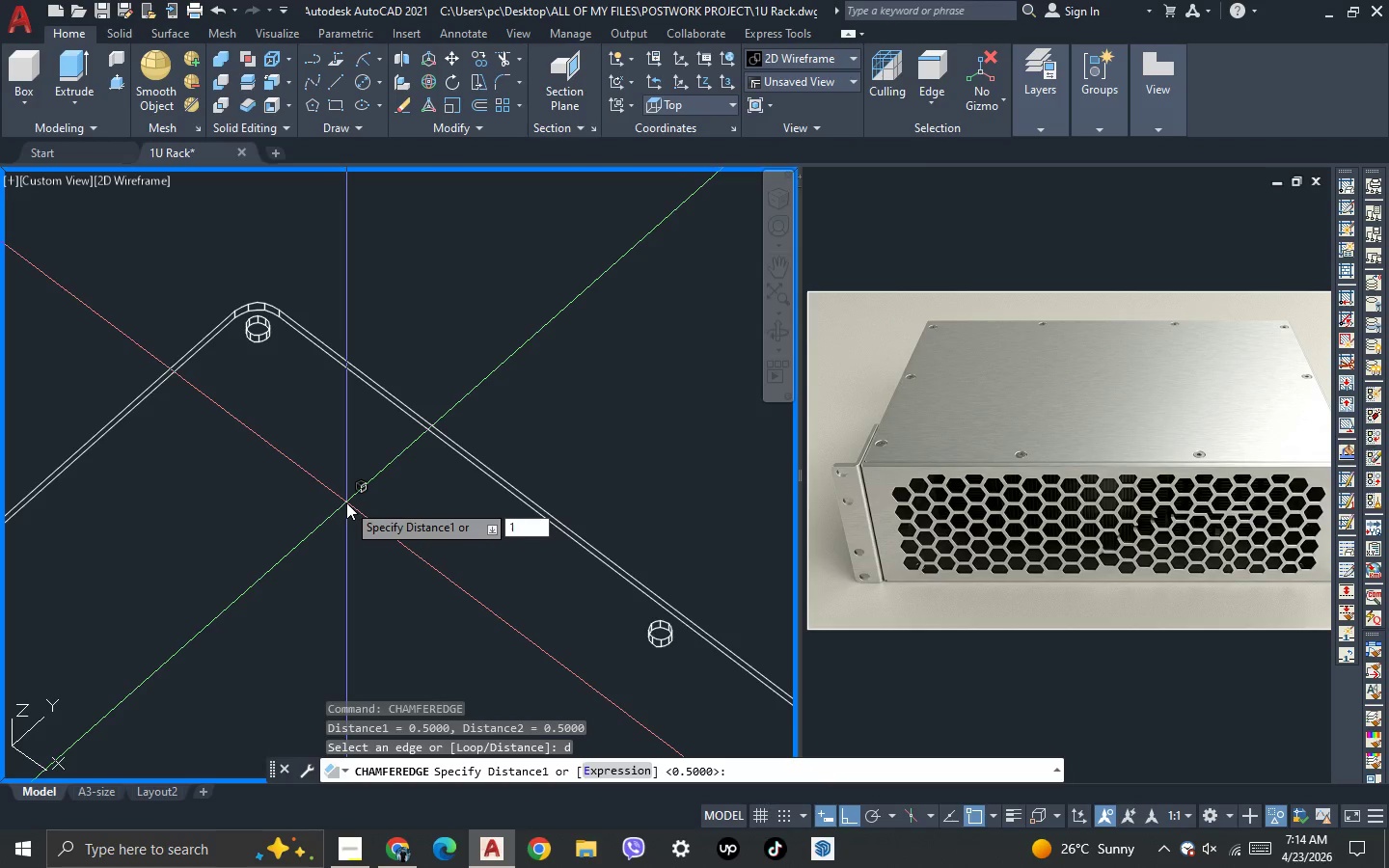 
key(Space)
 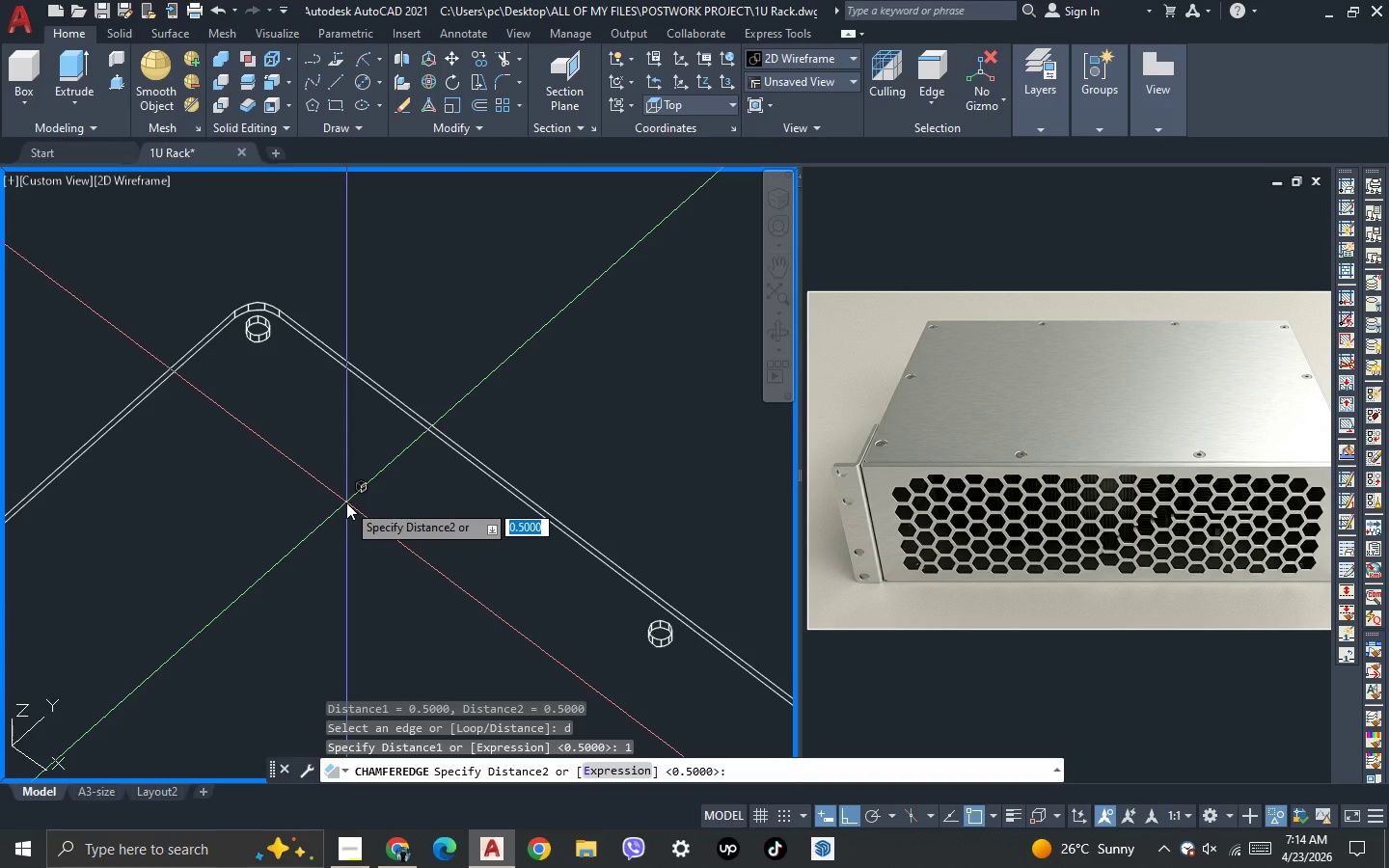 
key(Space)
 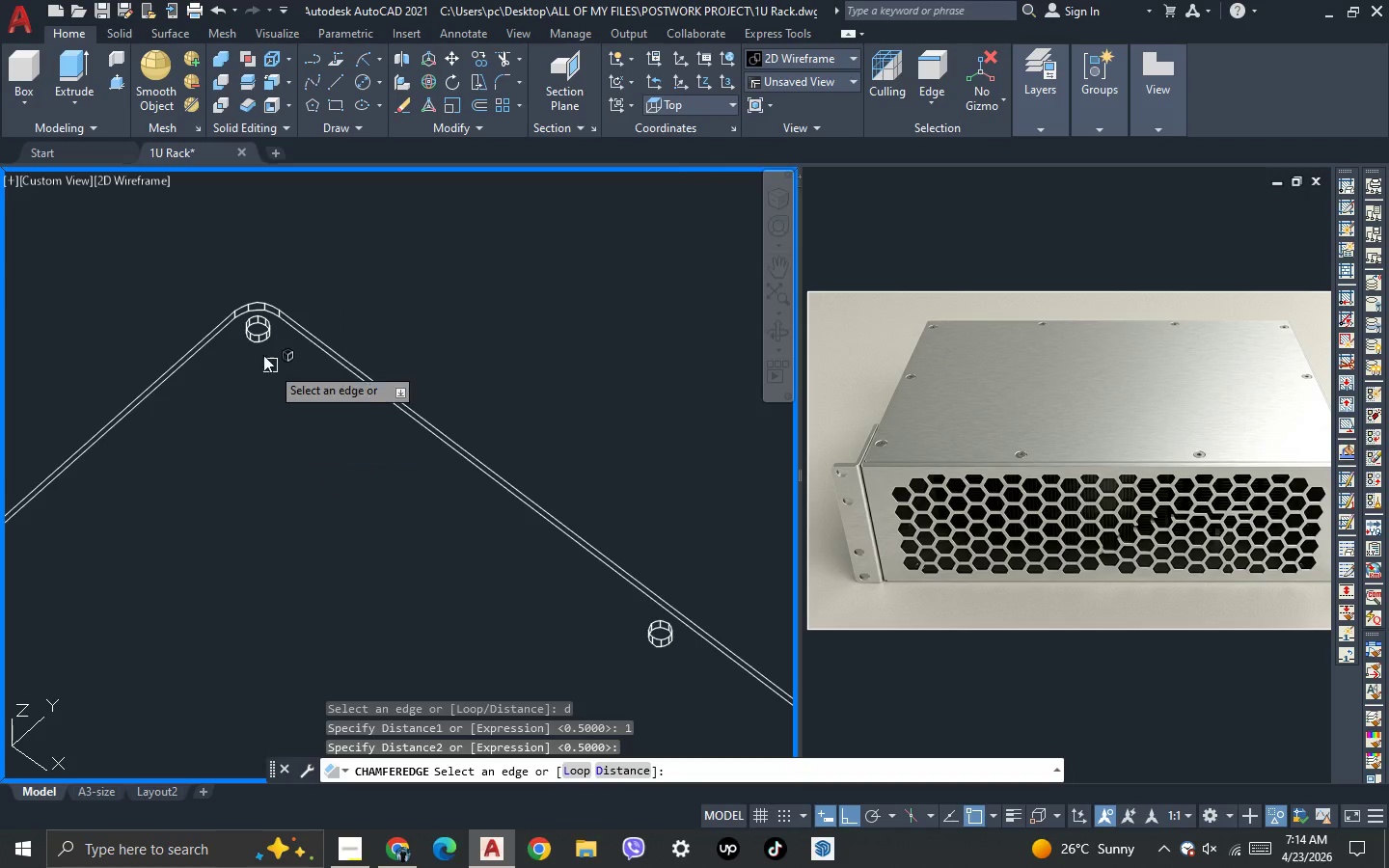 
scroll: coordinate [254, 331], scroll_direction: up, amount: 2.0
 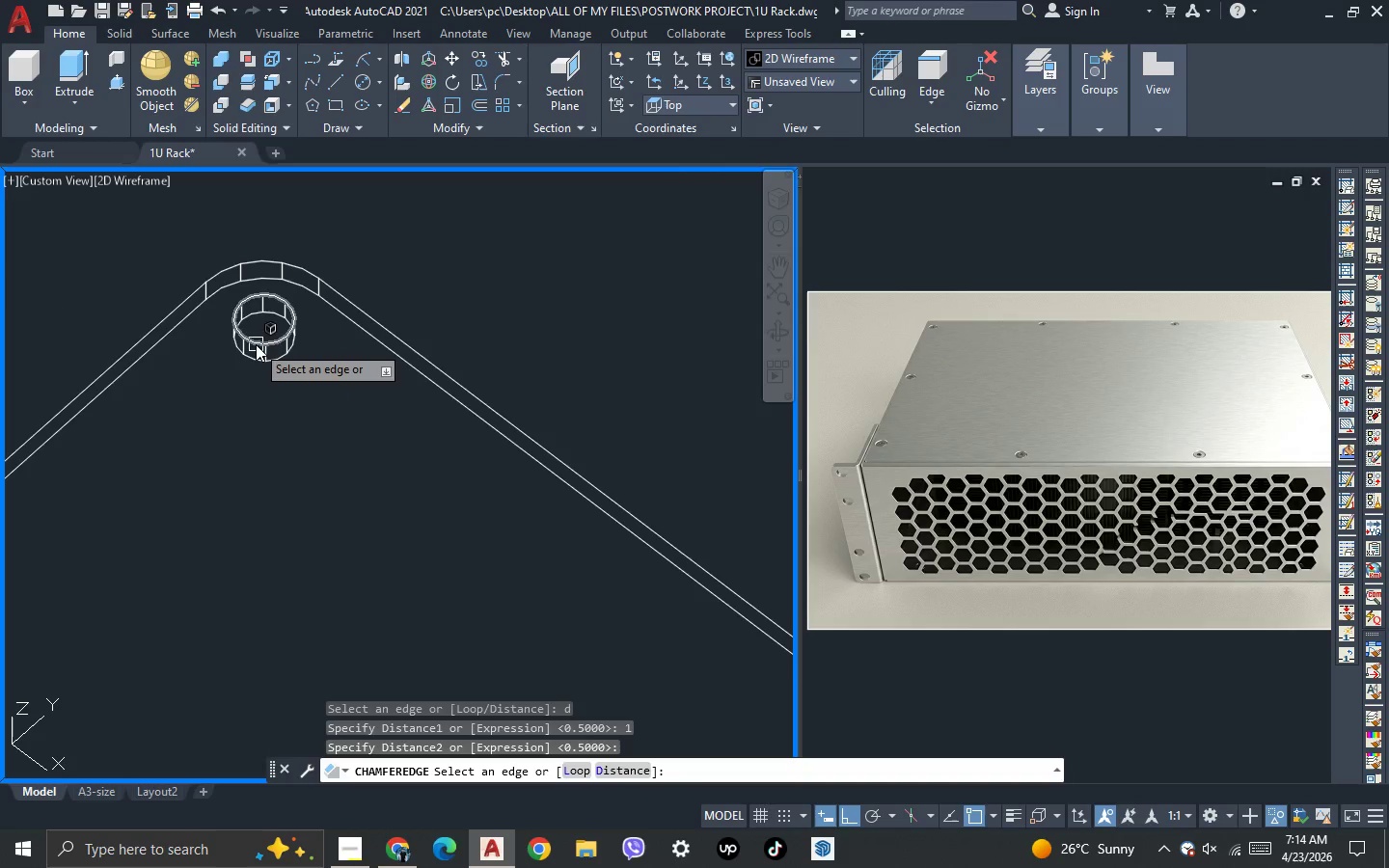 
left_click([256, 344])
 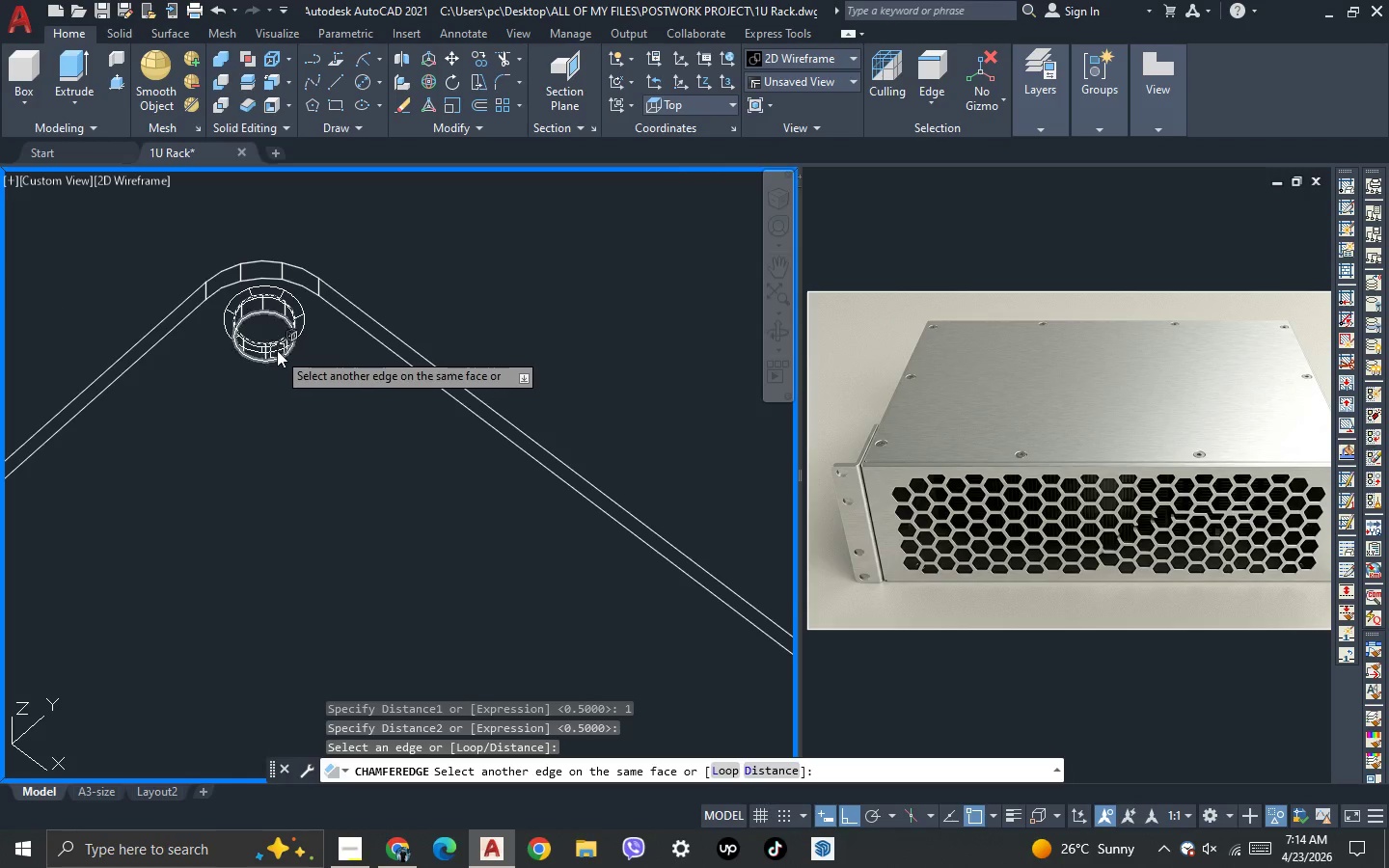 
scroll: coordinate [278, 350], scroll_direction: up, amount: 2.0
 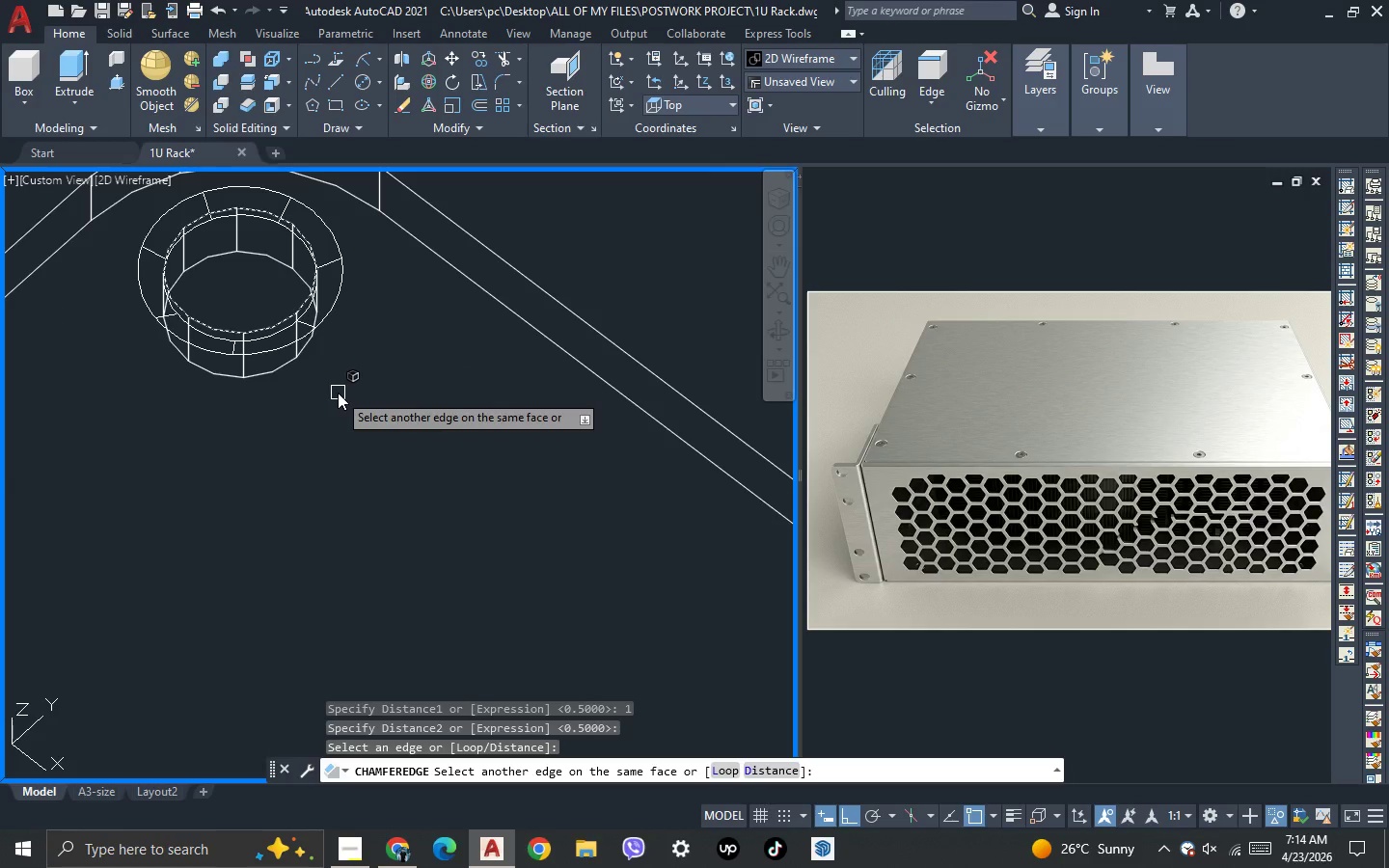 
key(Space)
 